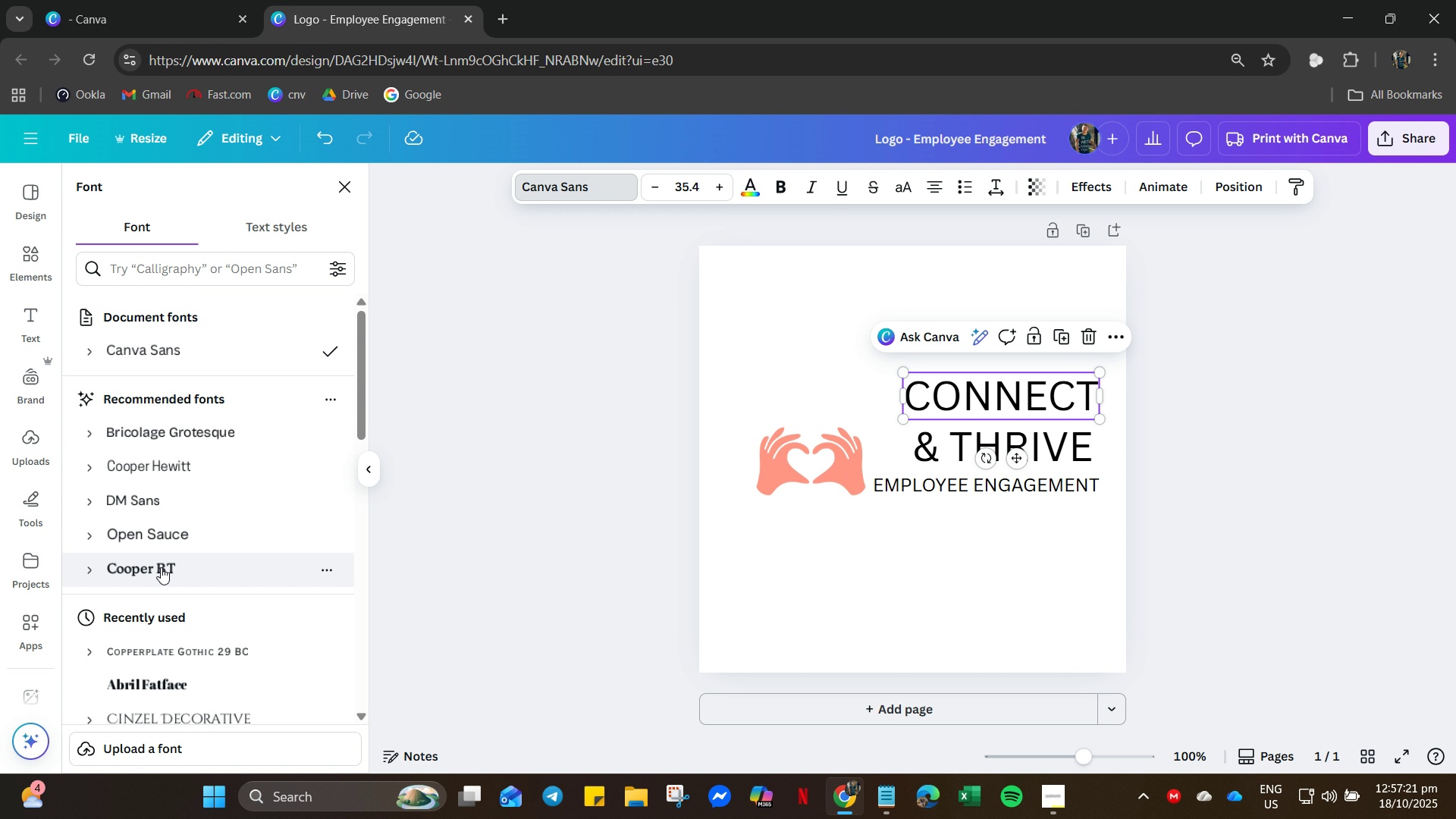 
wait(5.73)
 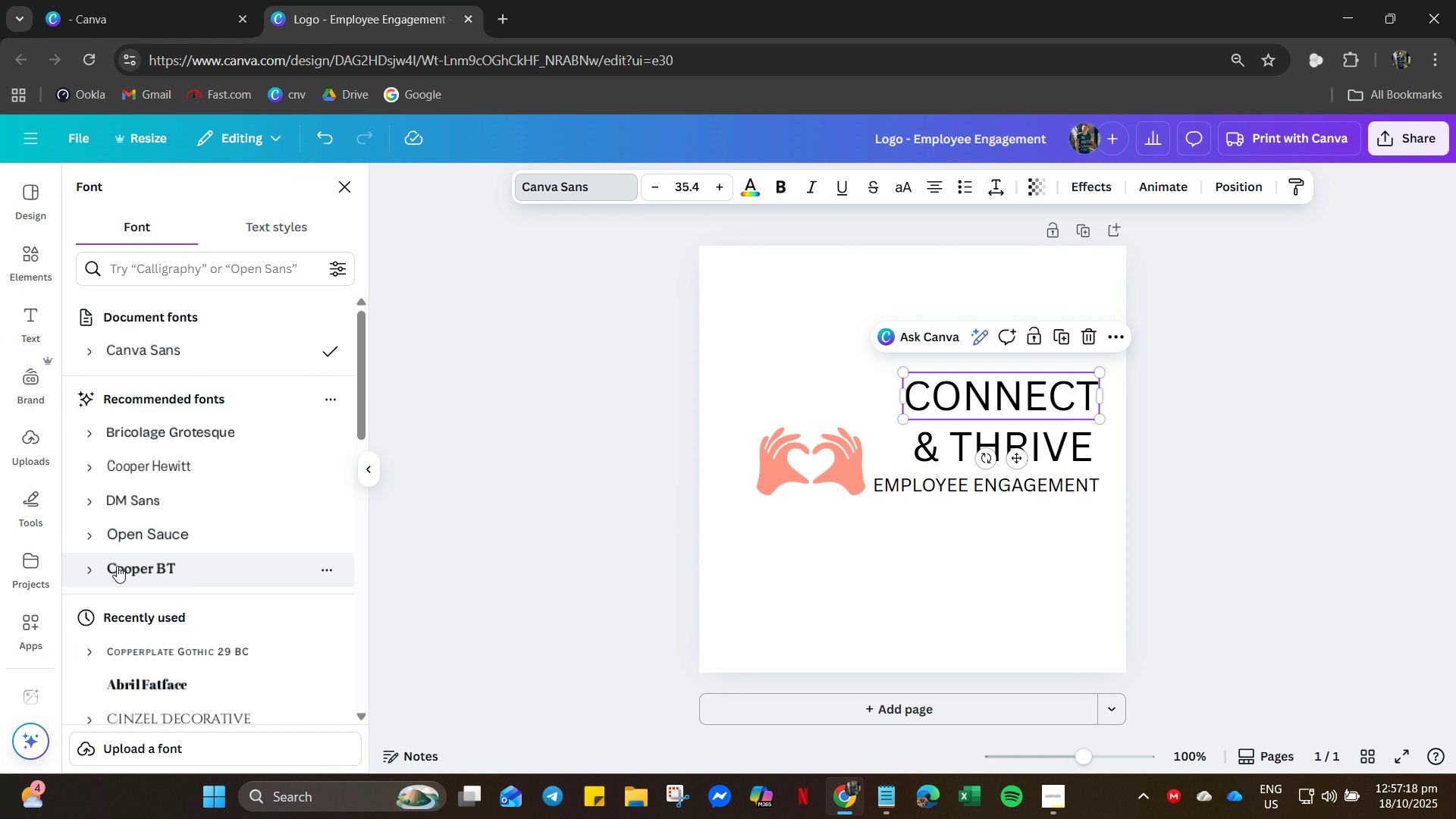 
scroll: coordinate [168, 541], scroll_direction: down, amount: 41.0
 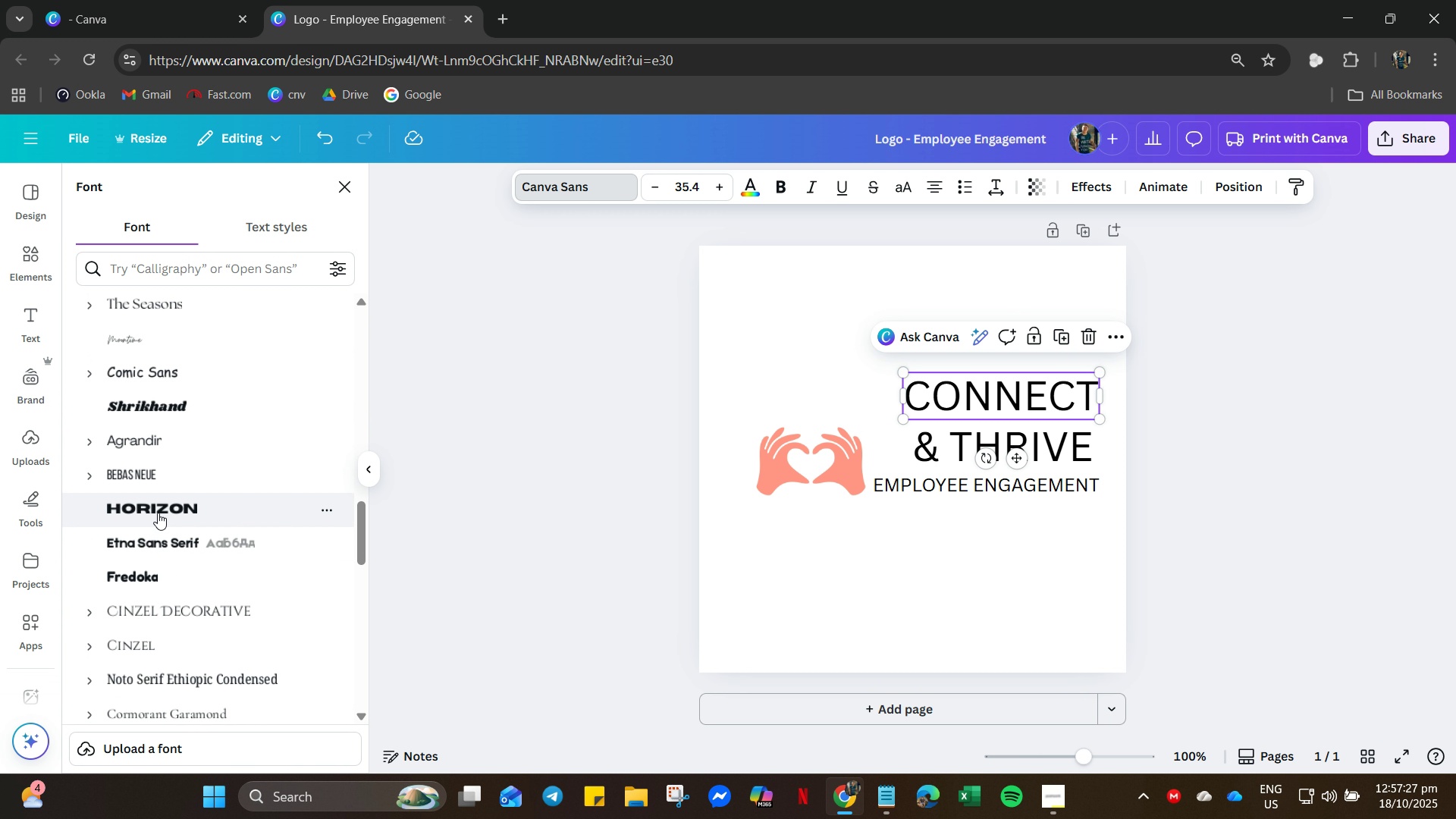 
left_click([158, 513])
 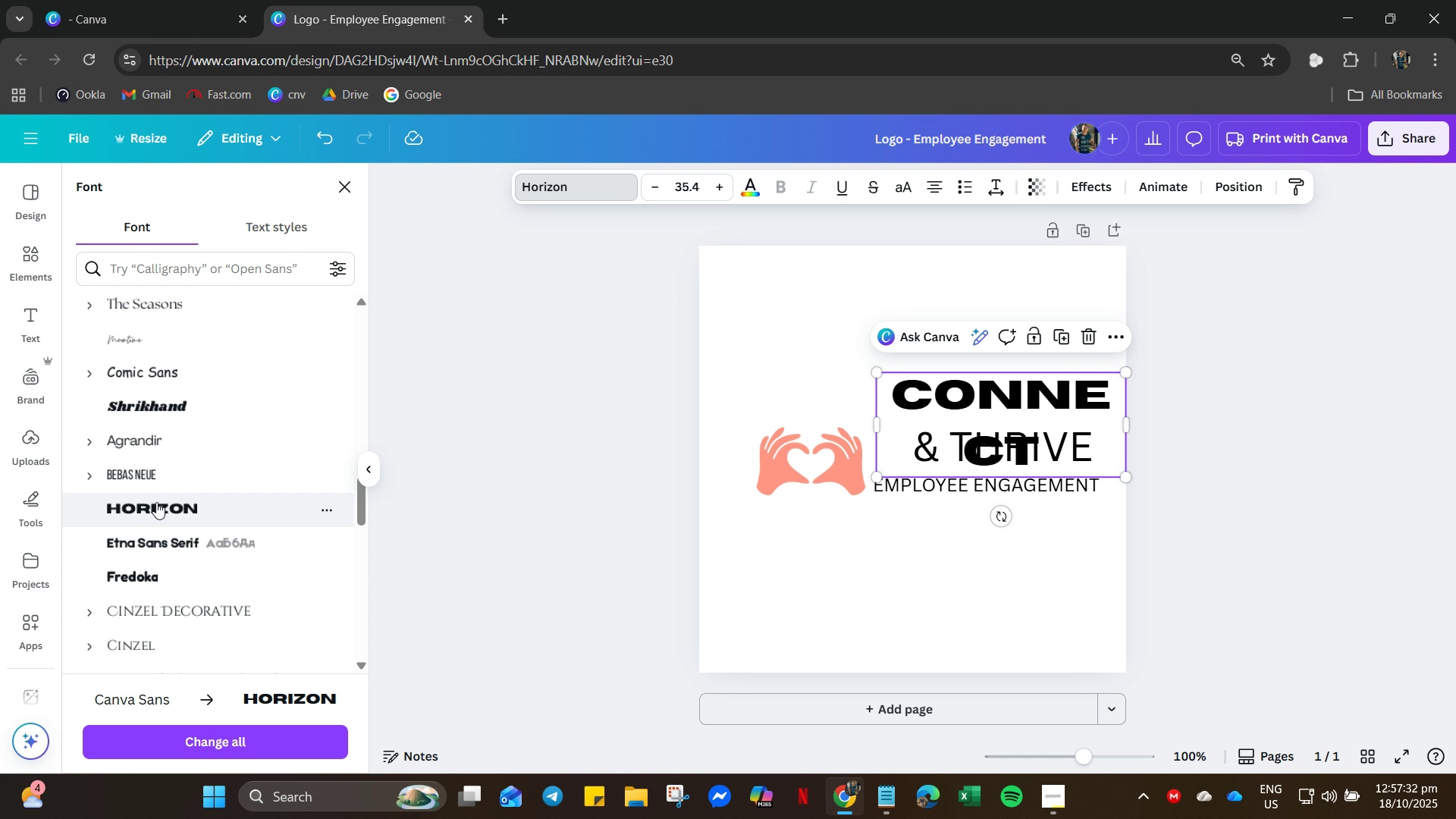 
wait(6.18)
 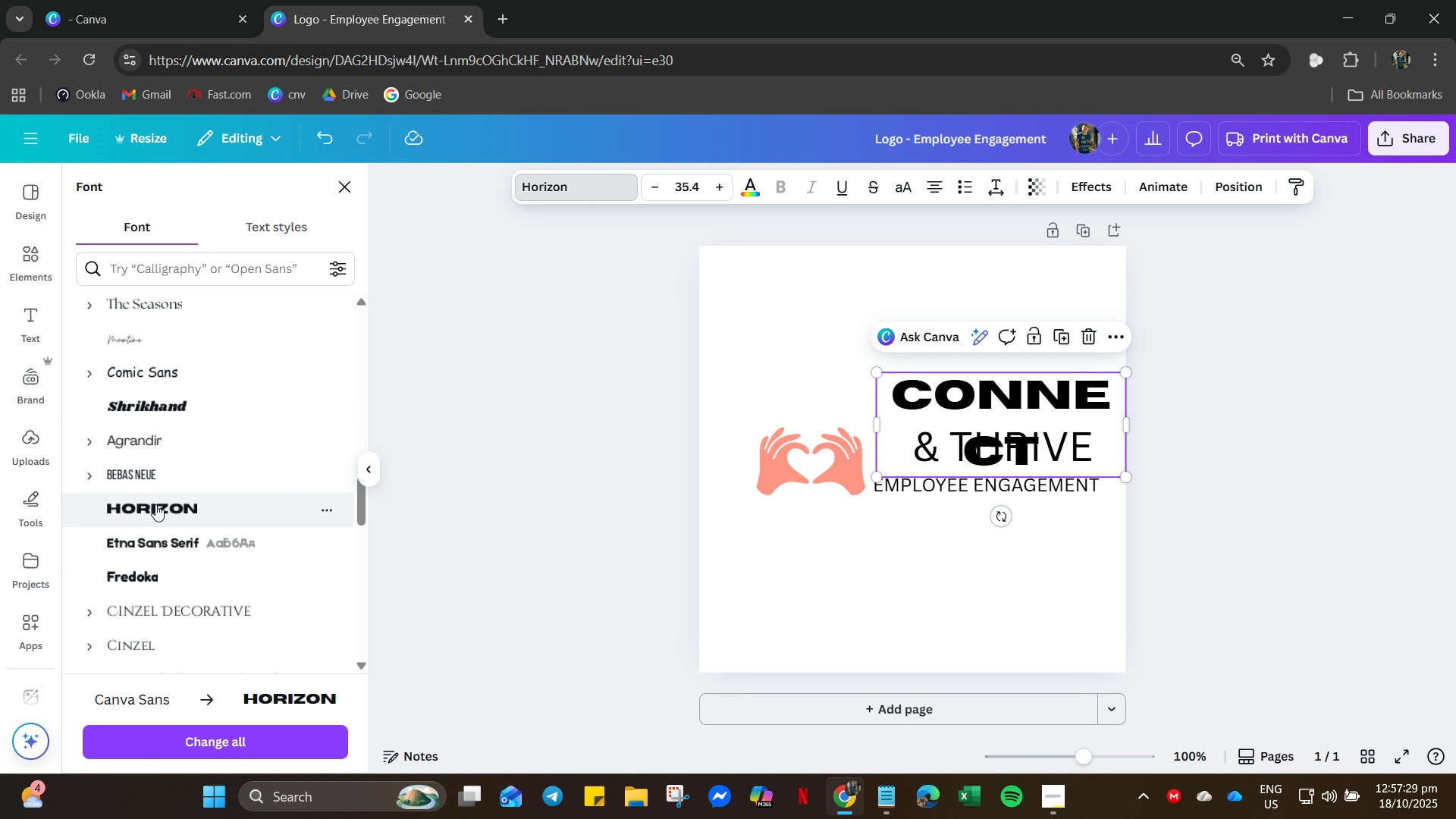 
key(Control+ControlLeft)
 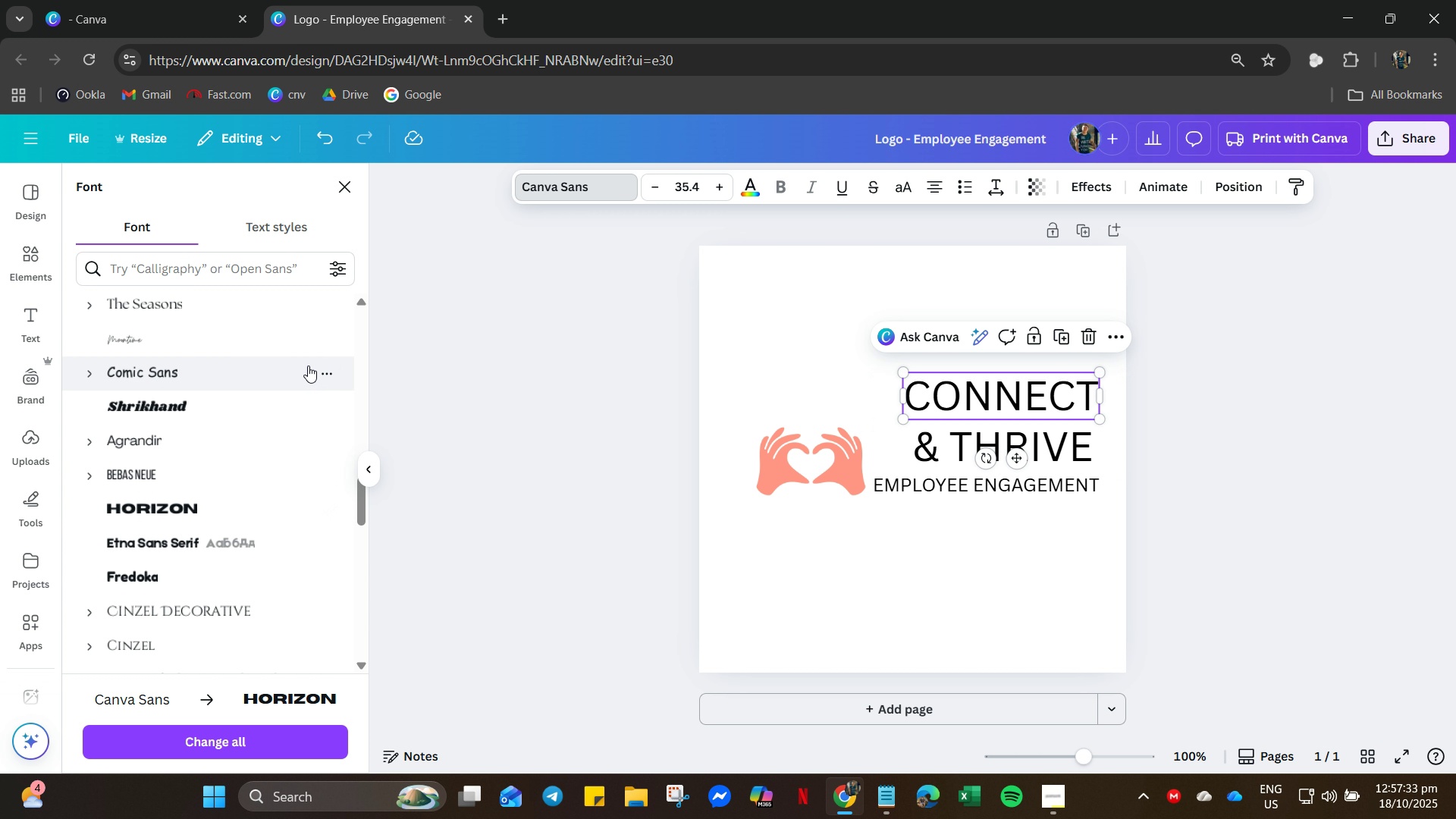 
key(Control+Z)
 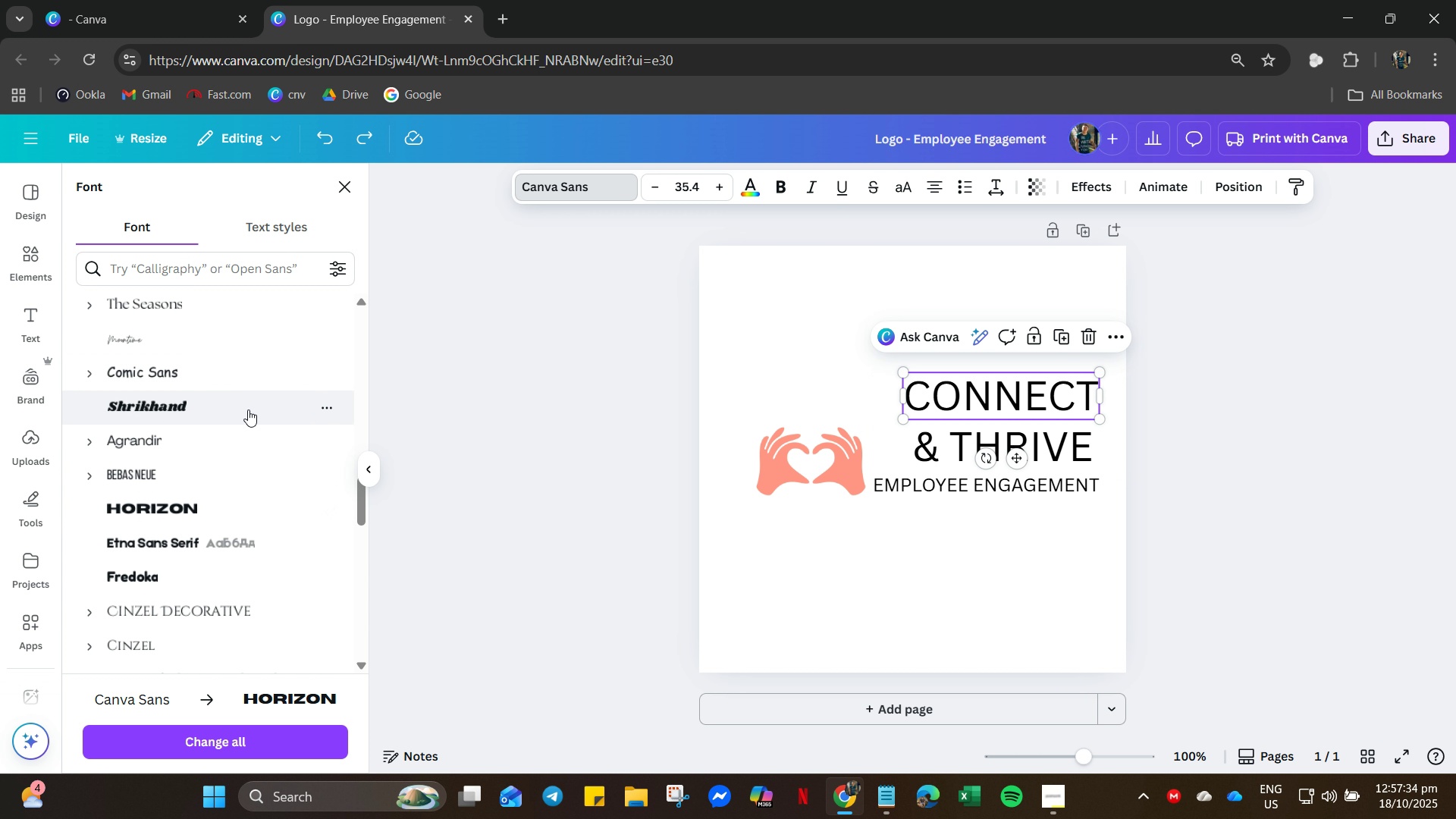 
scroll: coordinate [165, 516], scroll_direction: down, amount: 20.0
 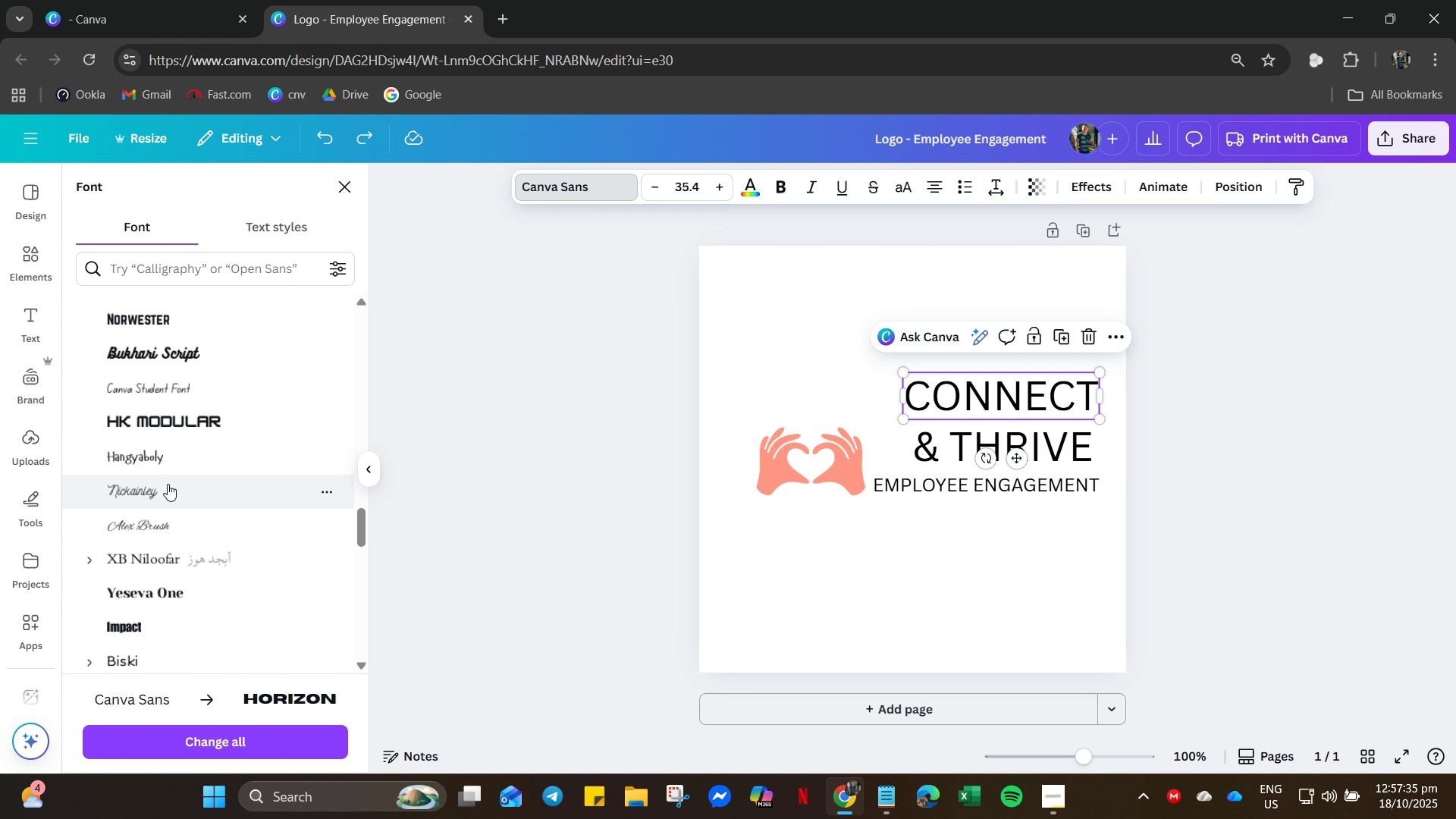 
scroll: coordinate [174, 450], scroll_direction: up, amount: 4.0
 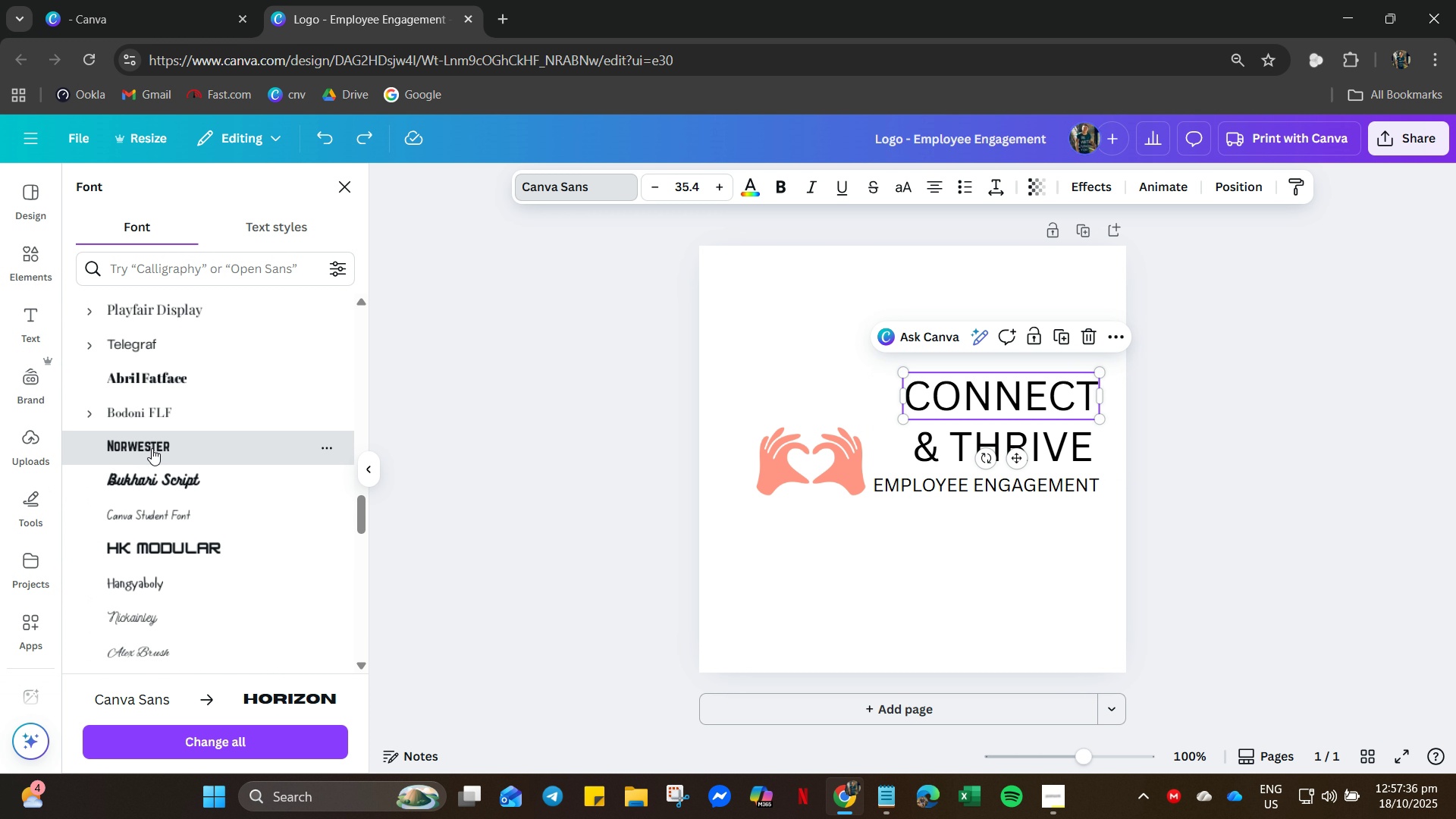 
left_click([152, 448])
 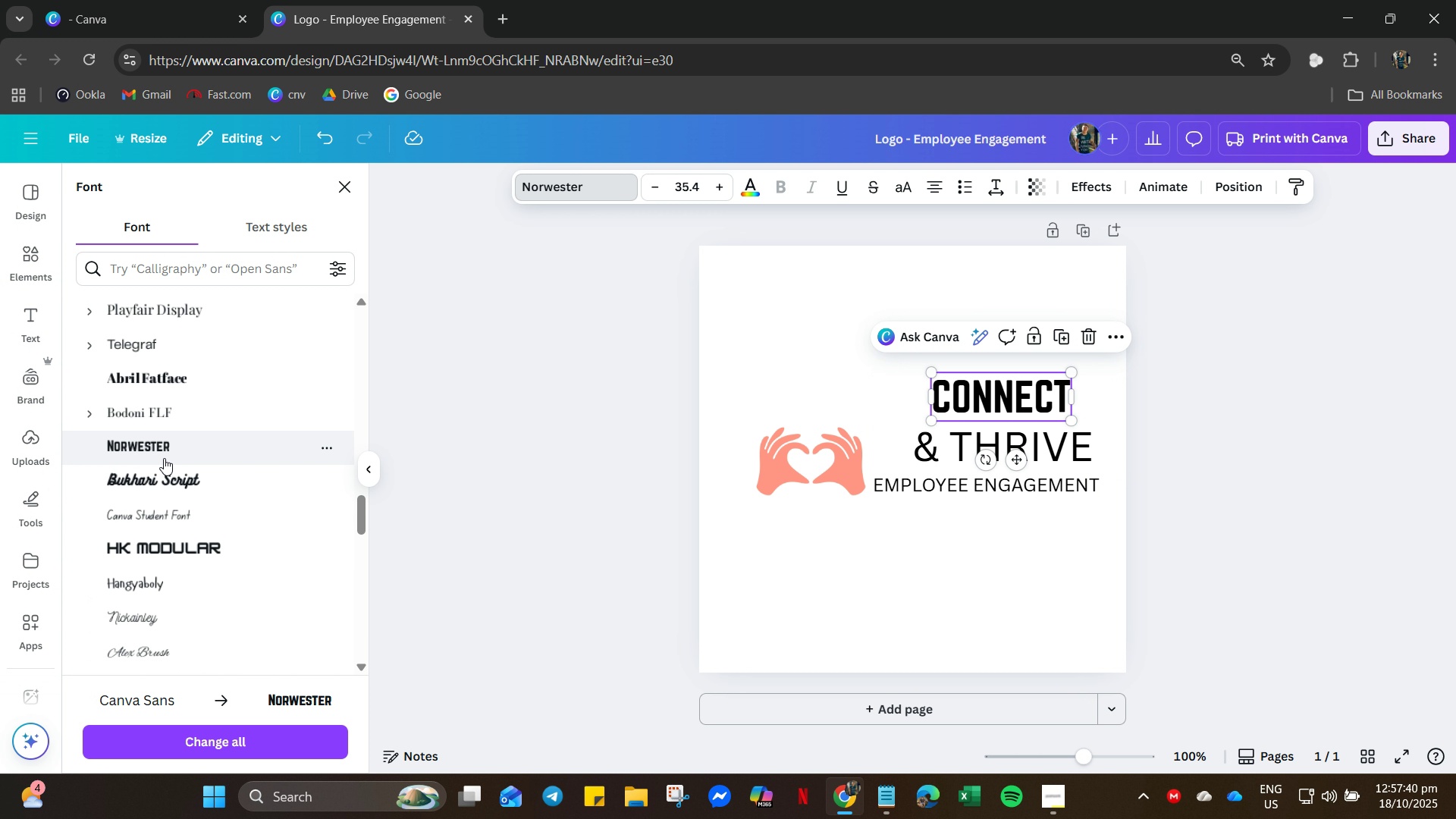 
key(Meta+MetaLeft)
 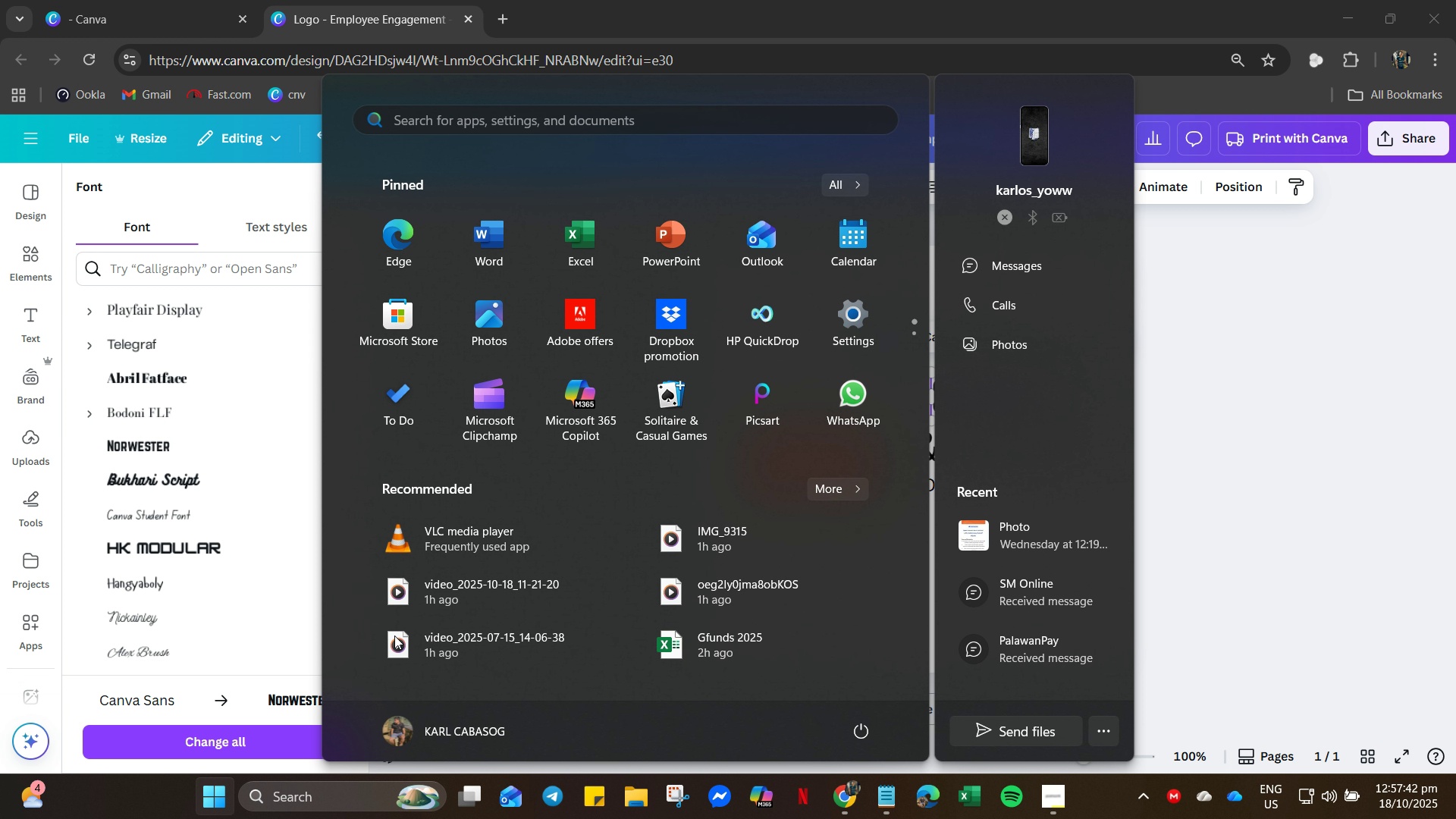 
type(LINK)
 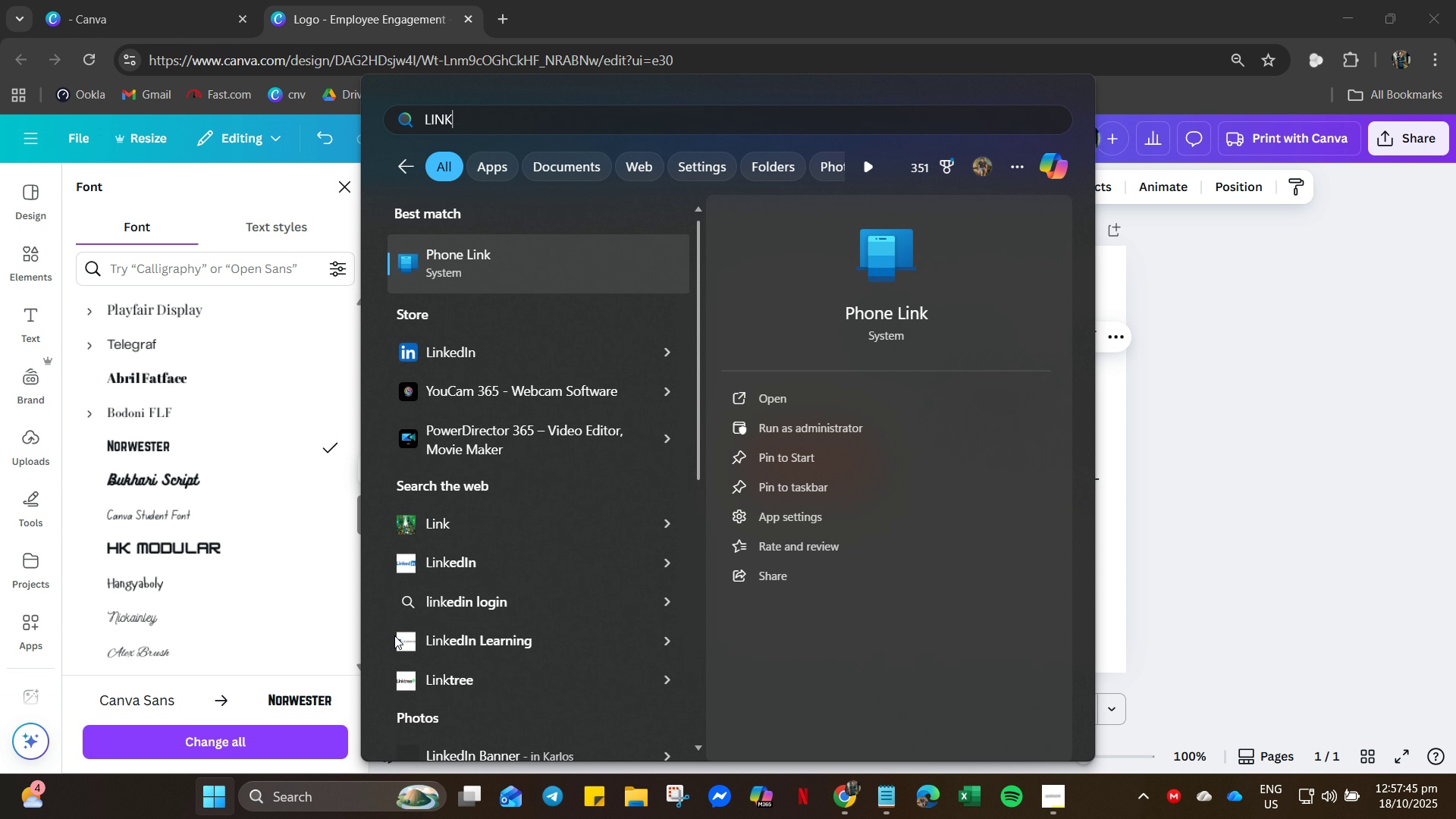 
key(Enter)
 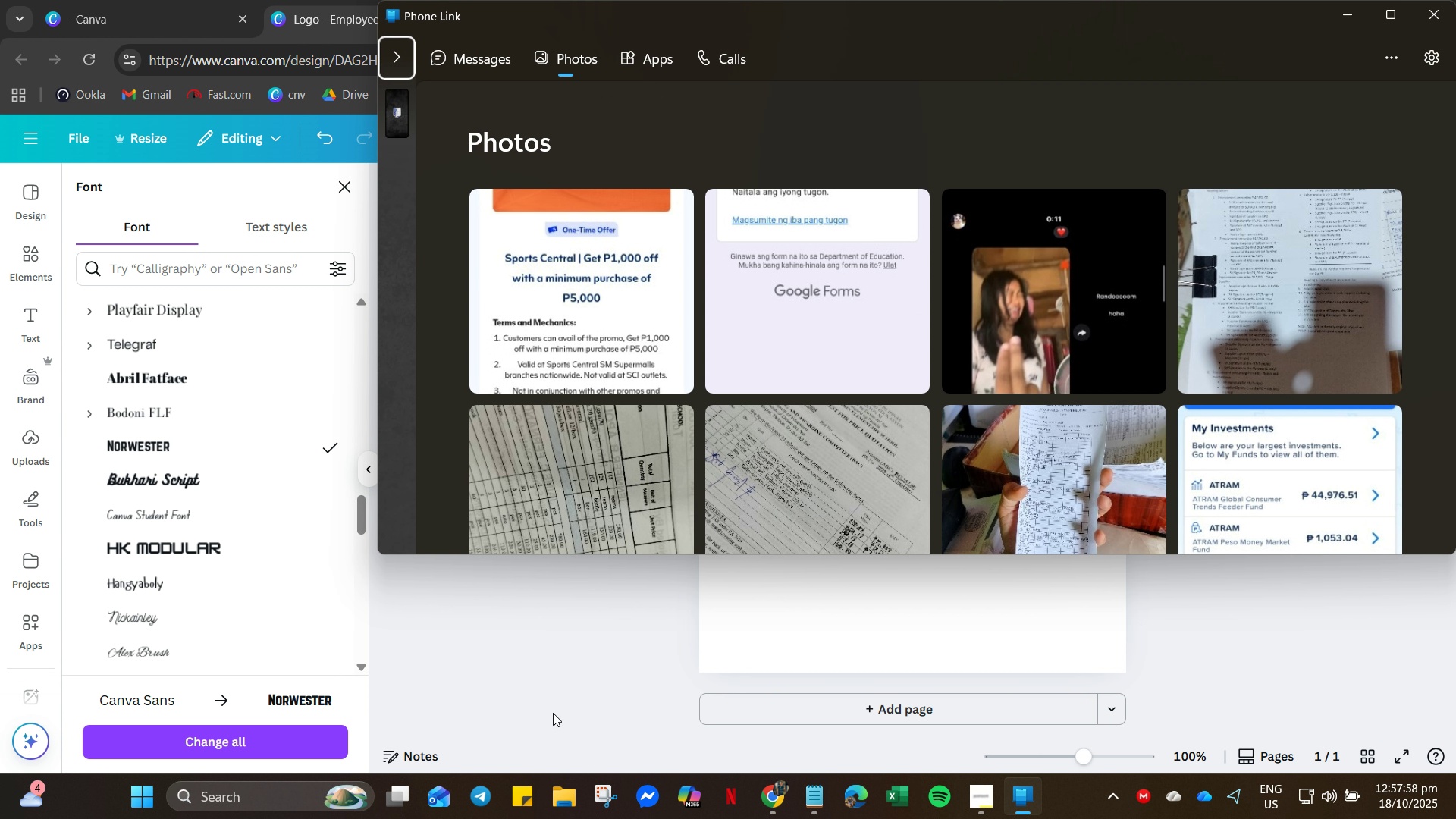 
wait(17.11)
 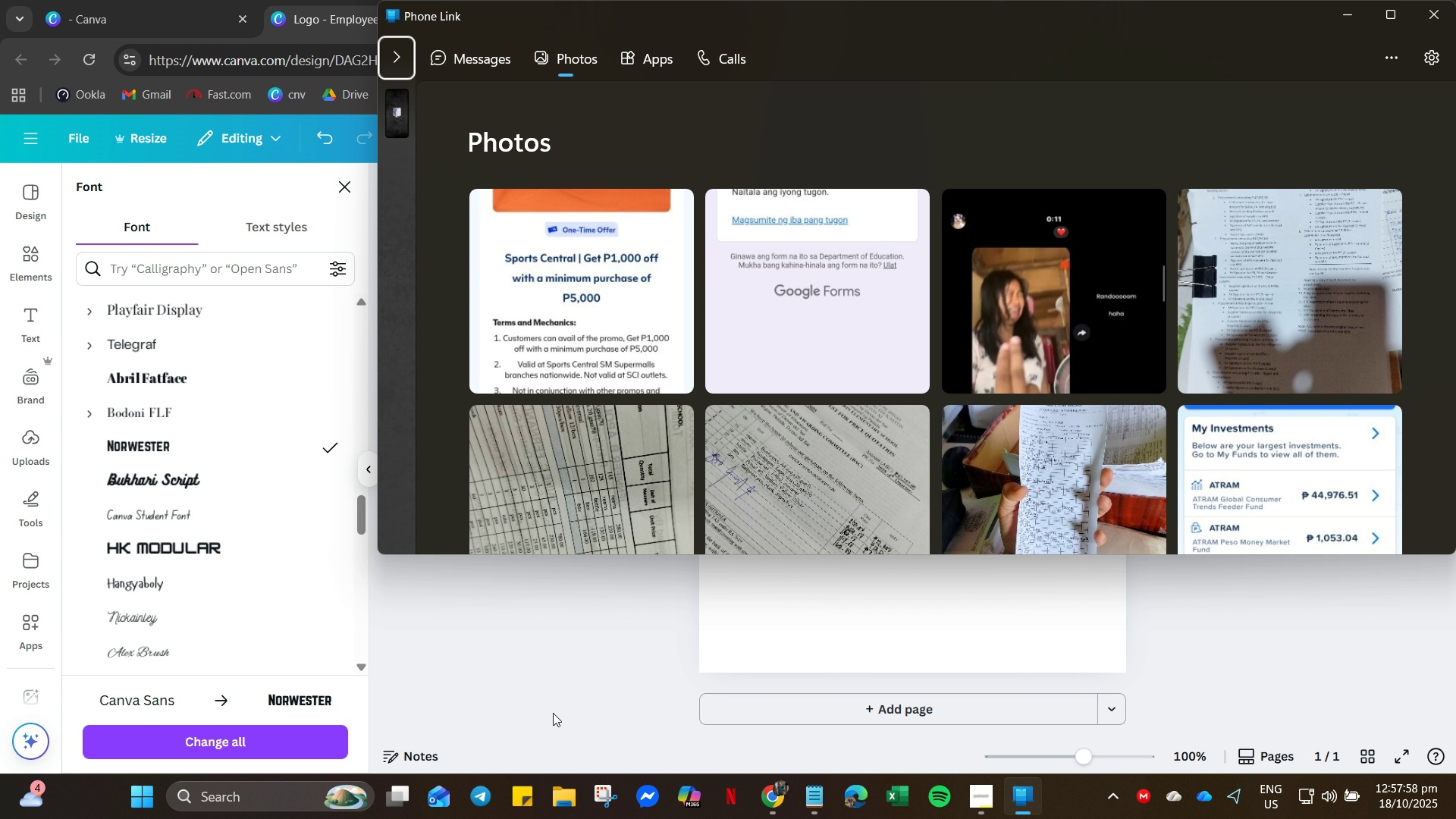 
double_click([575, 295])
 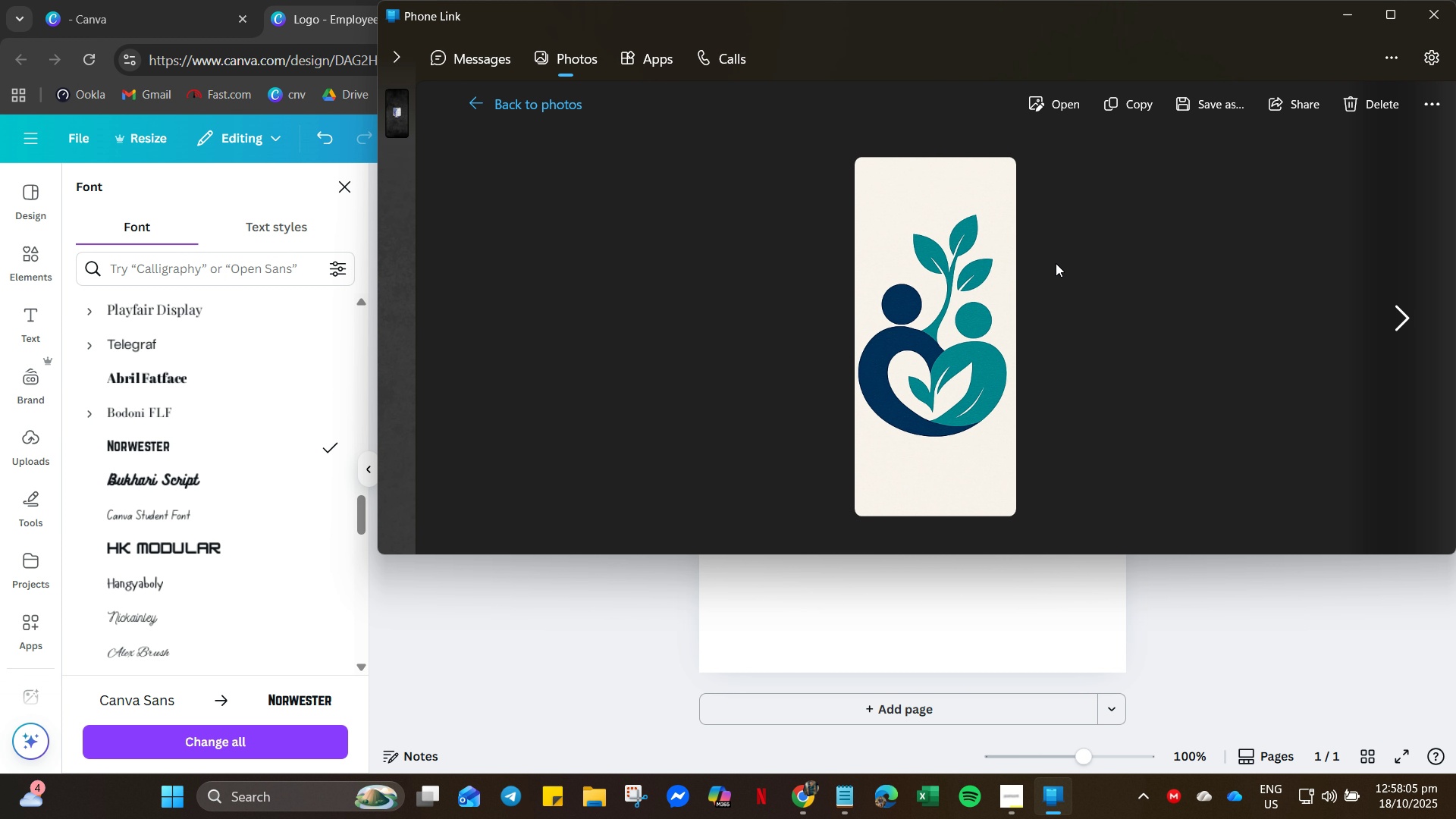 
left_click([1211, 97])
 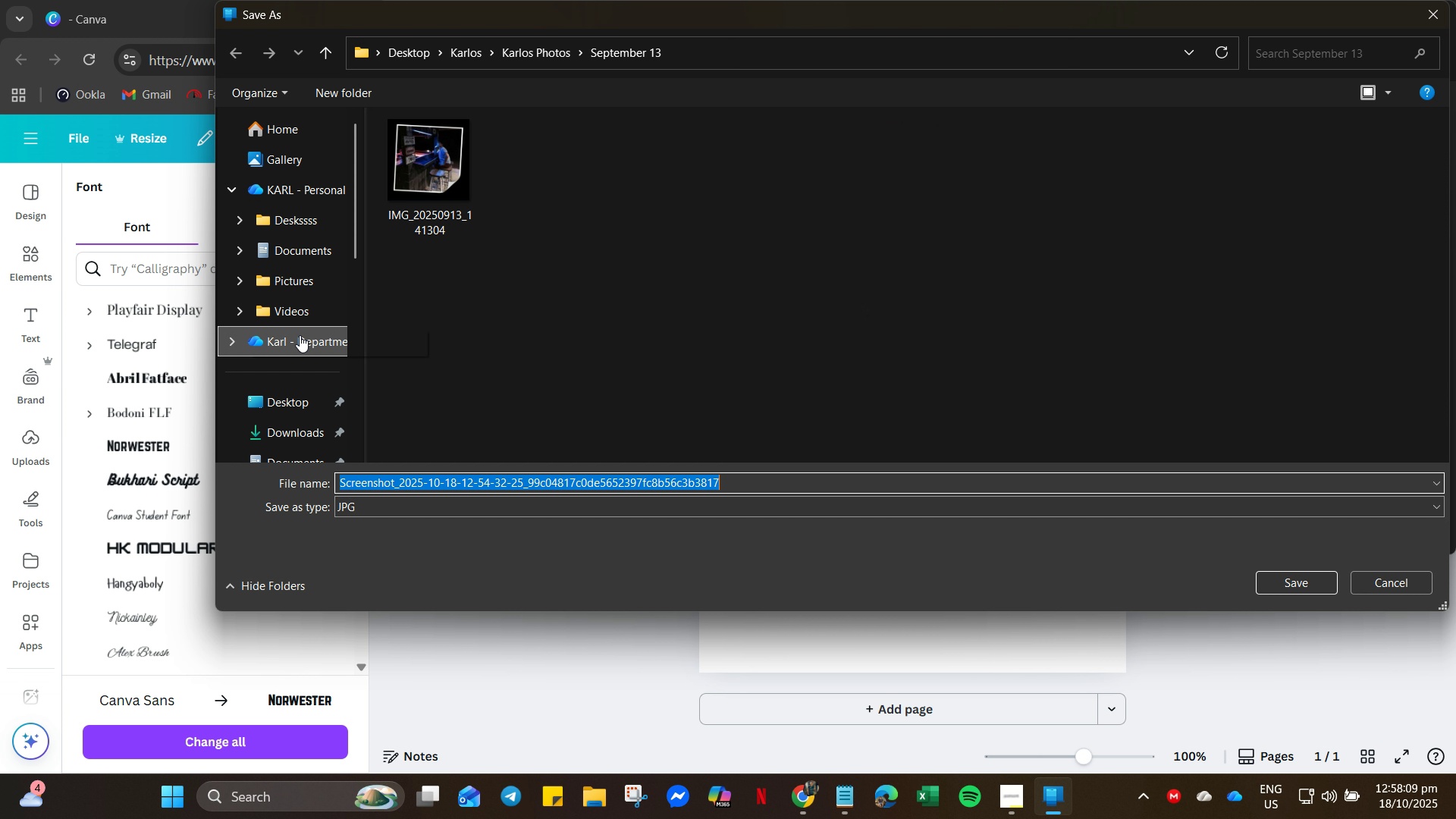 
left_click([290, 436])
 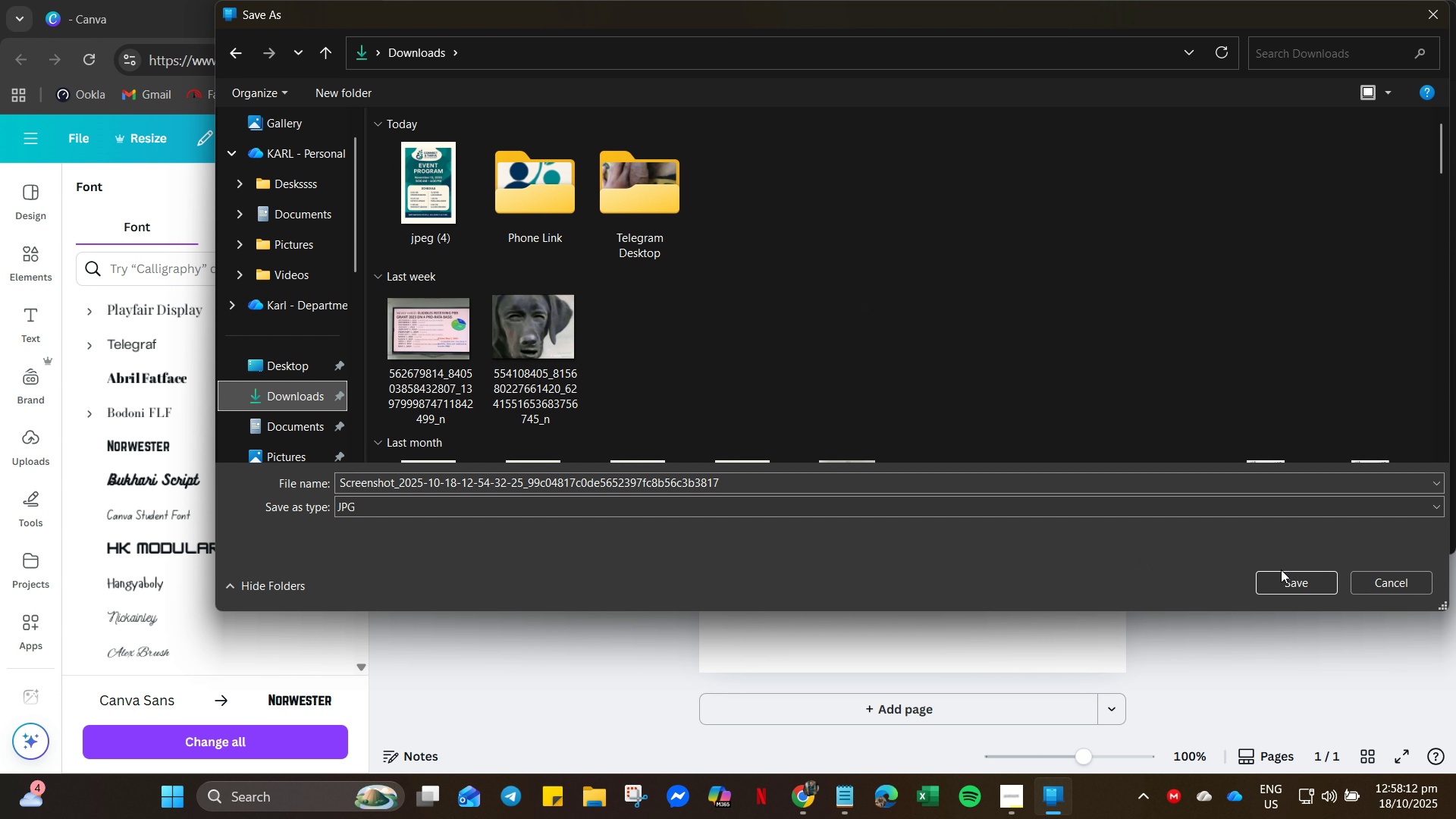 
left_click([1281, 580])
 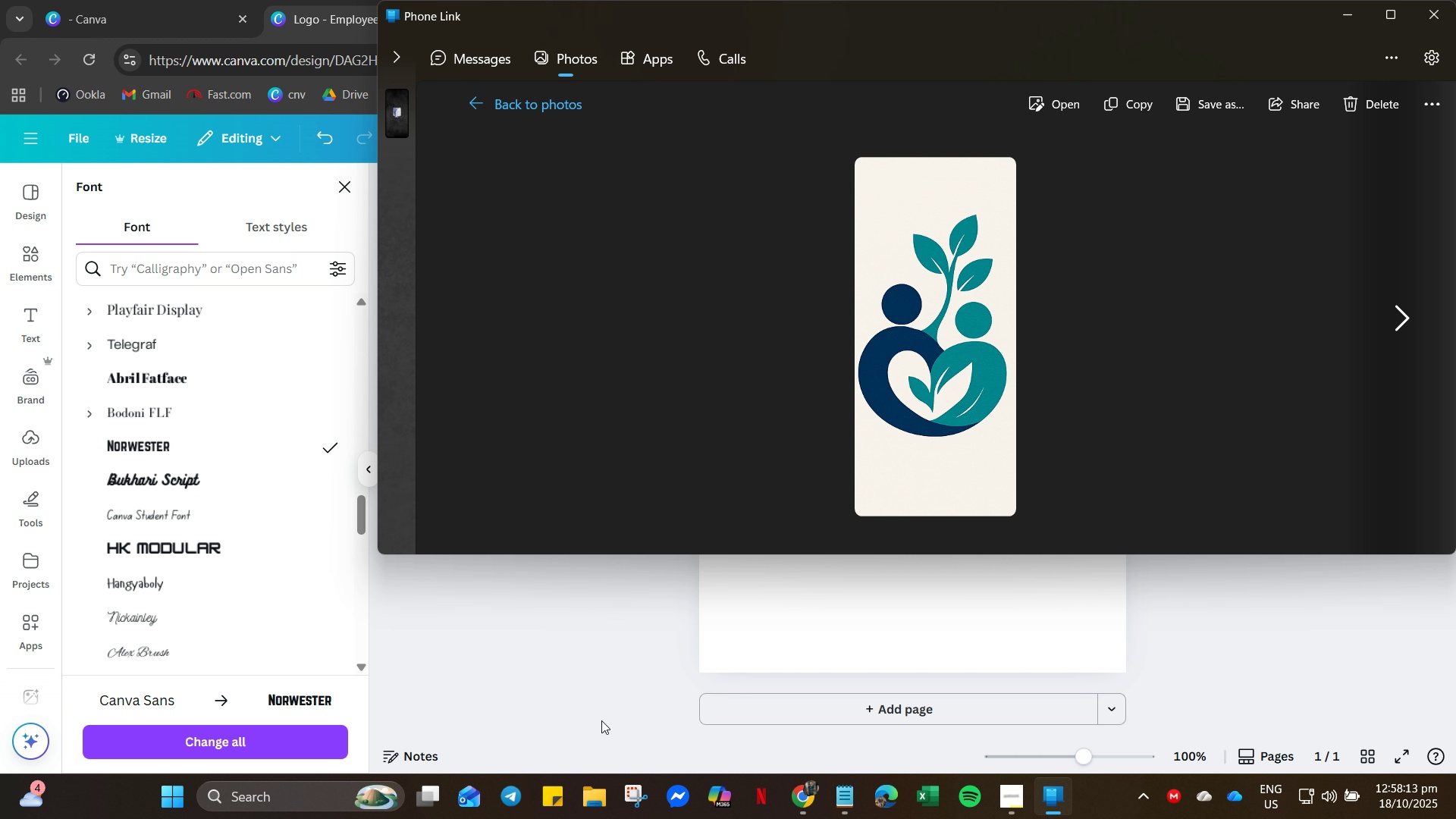 
left_click([590, 695])
 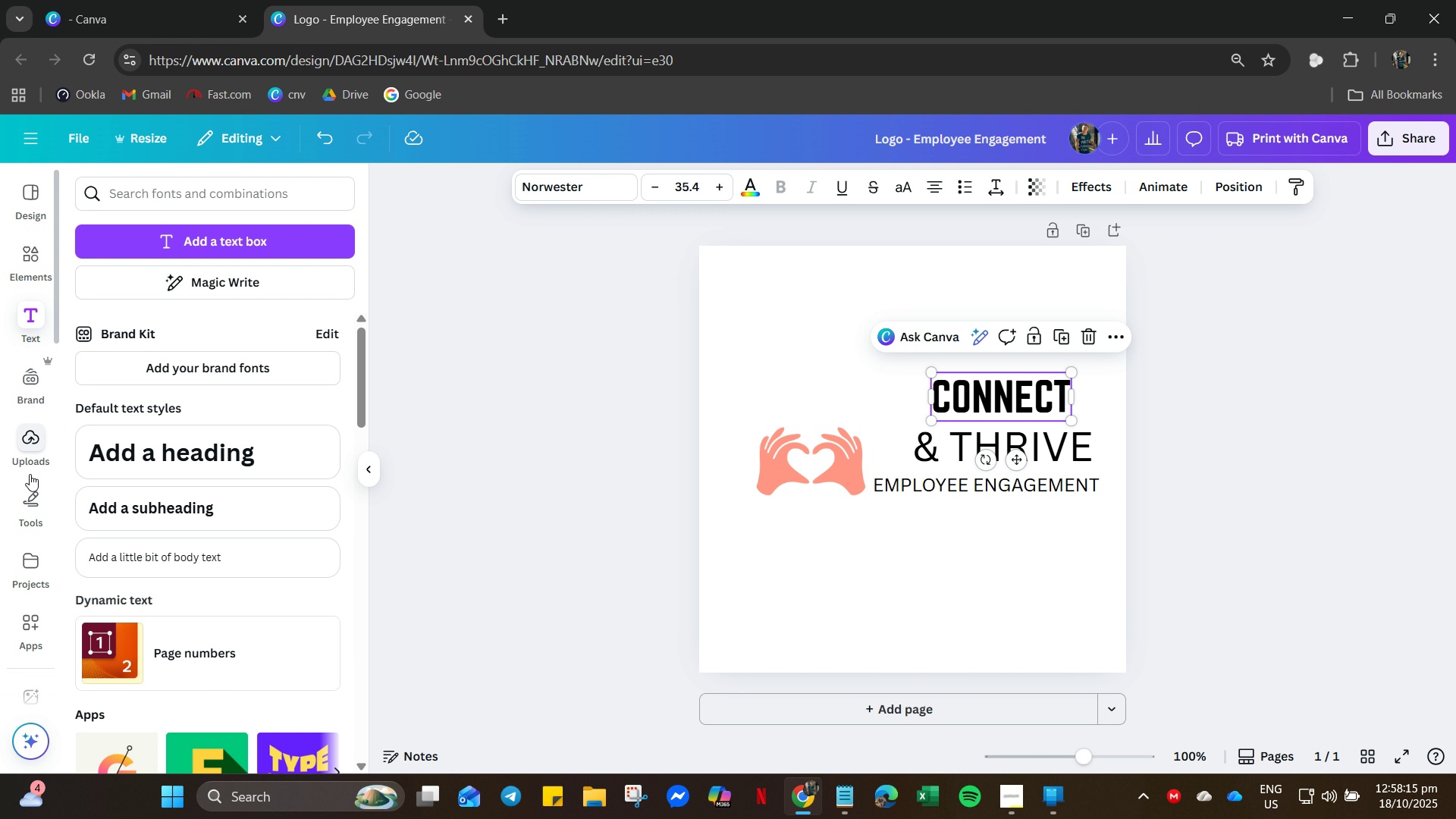 
left_click([30, 440])
 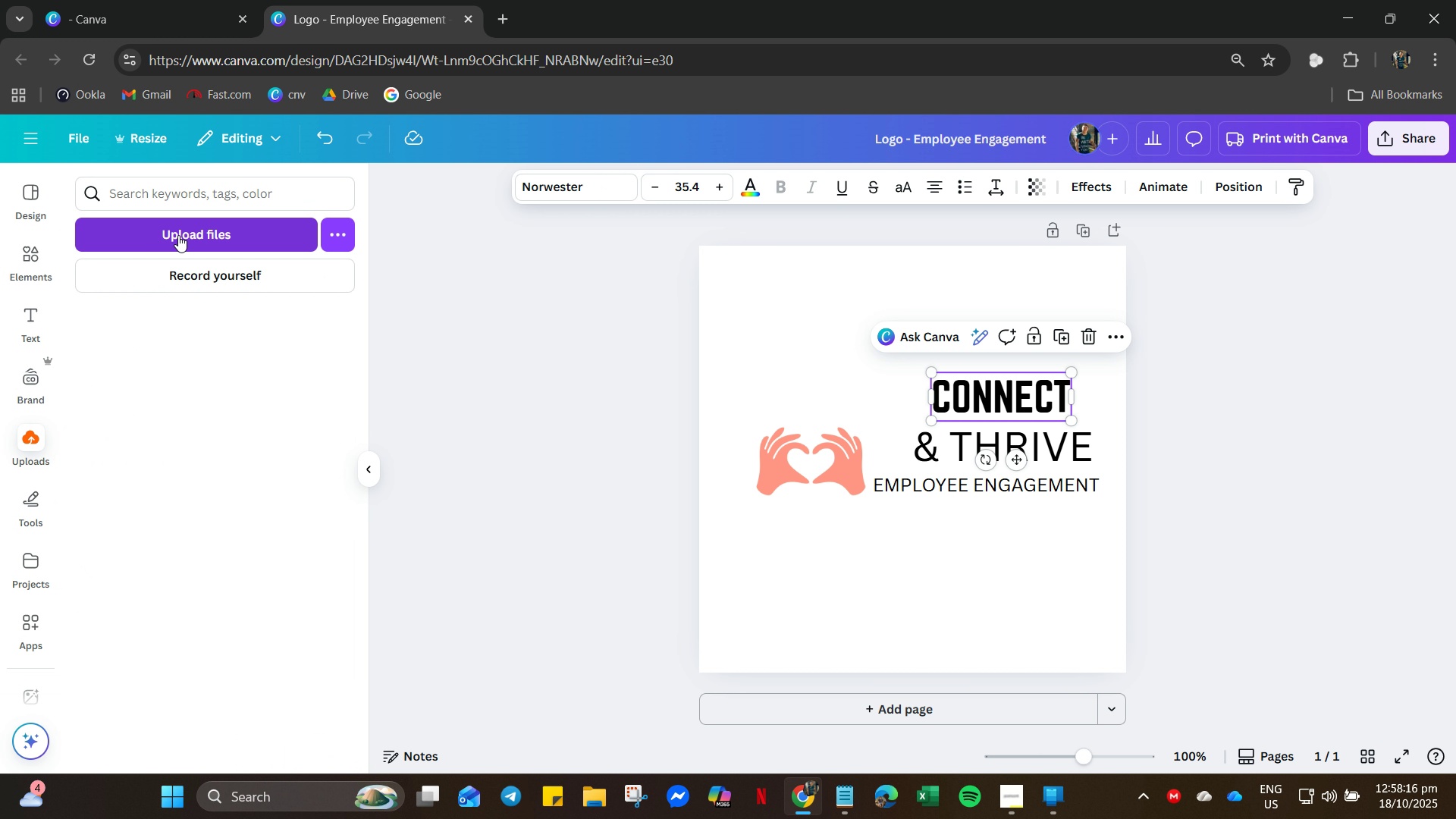 
left_click([180, 235])
 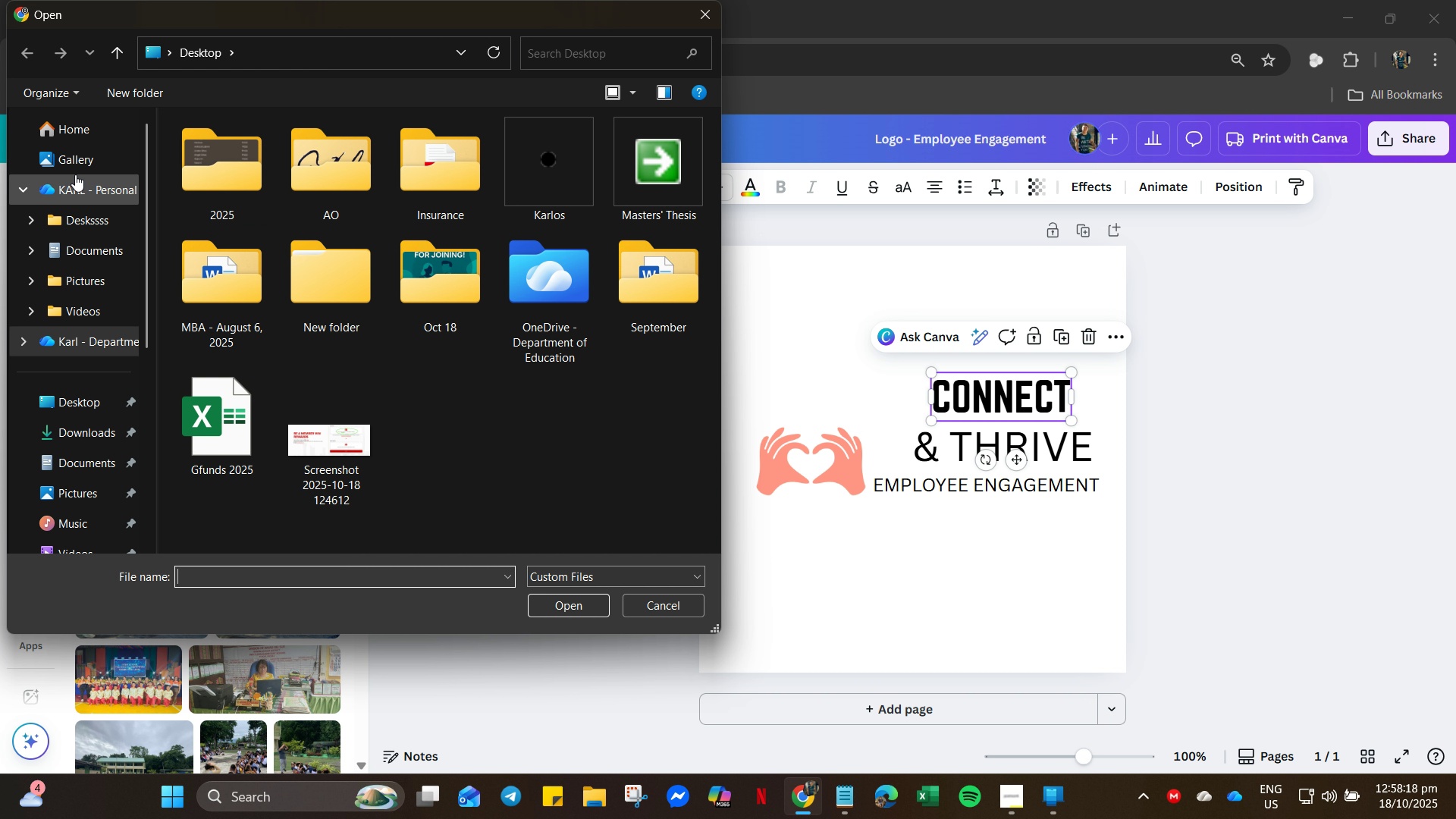 
left_click([86, 437])
 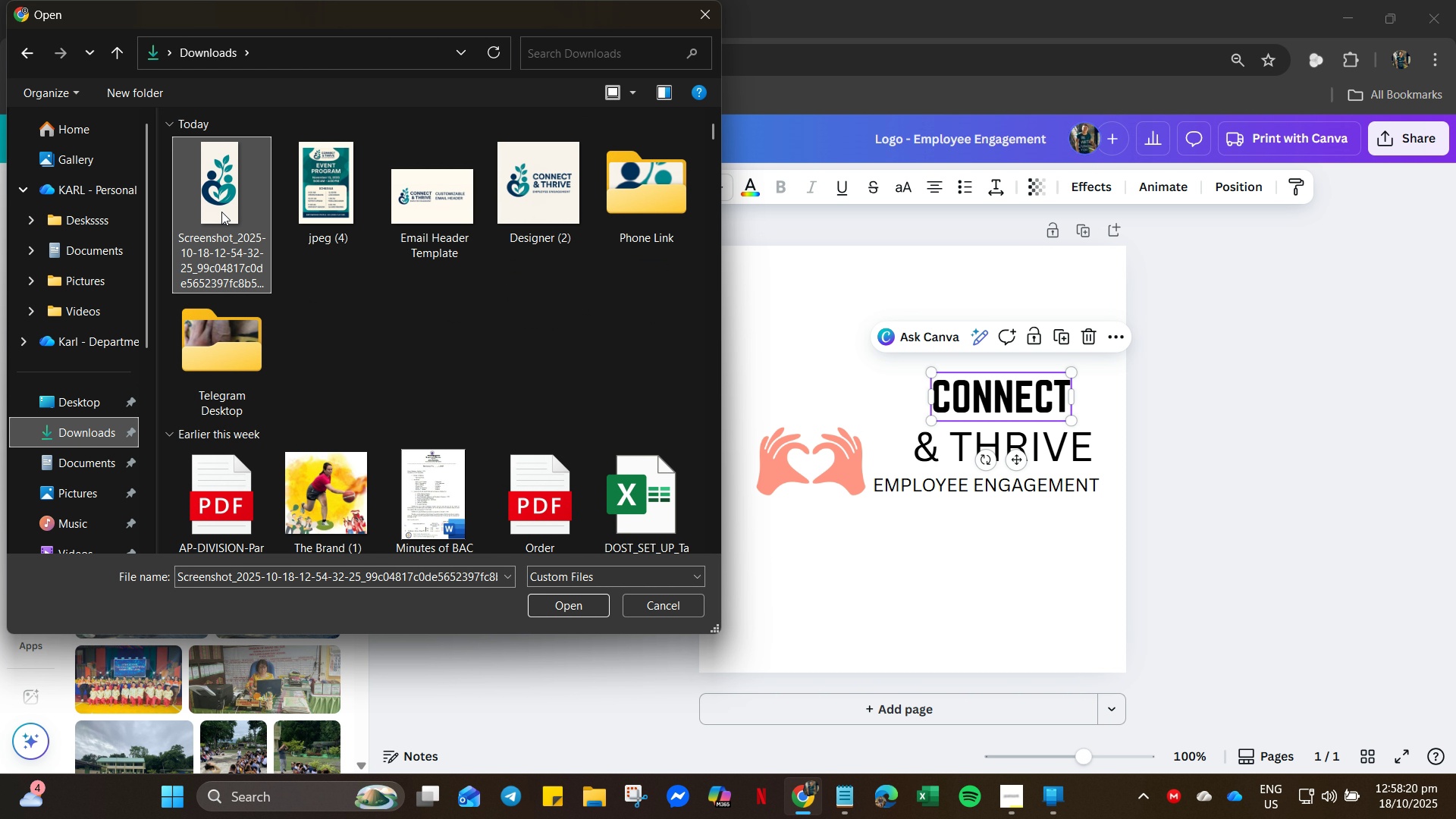 
double_click([221, 212])
 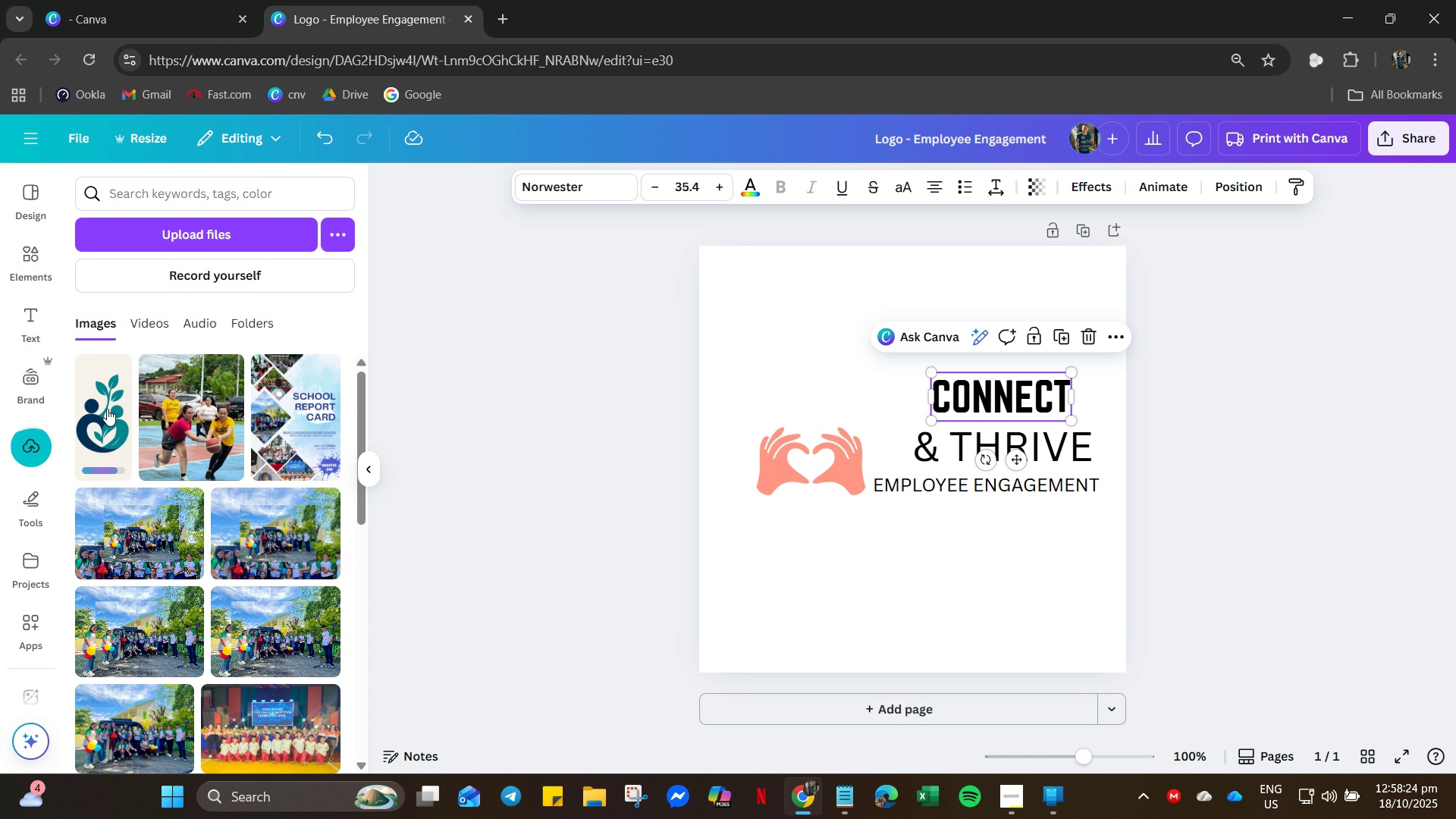 
wait(5.06)
 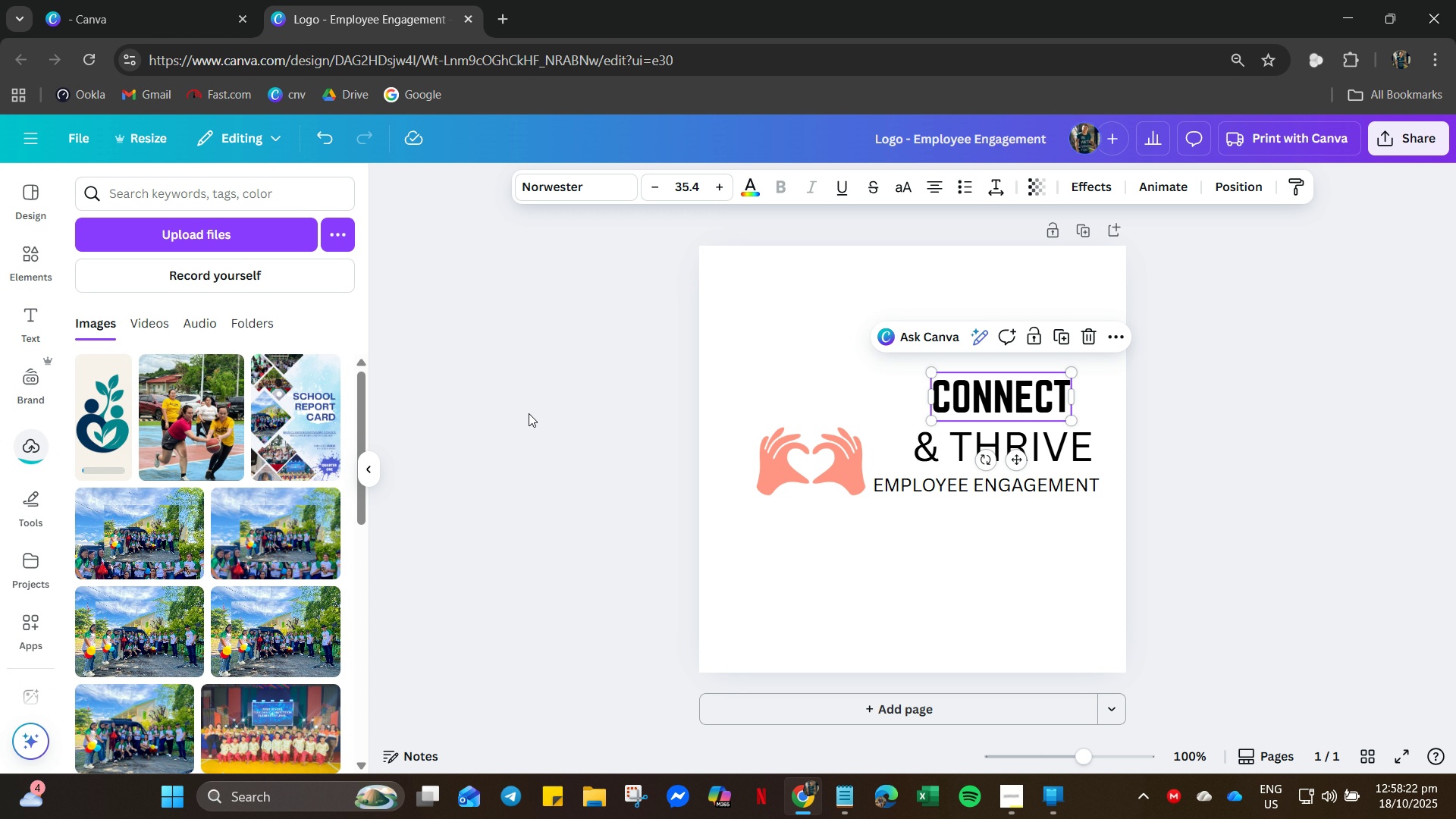 
scroll: coordinate [30, 592], scroll_direction: down, amount: 19.0
 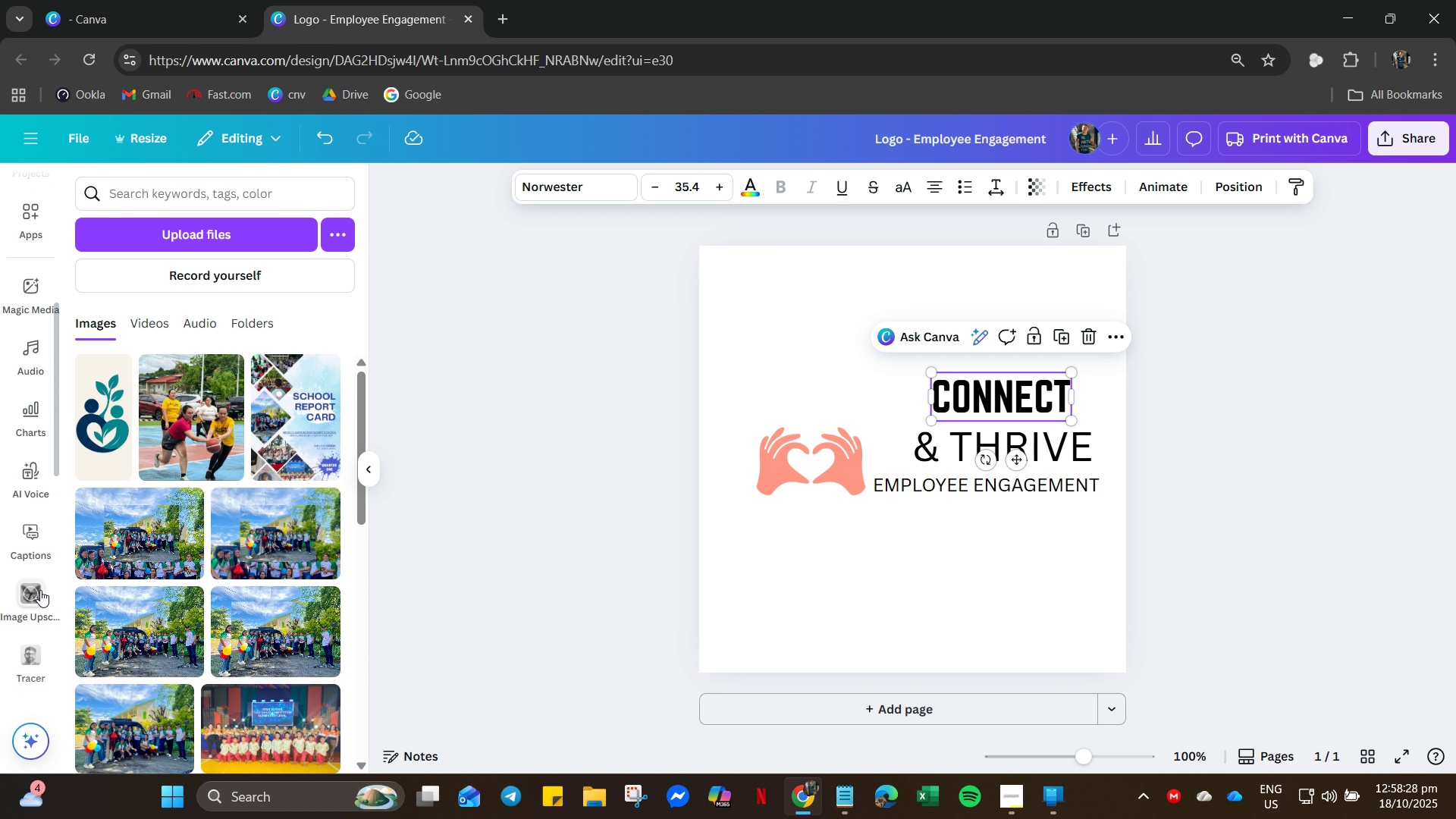 
left_click([31, 601])
 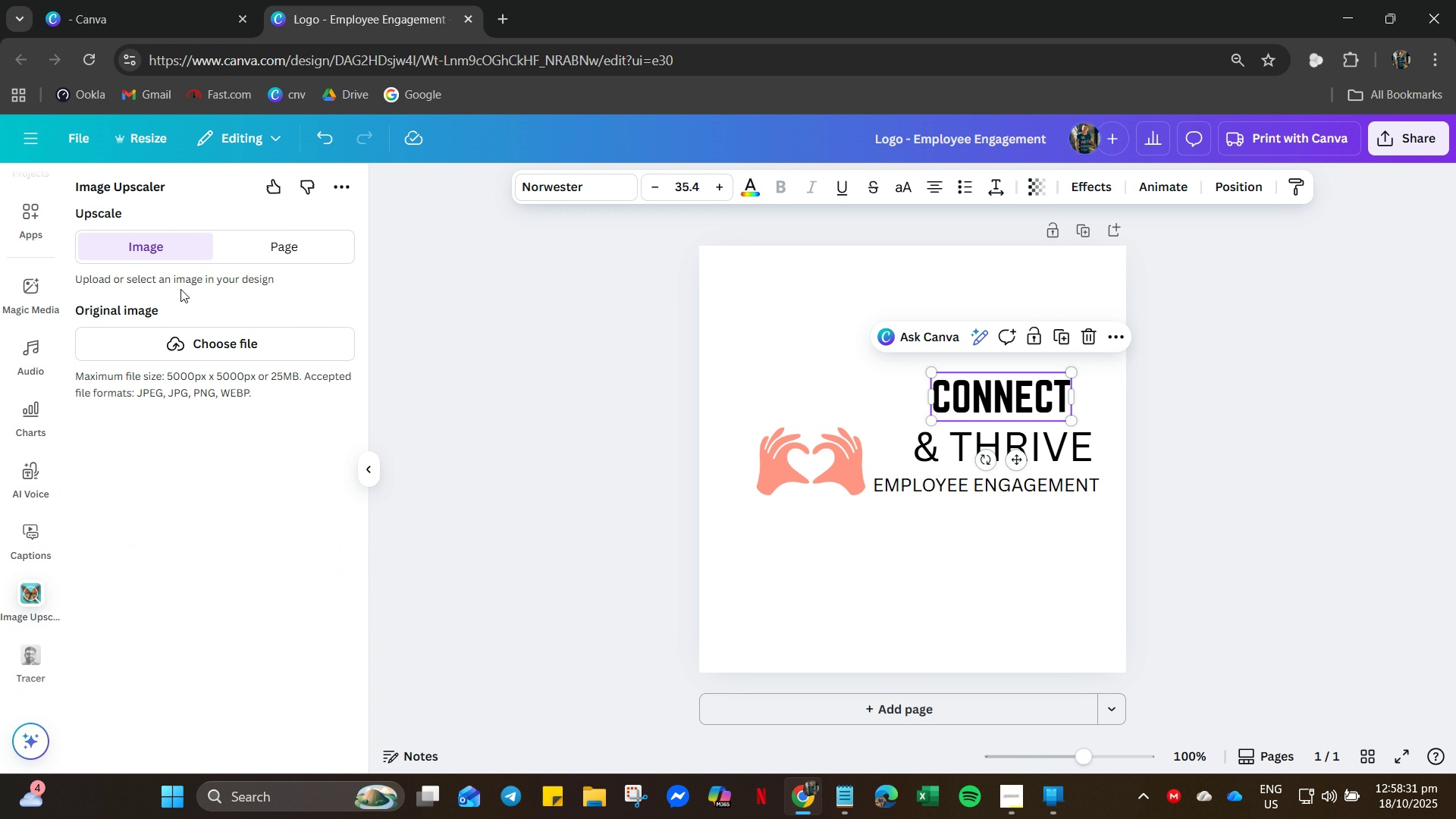 
left_click([199, 334])
 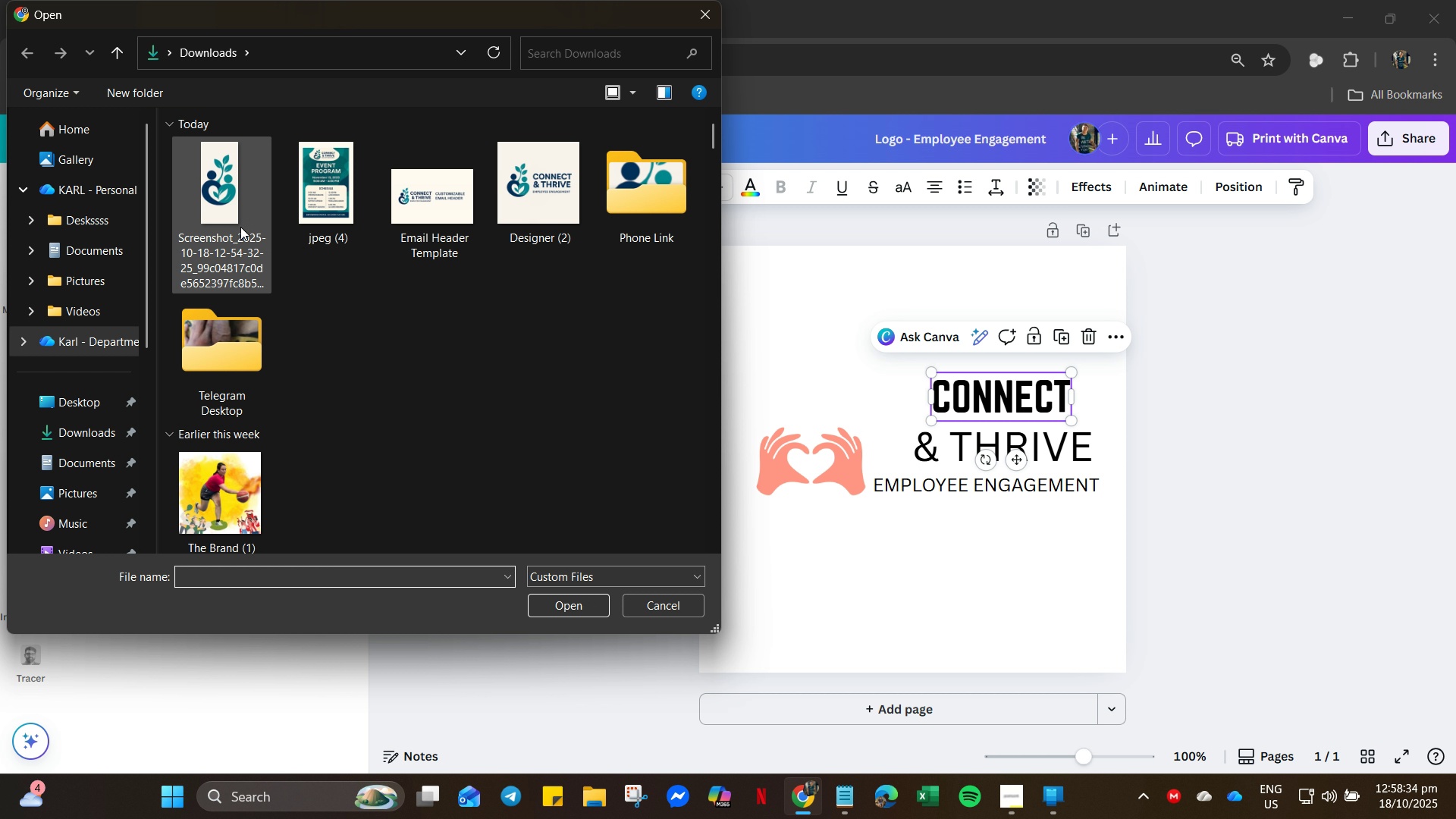 
double_click([240, 226])
 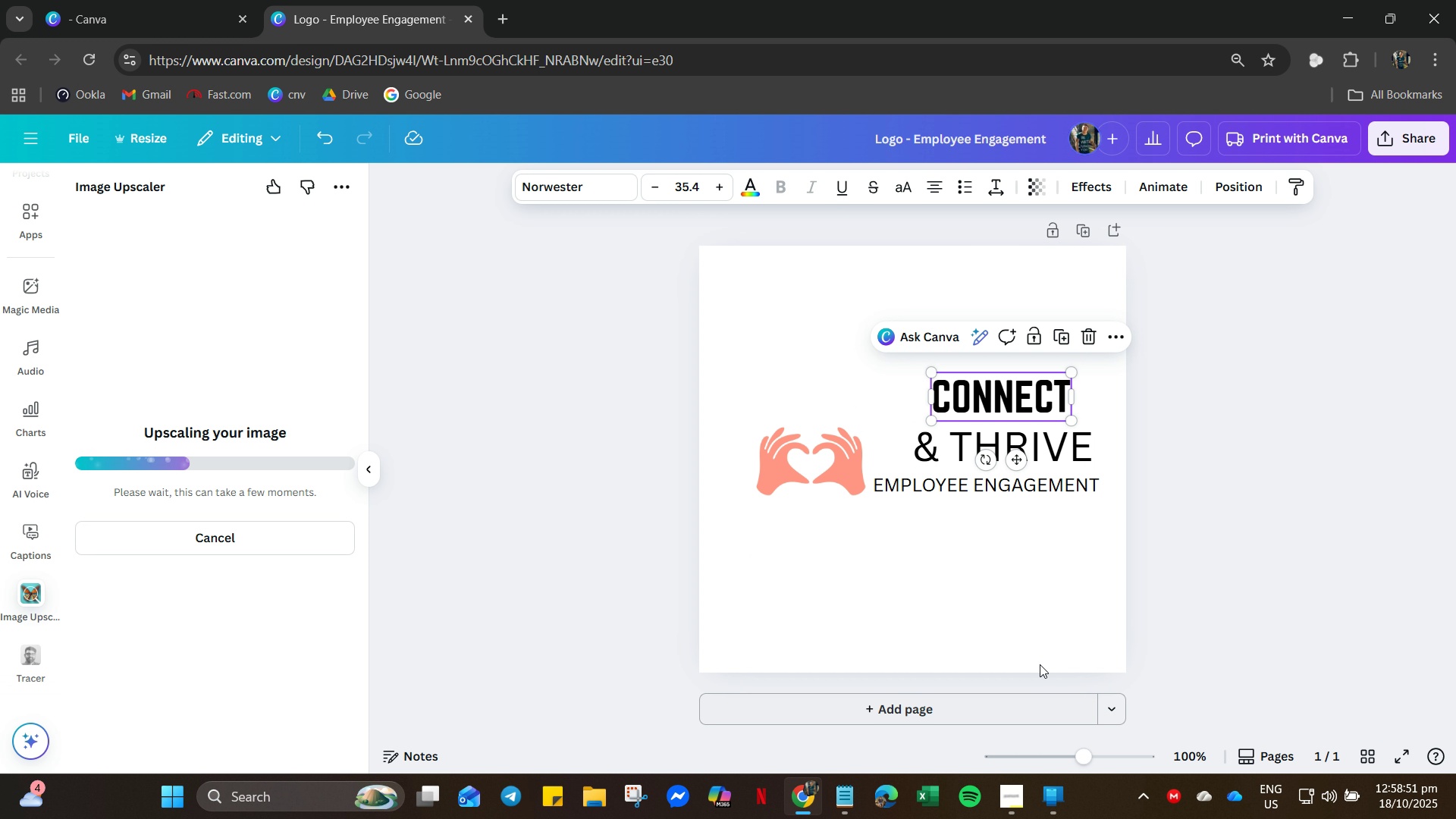 
wait(21.77)
 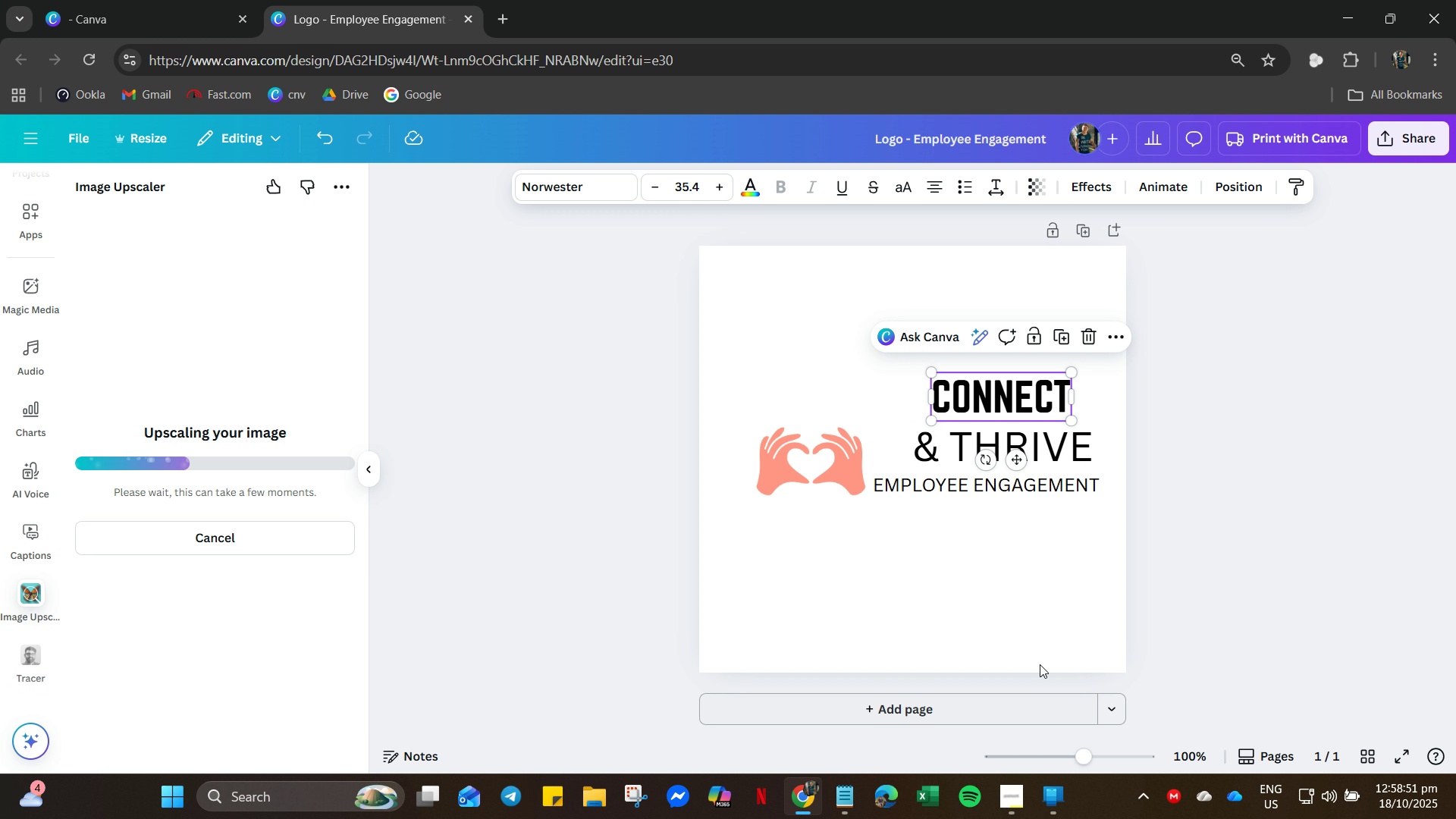 
left_click([1438, 24])
 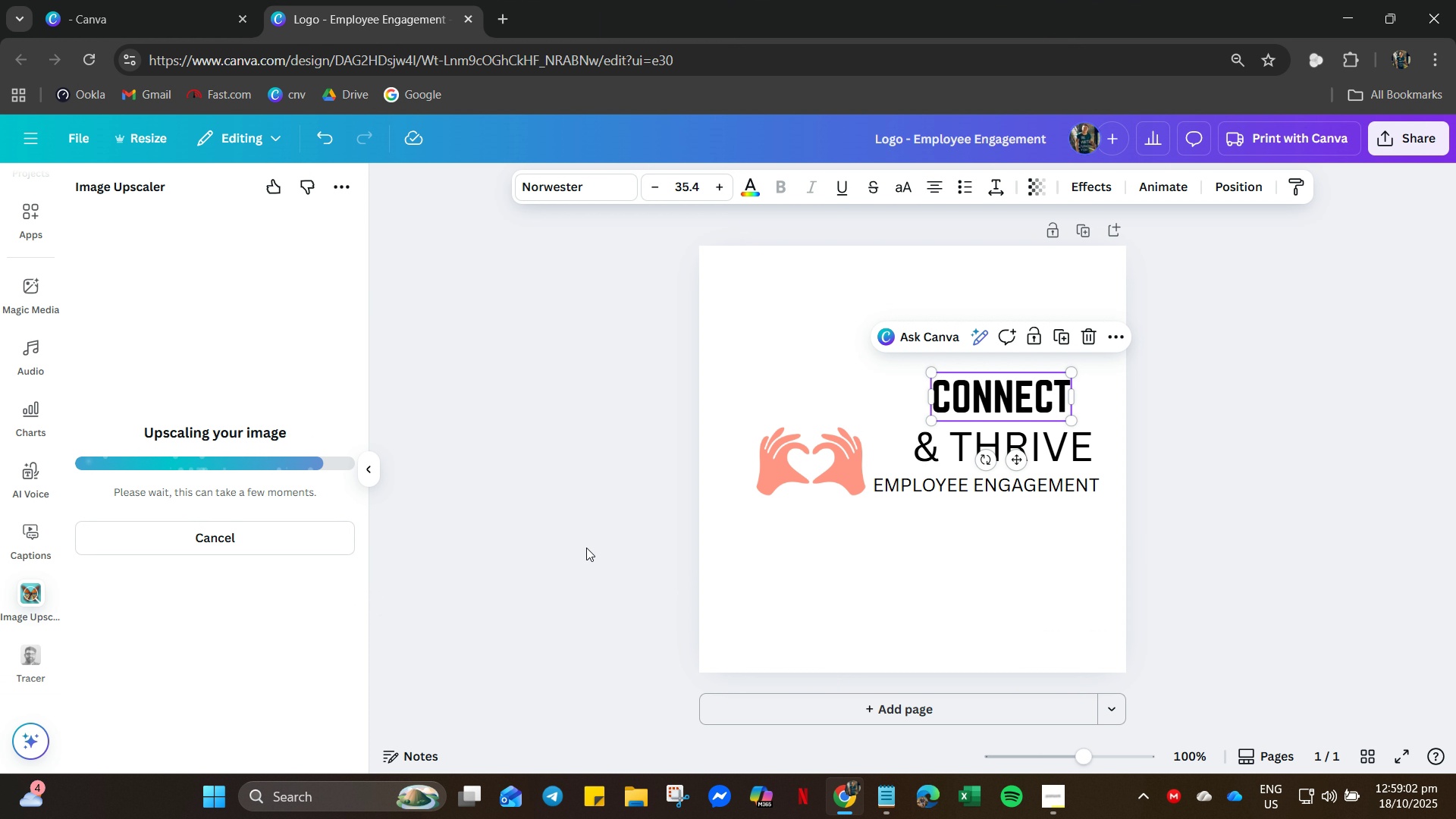 
wait(11.23)
 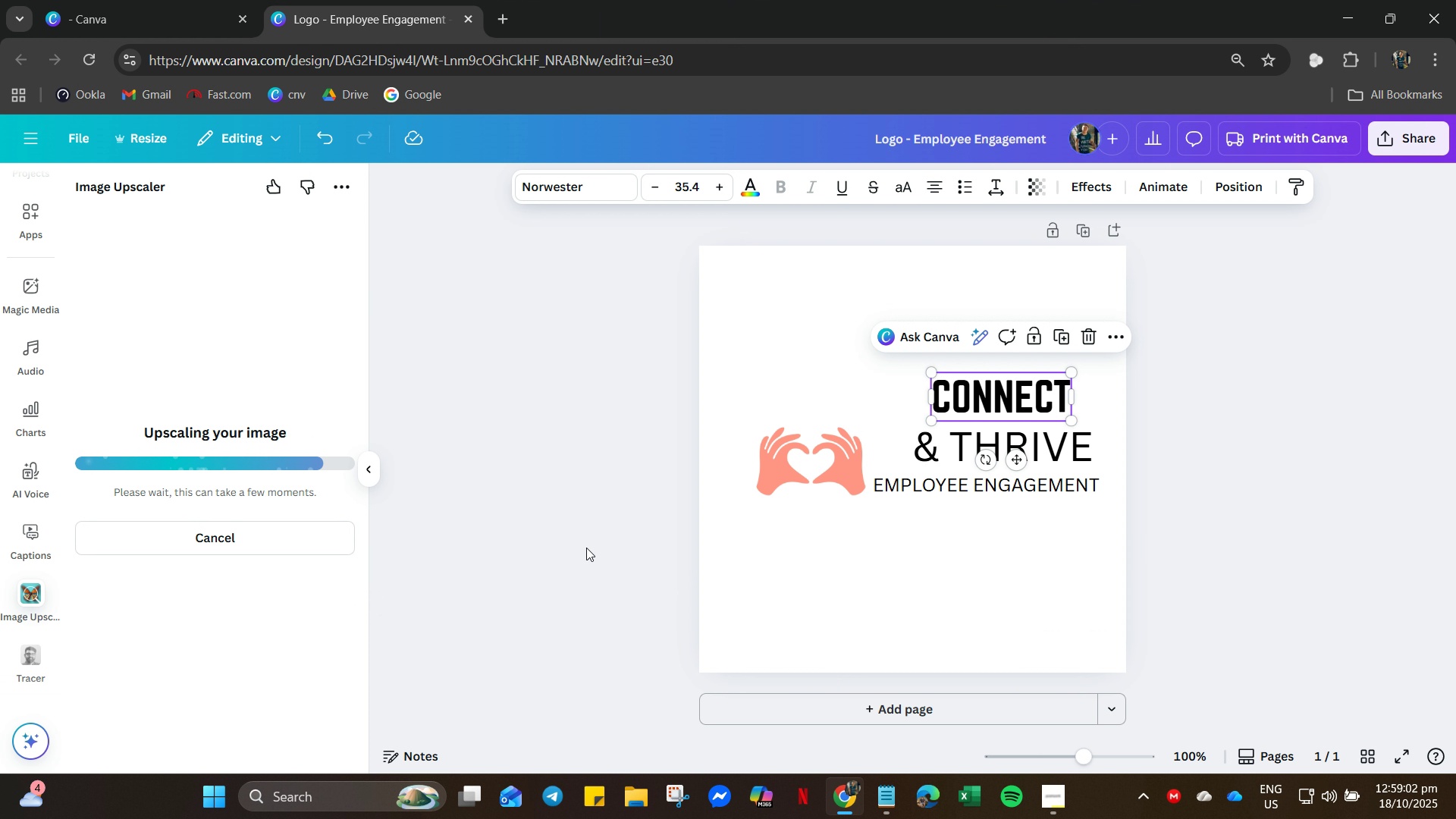 
left_click([568, 181])
 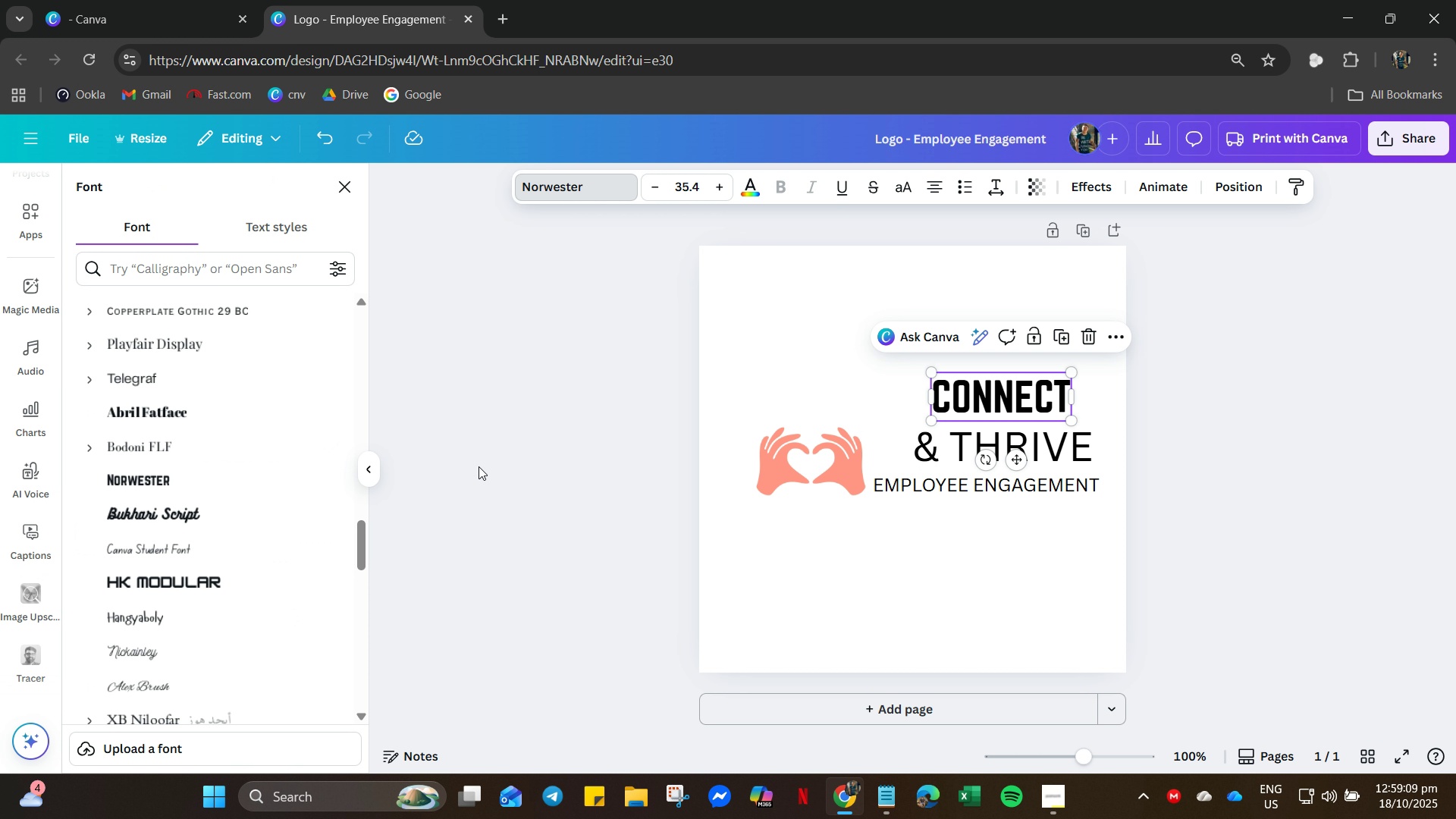 
left_click([475, 485])
 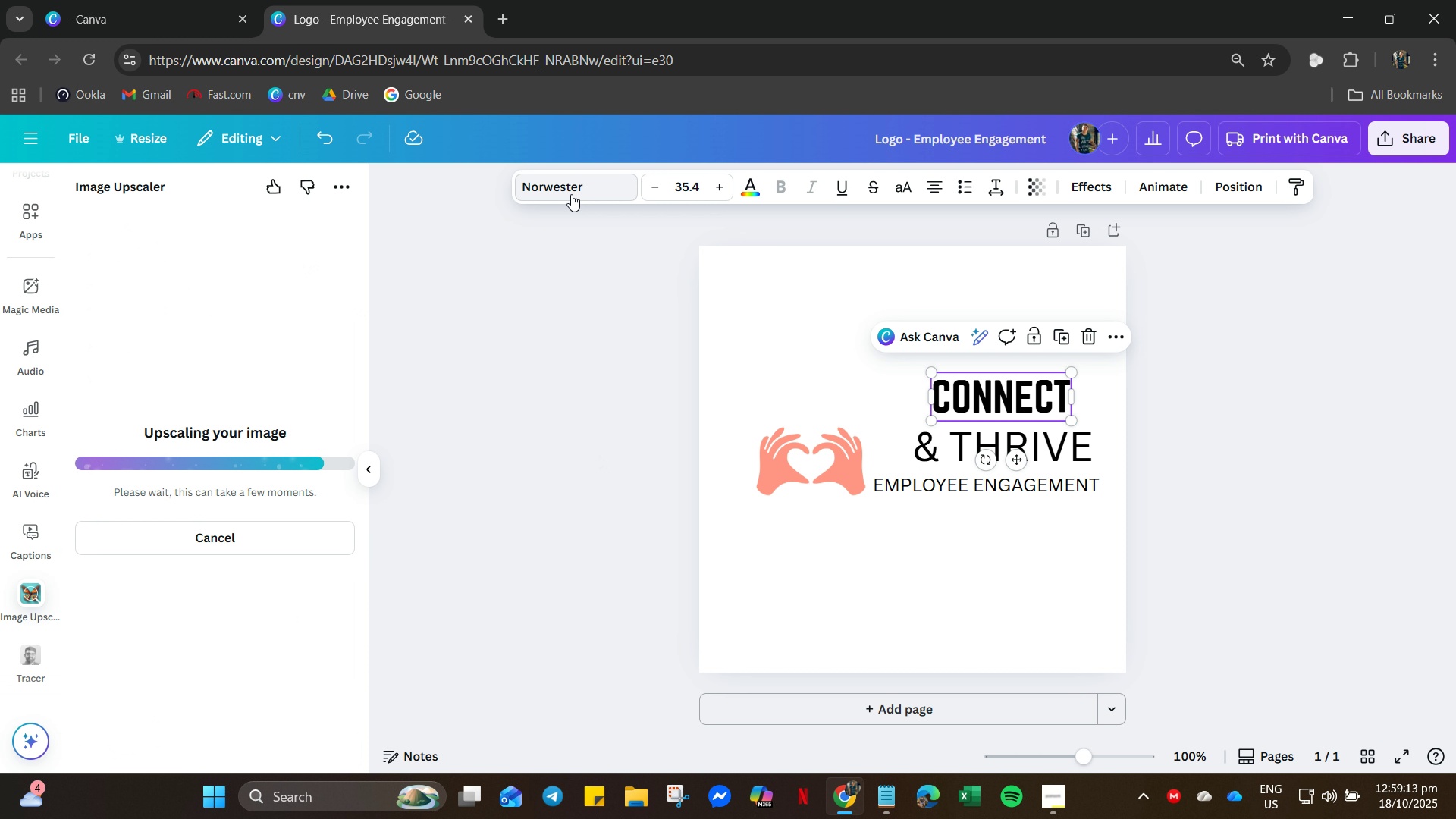 
scroll: coordinate [234, 549], scroll_direction: down, amount: 14.0
 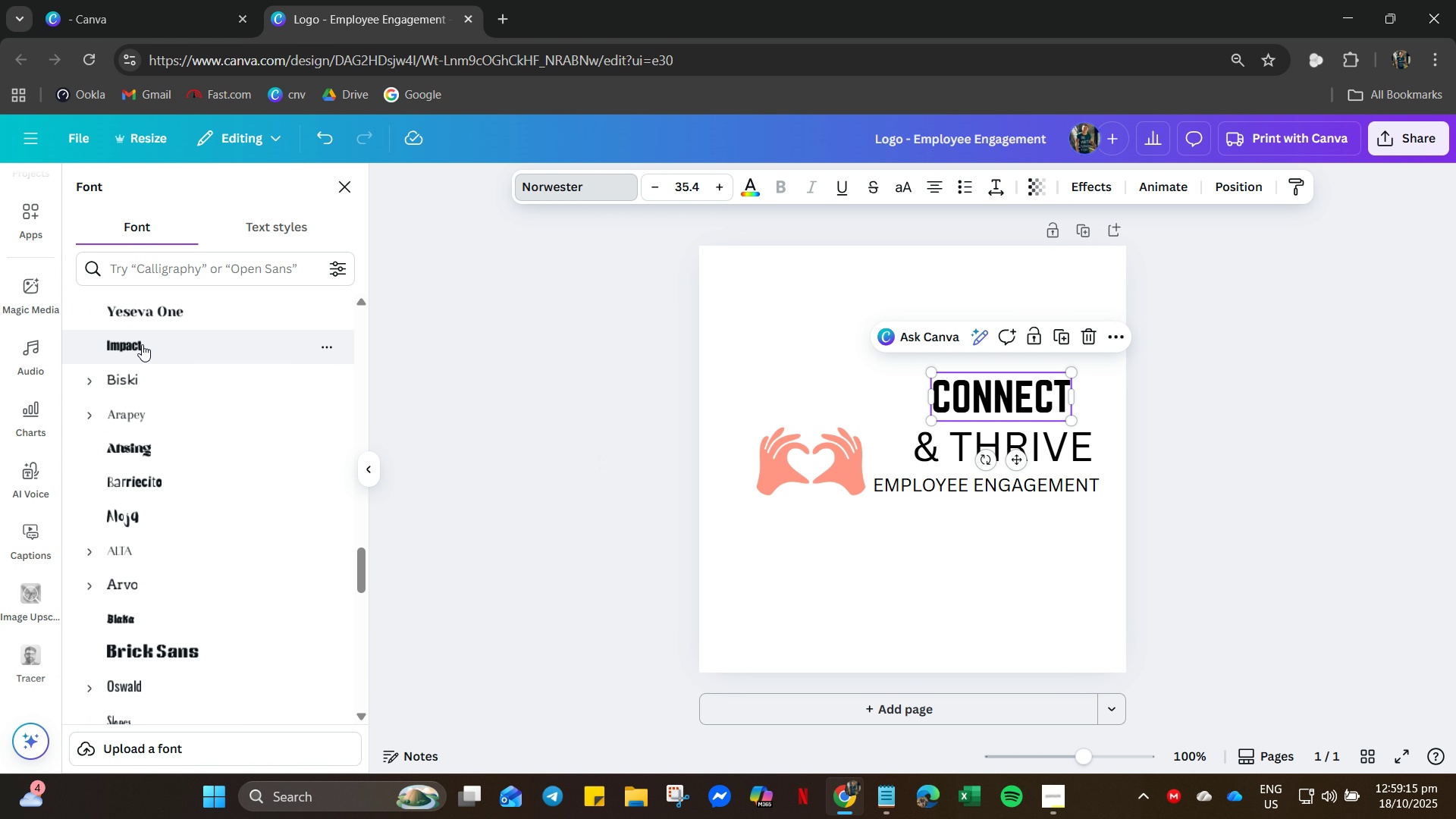 
left_click([142, 344])
 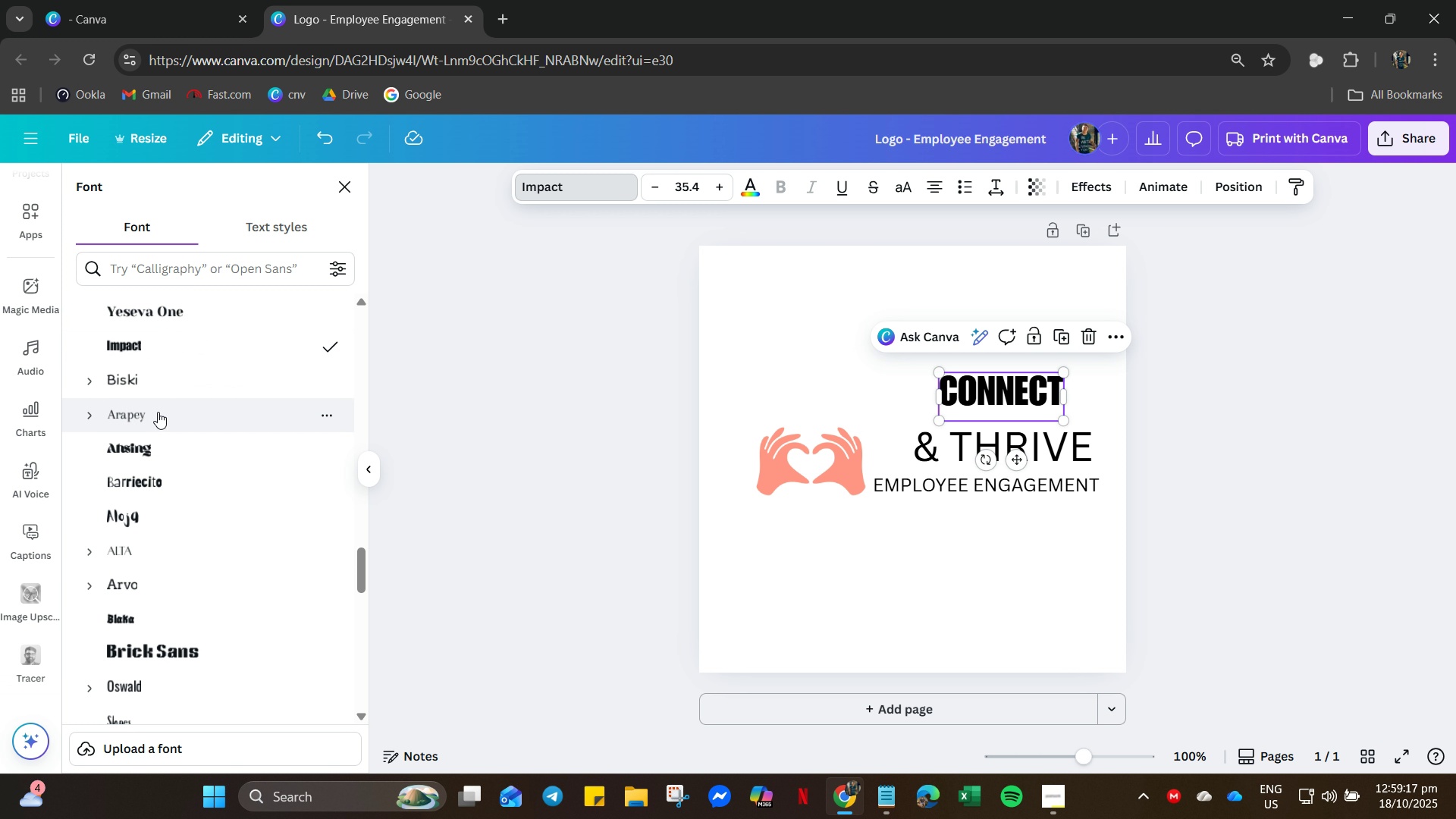 
scroll: coordinate [163, 543], scroll_direction: down, amount: 30.0
 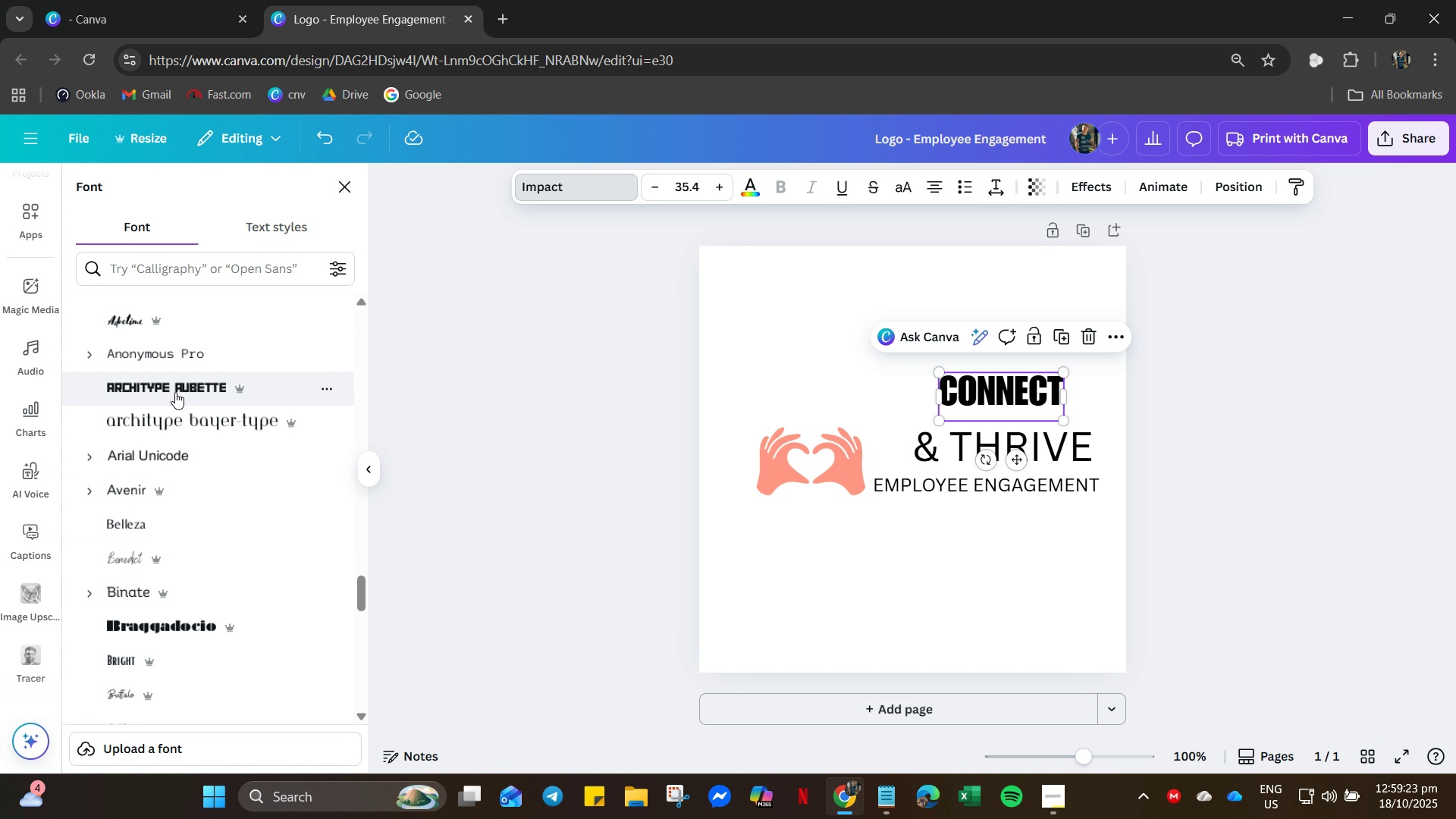 
left_click([177, 389])
 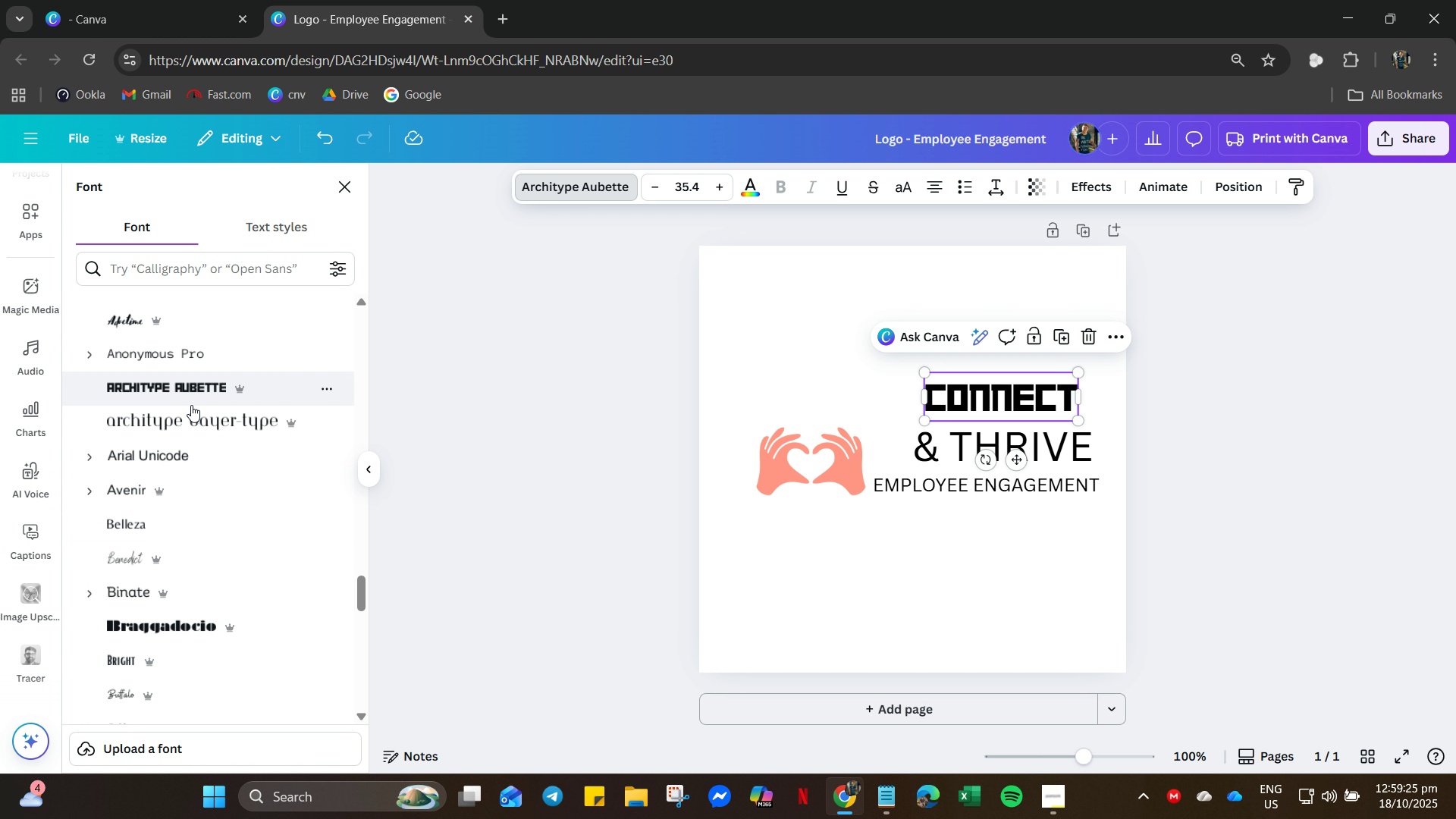 
scroll: coordinate [180, 497], scroll_direction: down, amount: 22.0
 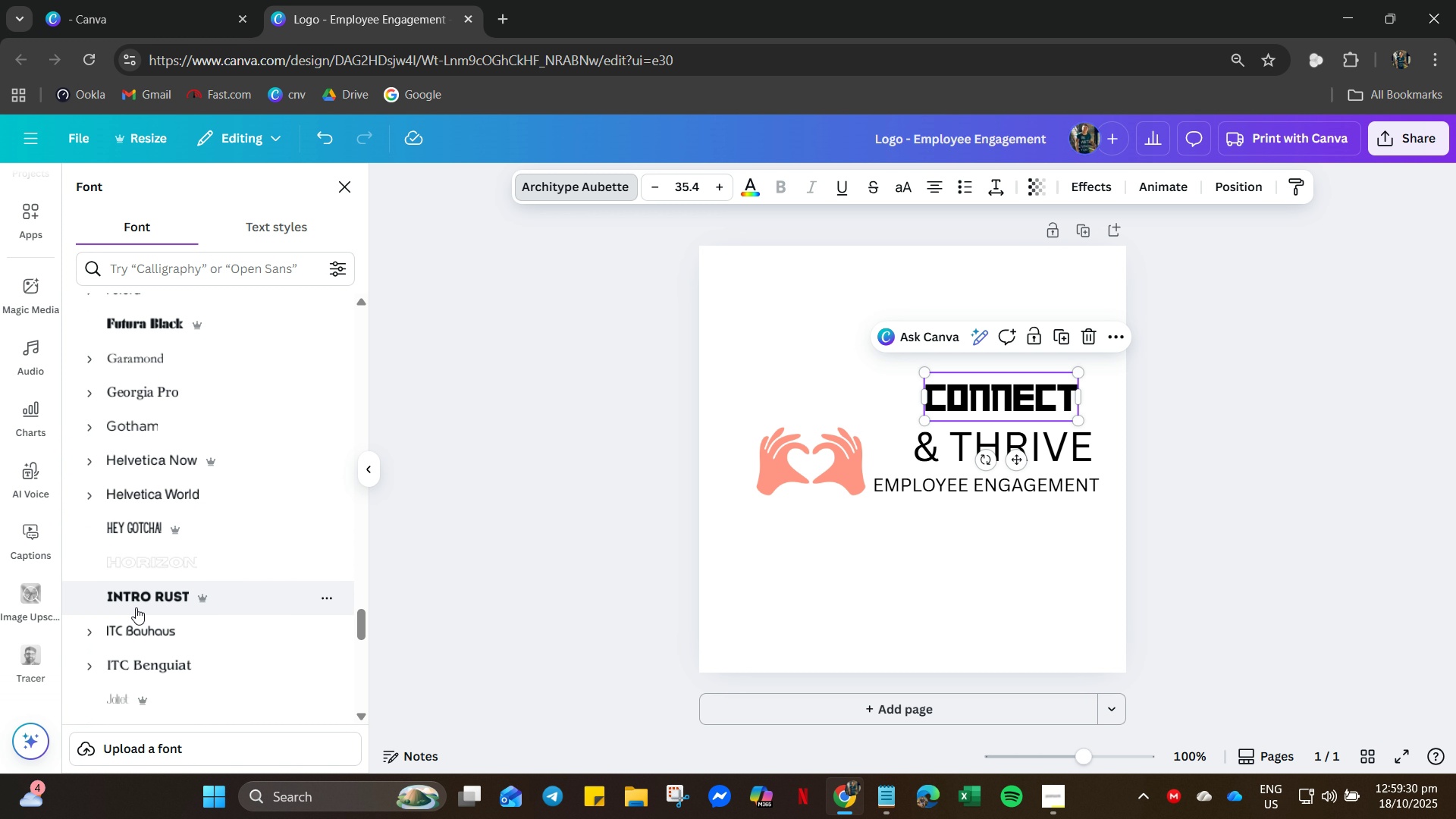 
left_click([142, 599])
 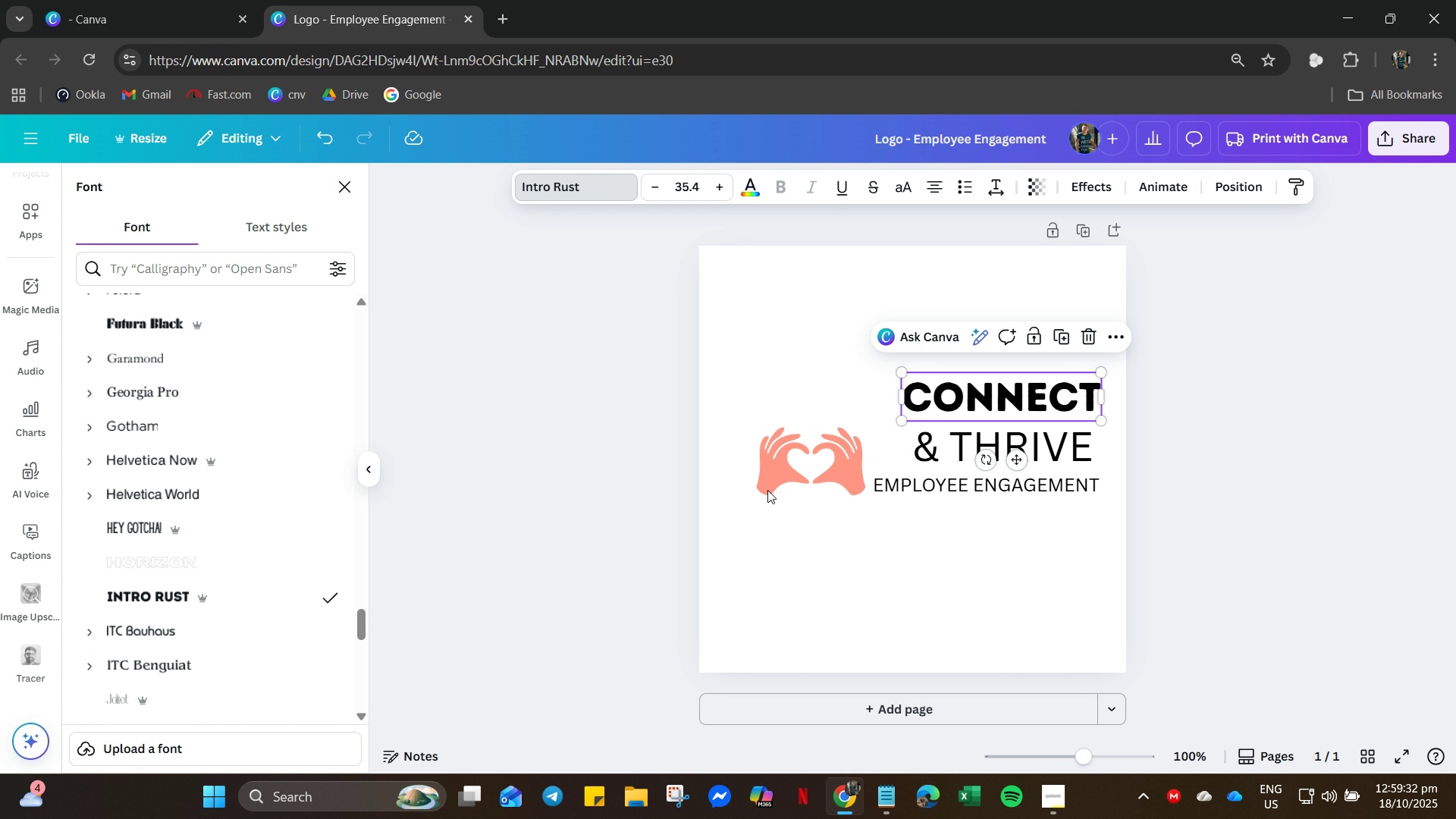 
left_click([937, 438])
 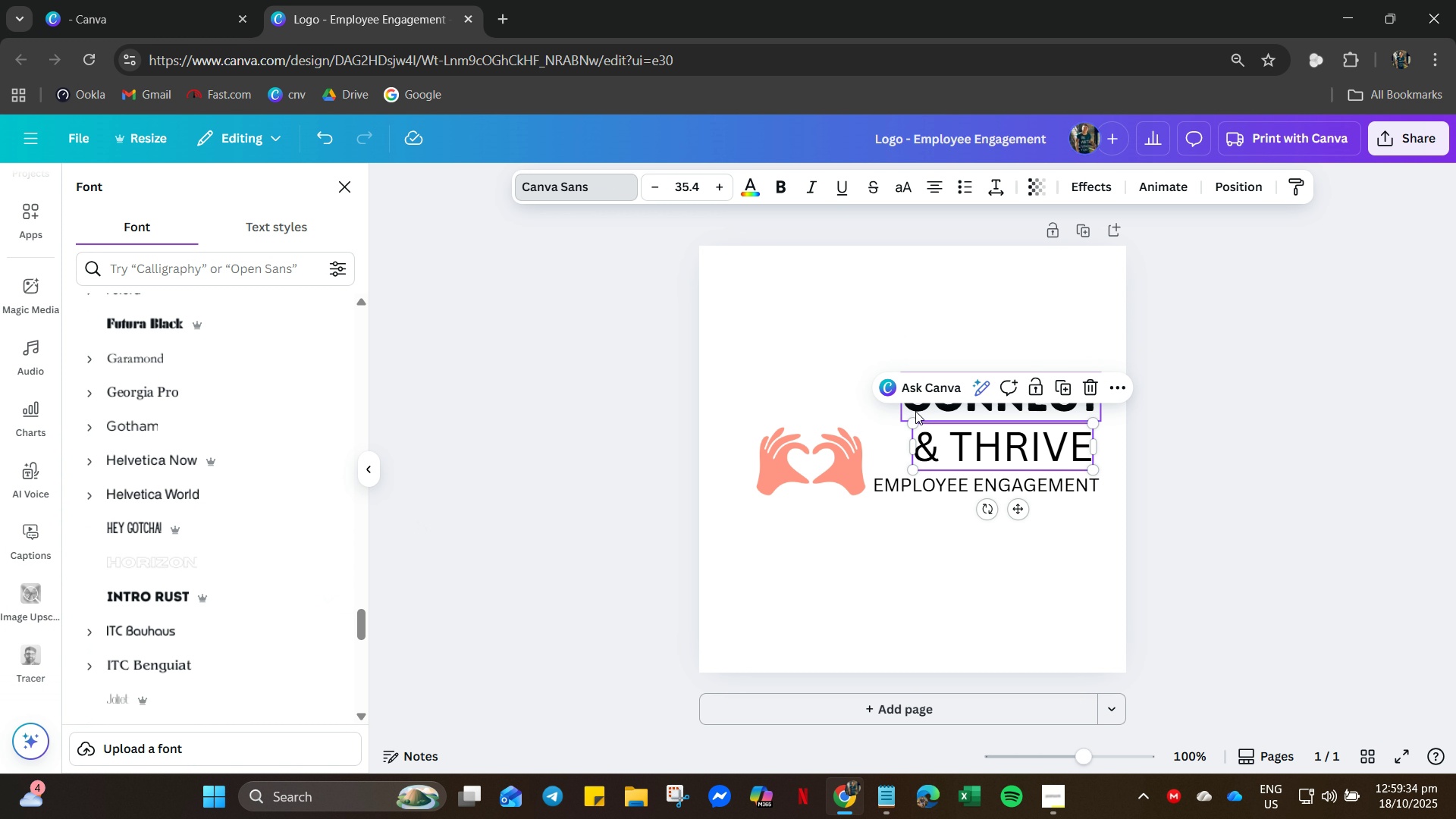 
left_click([915, 416])
 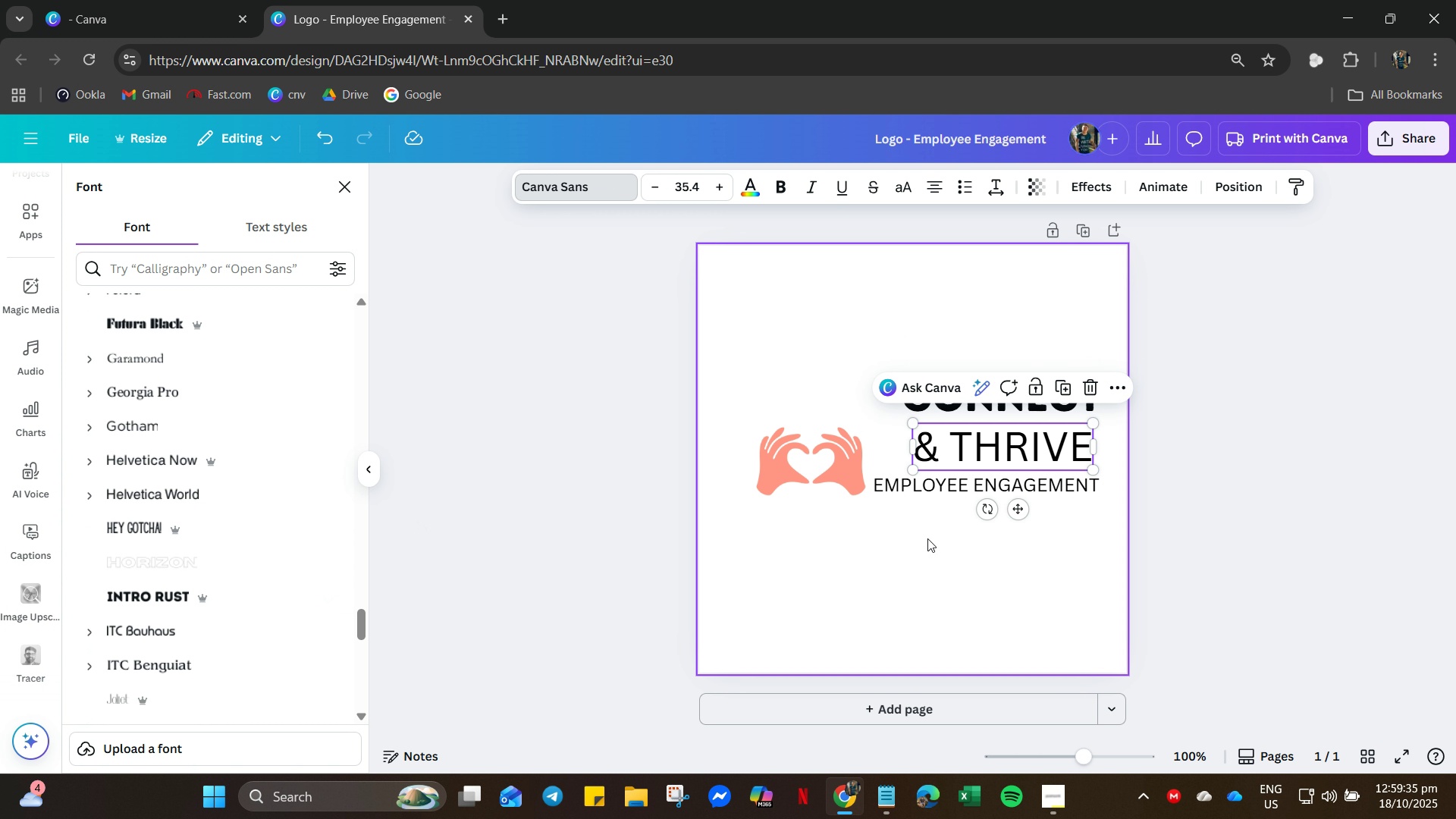 
left_click([927, 538])
 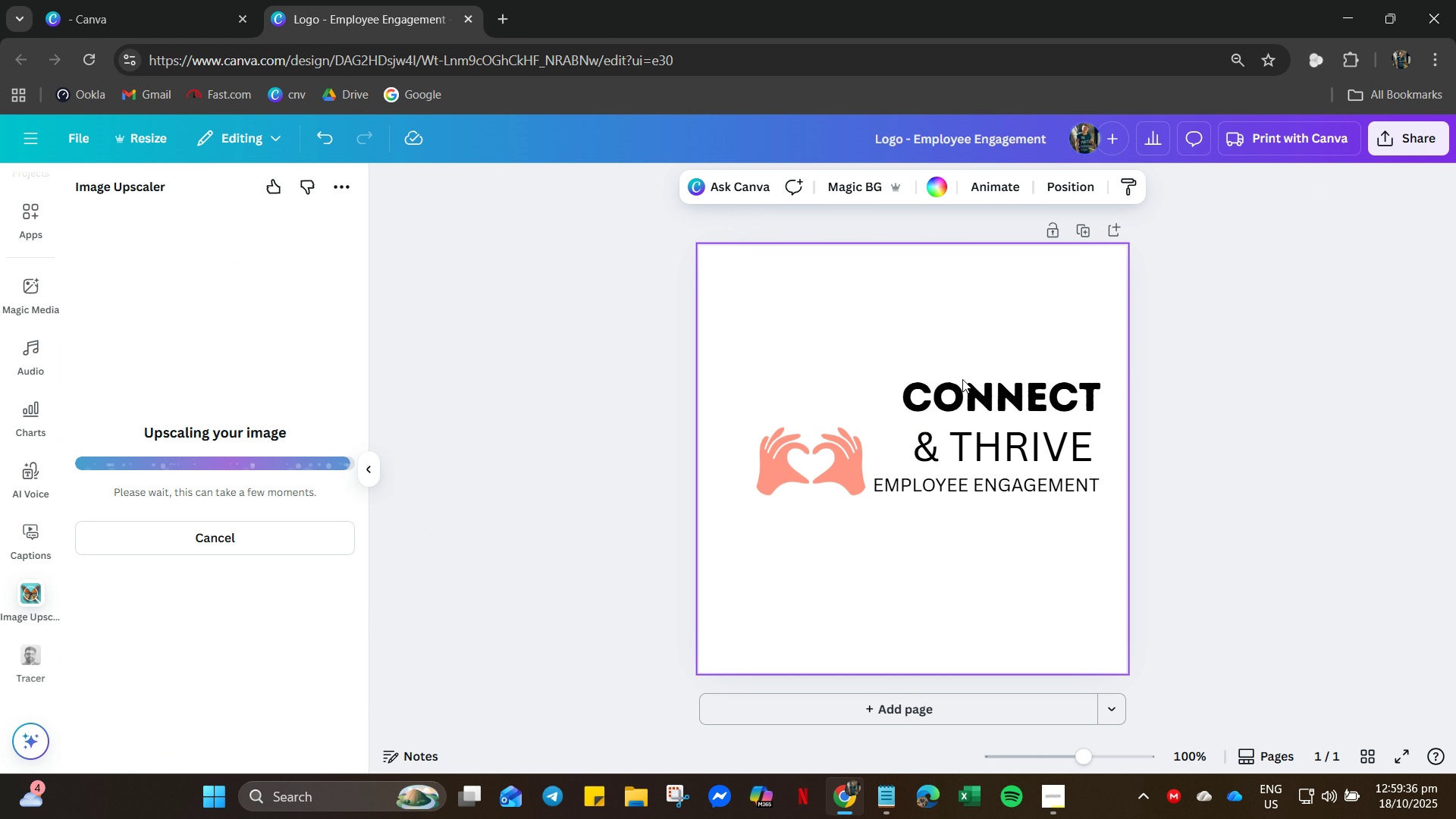 
left_click([962, 379])
 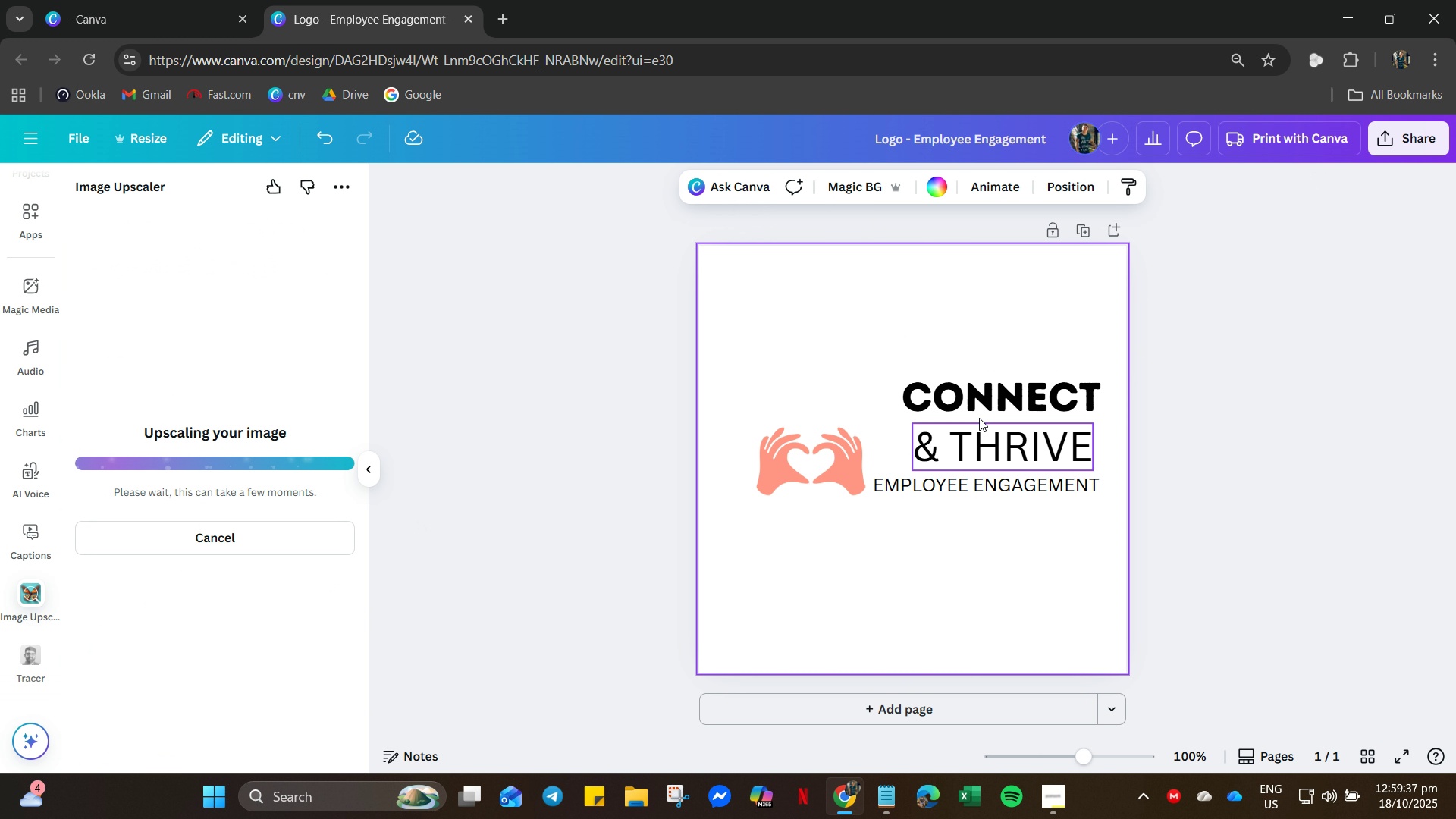 
left_click_drag(start_coordinate=[980, 414], to_coordinate=[980, 409])
 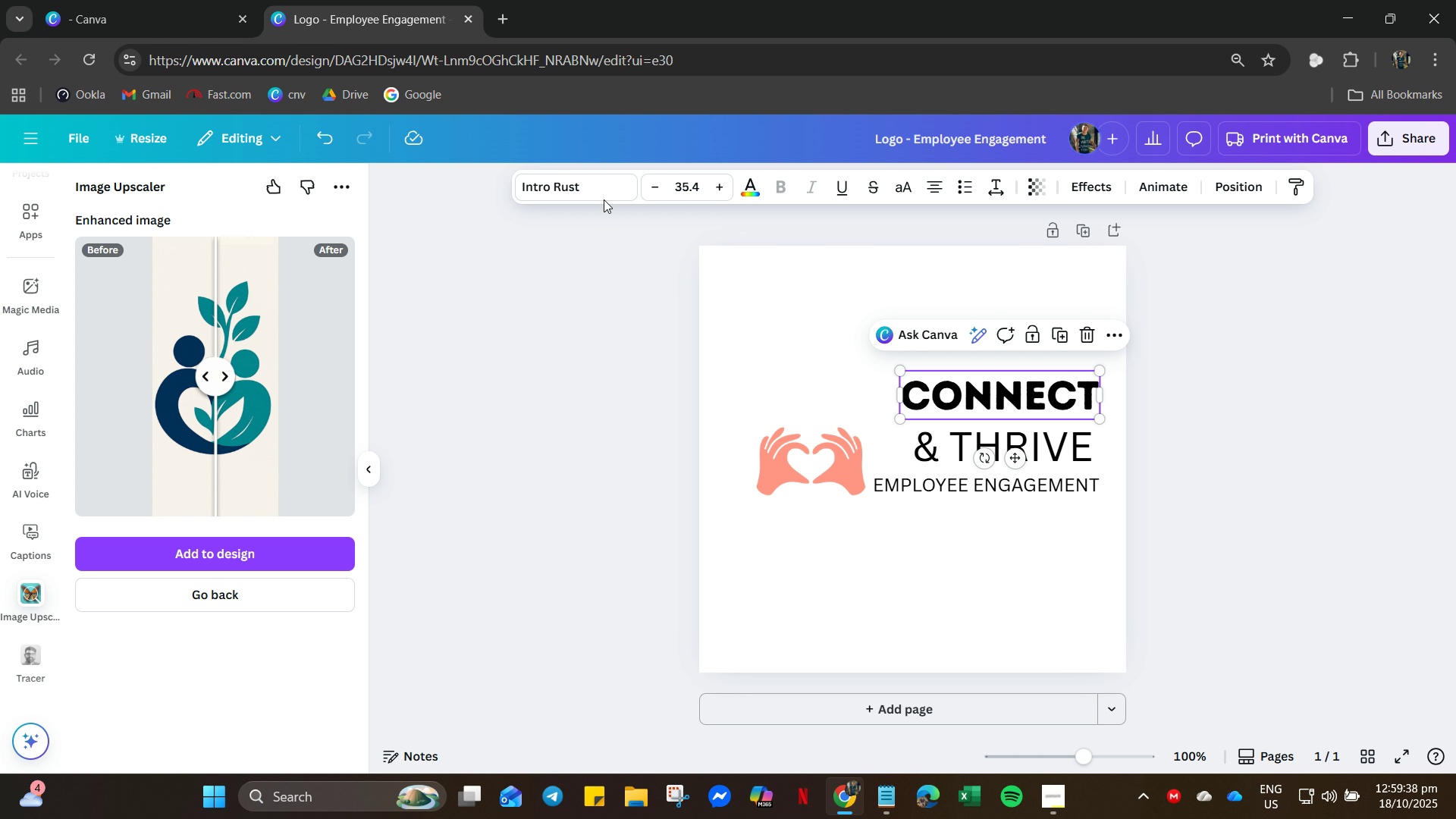 
left_click([596, 190])
 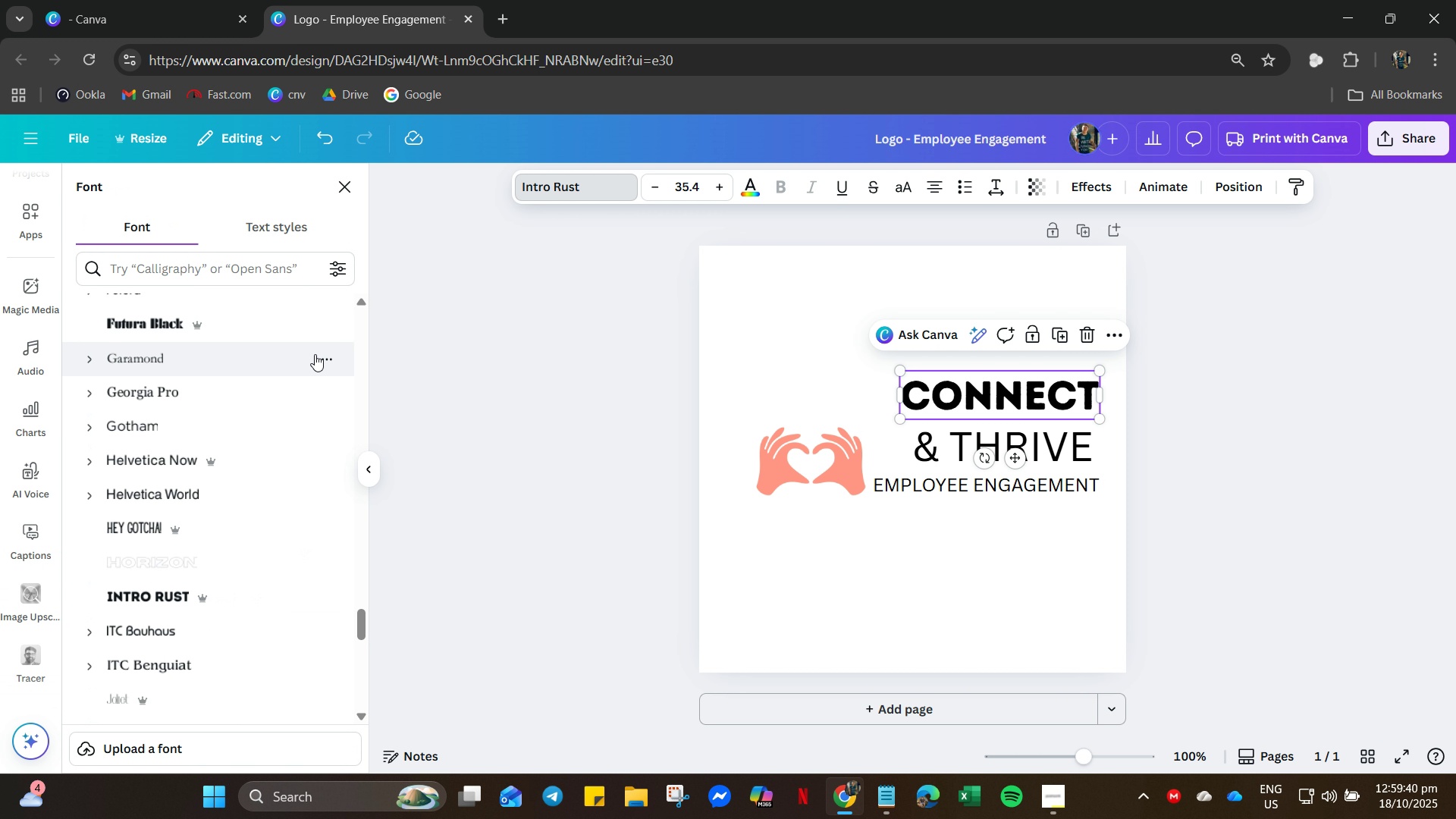 
left_click([344, 181])
 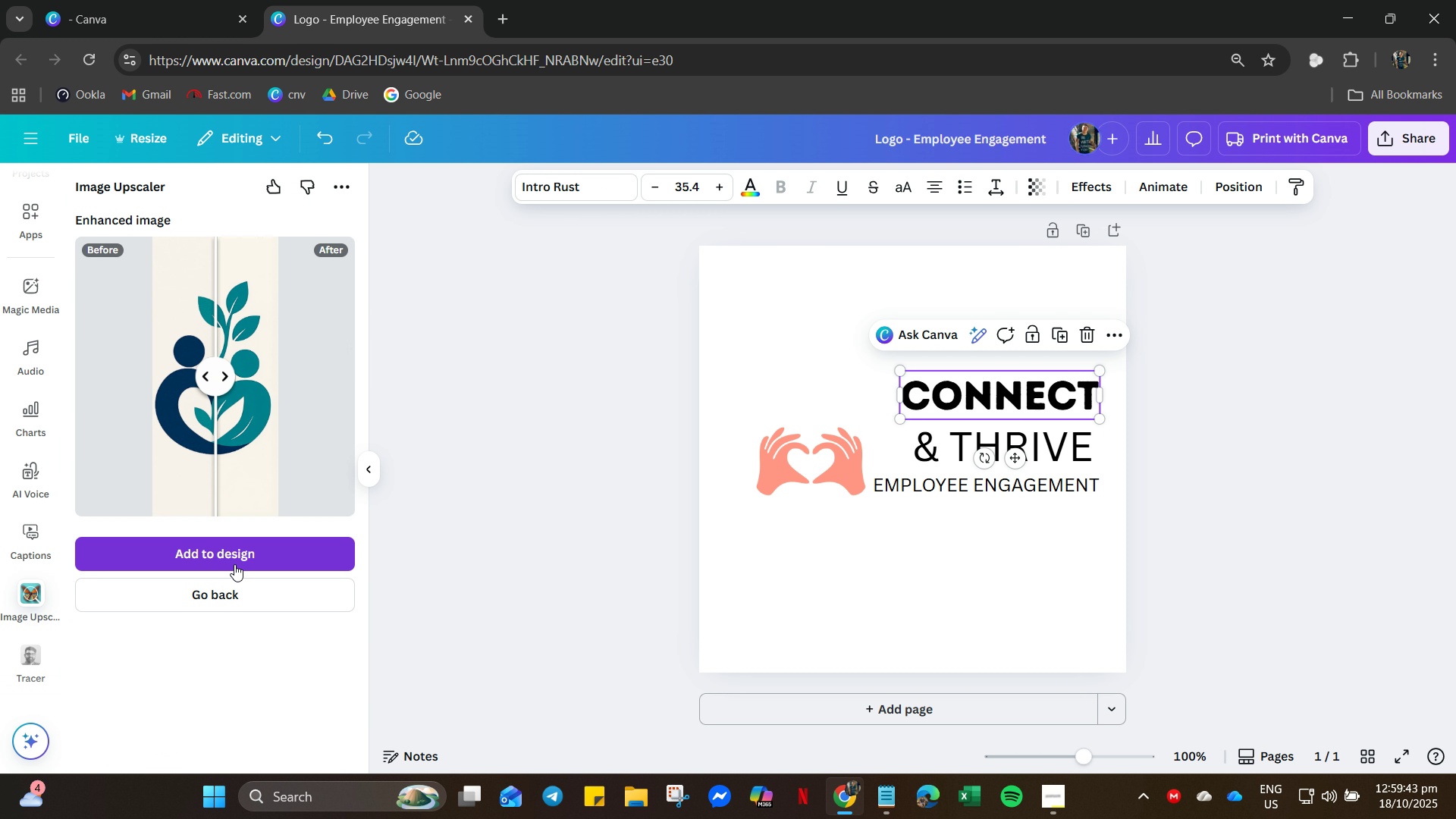 
left_click([237, 557])
 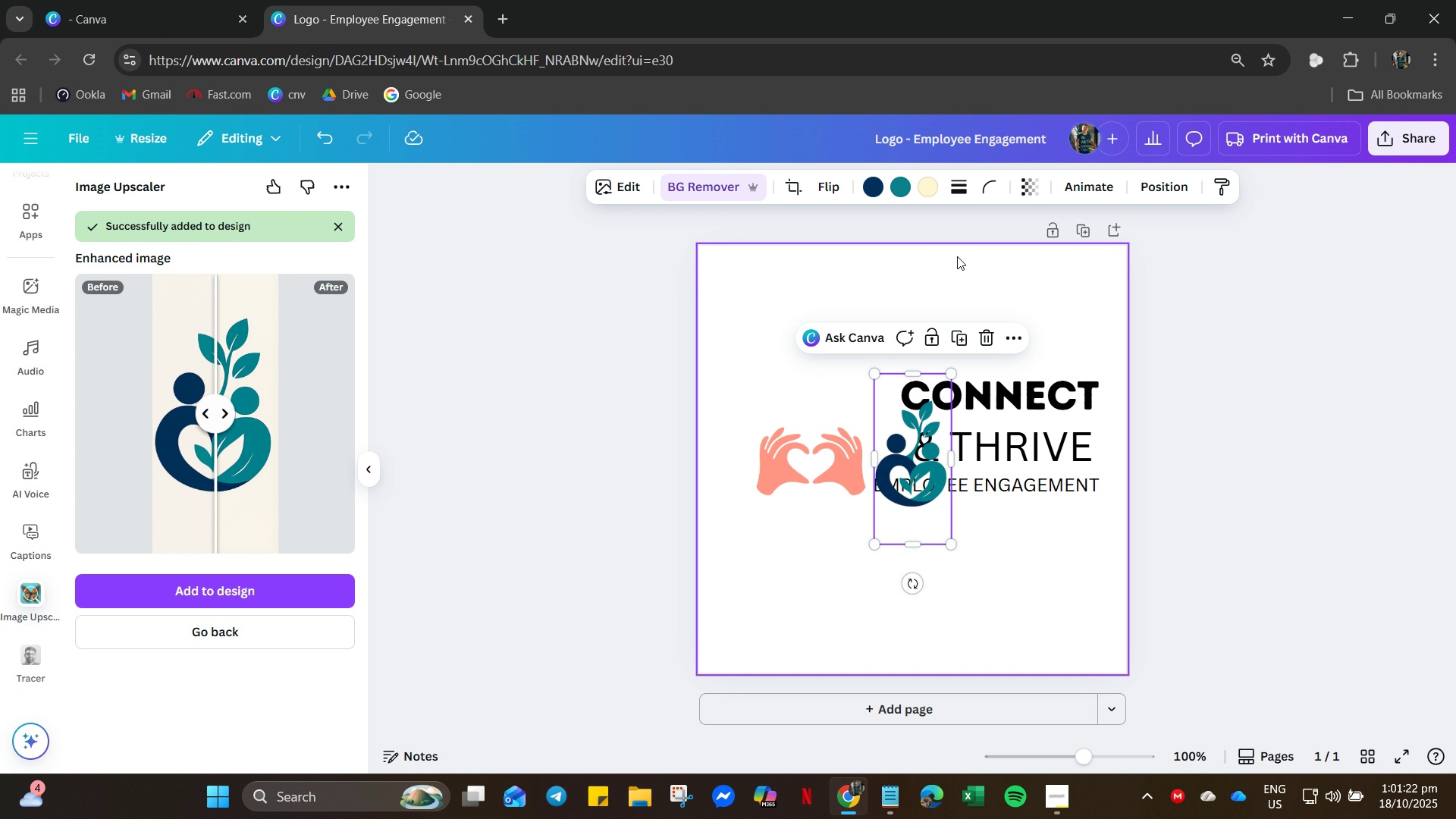 
wait(102.52)
 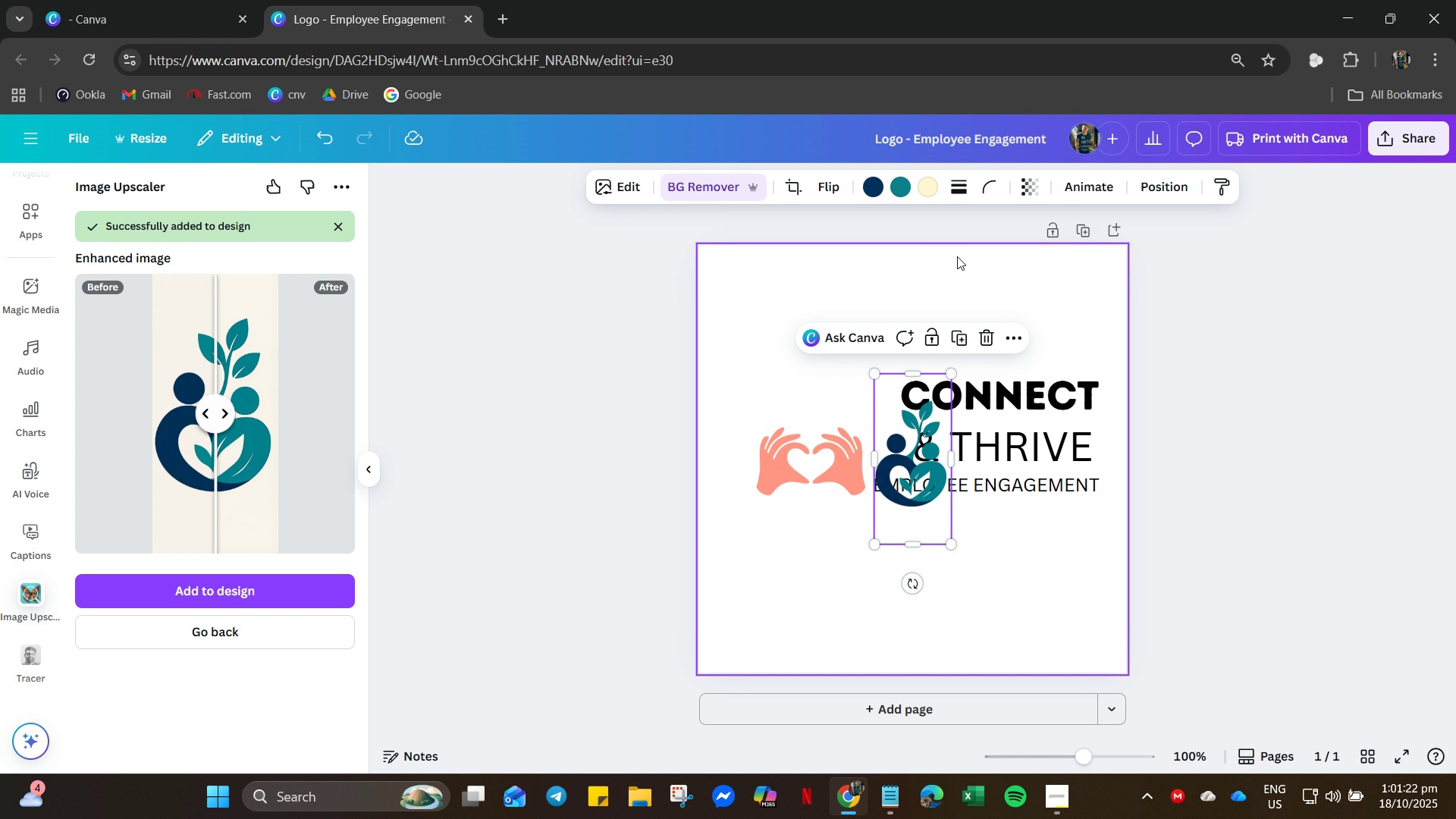 
left_click_drag(start_coordinate=[903, 490], to_coordinate=[795, 577])
 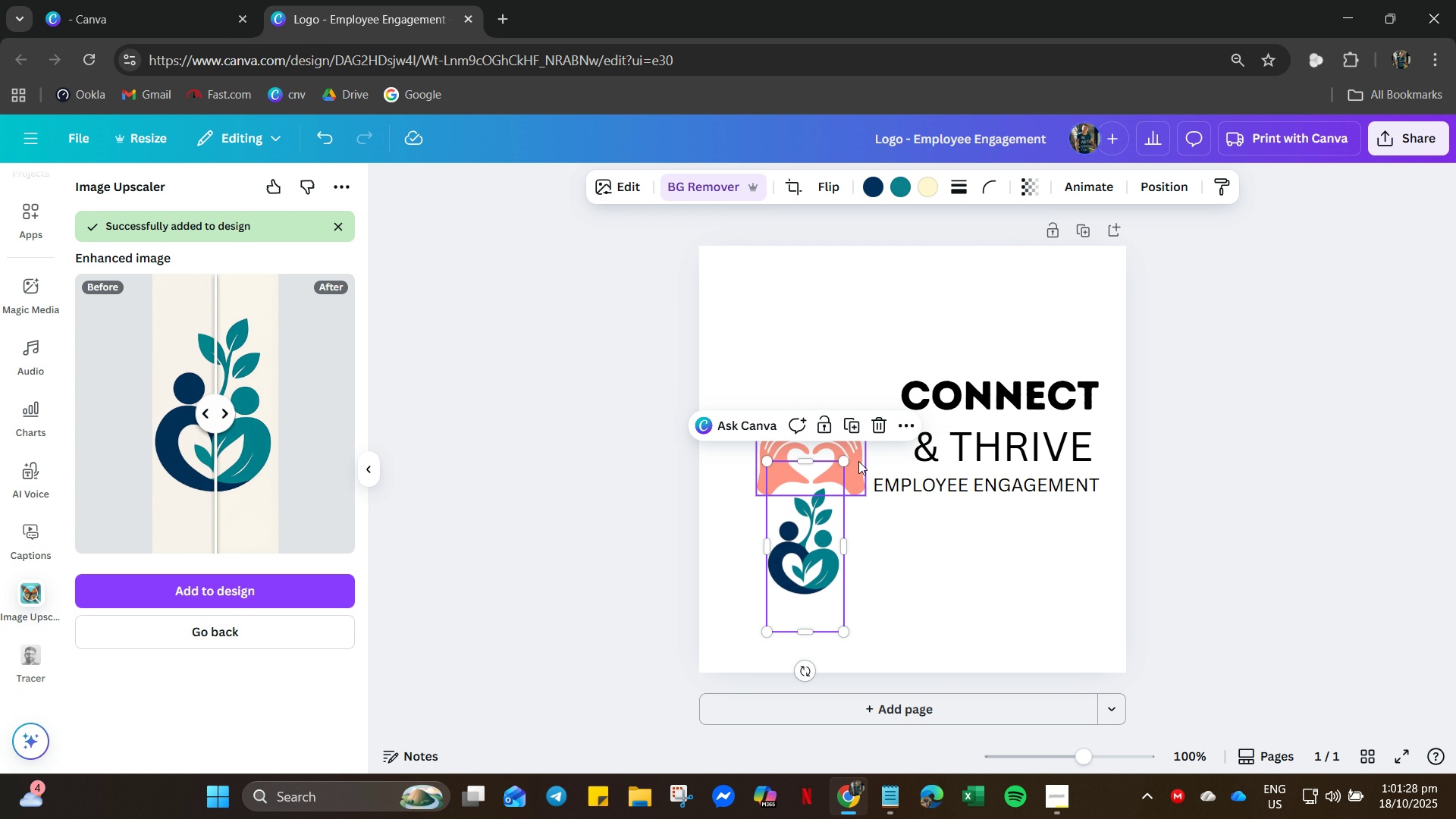 
left_click([858, 461])
 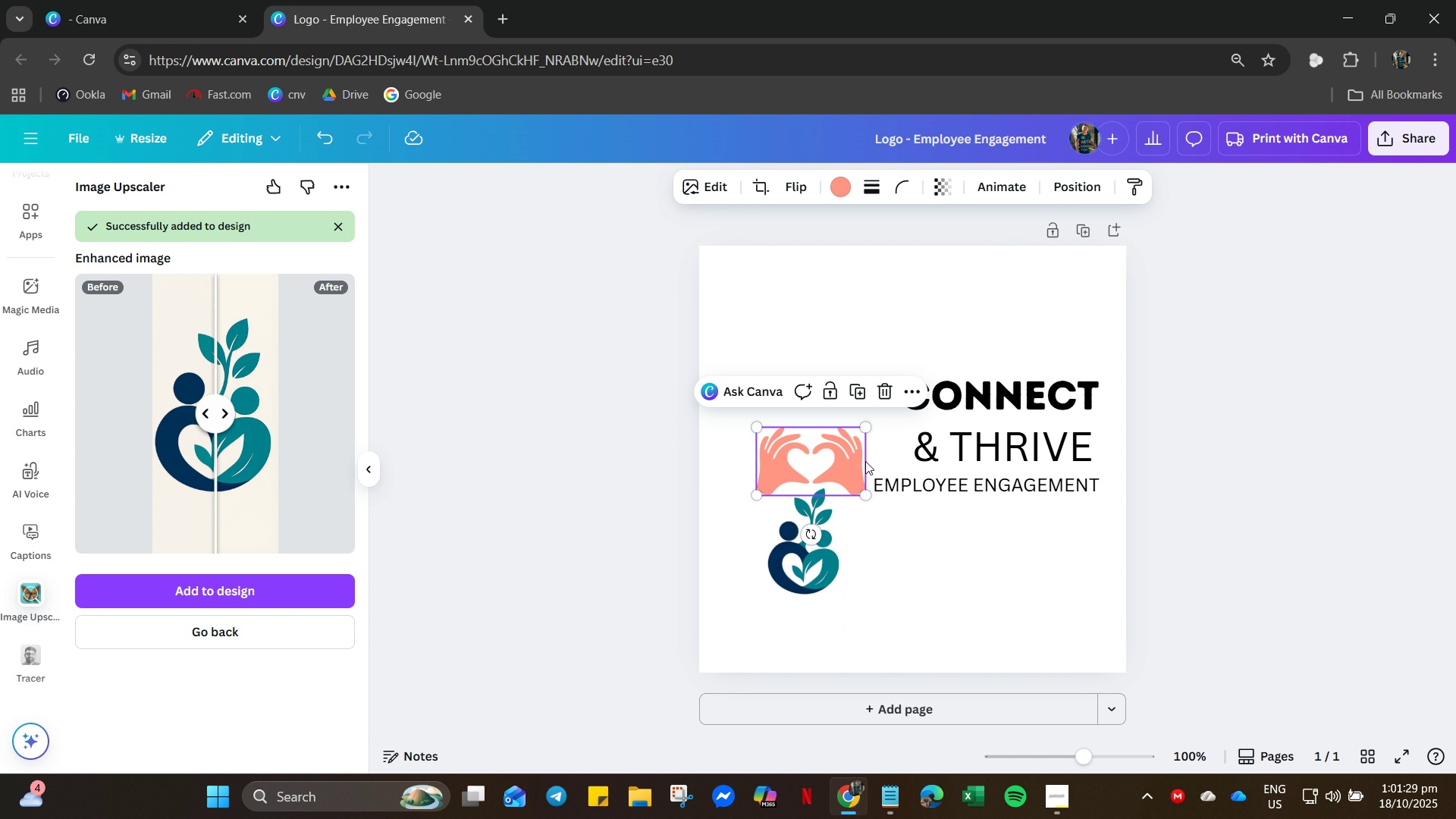 
key(Delete)
 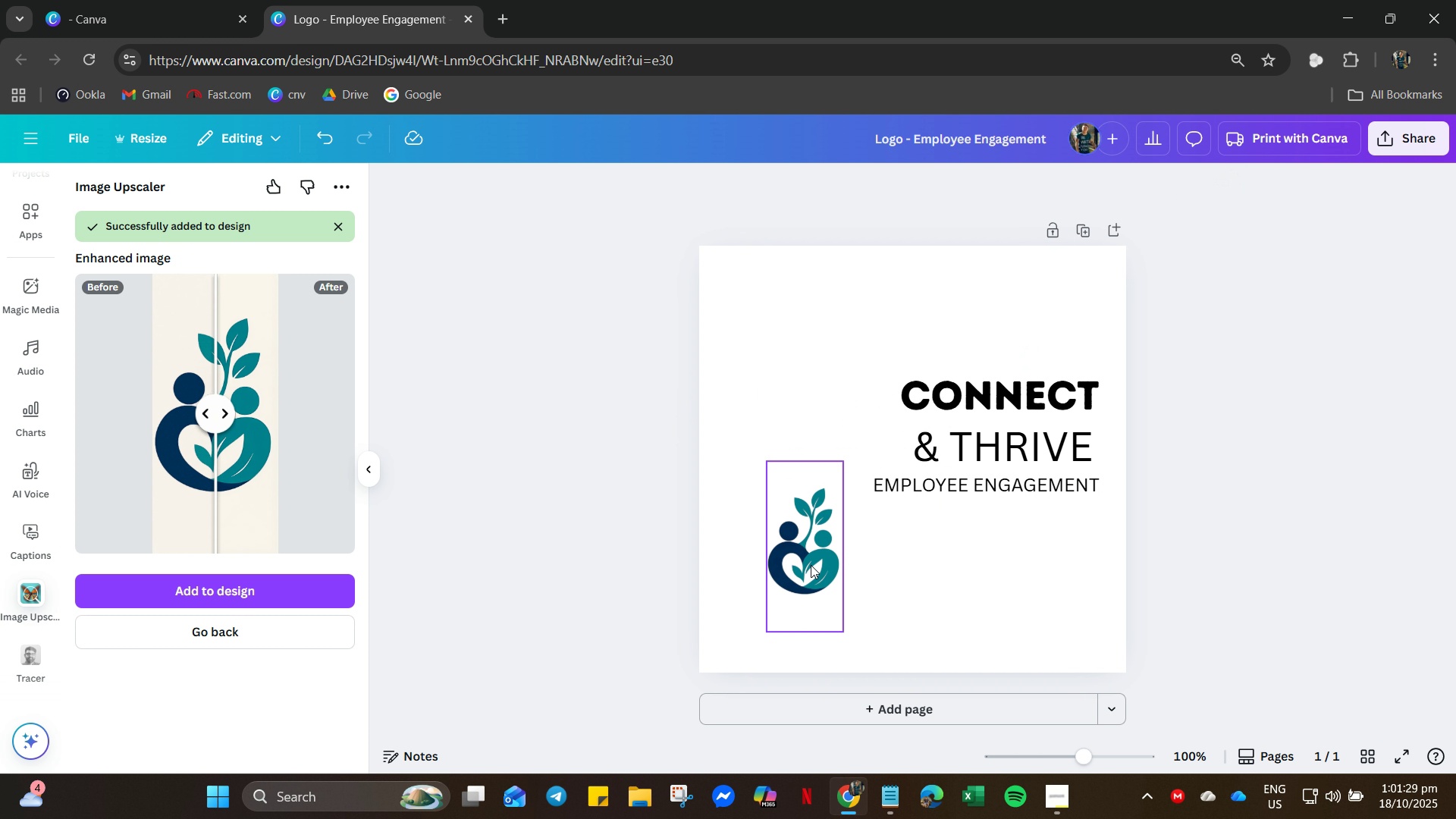 
left_click([811, 565])
 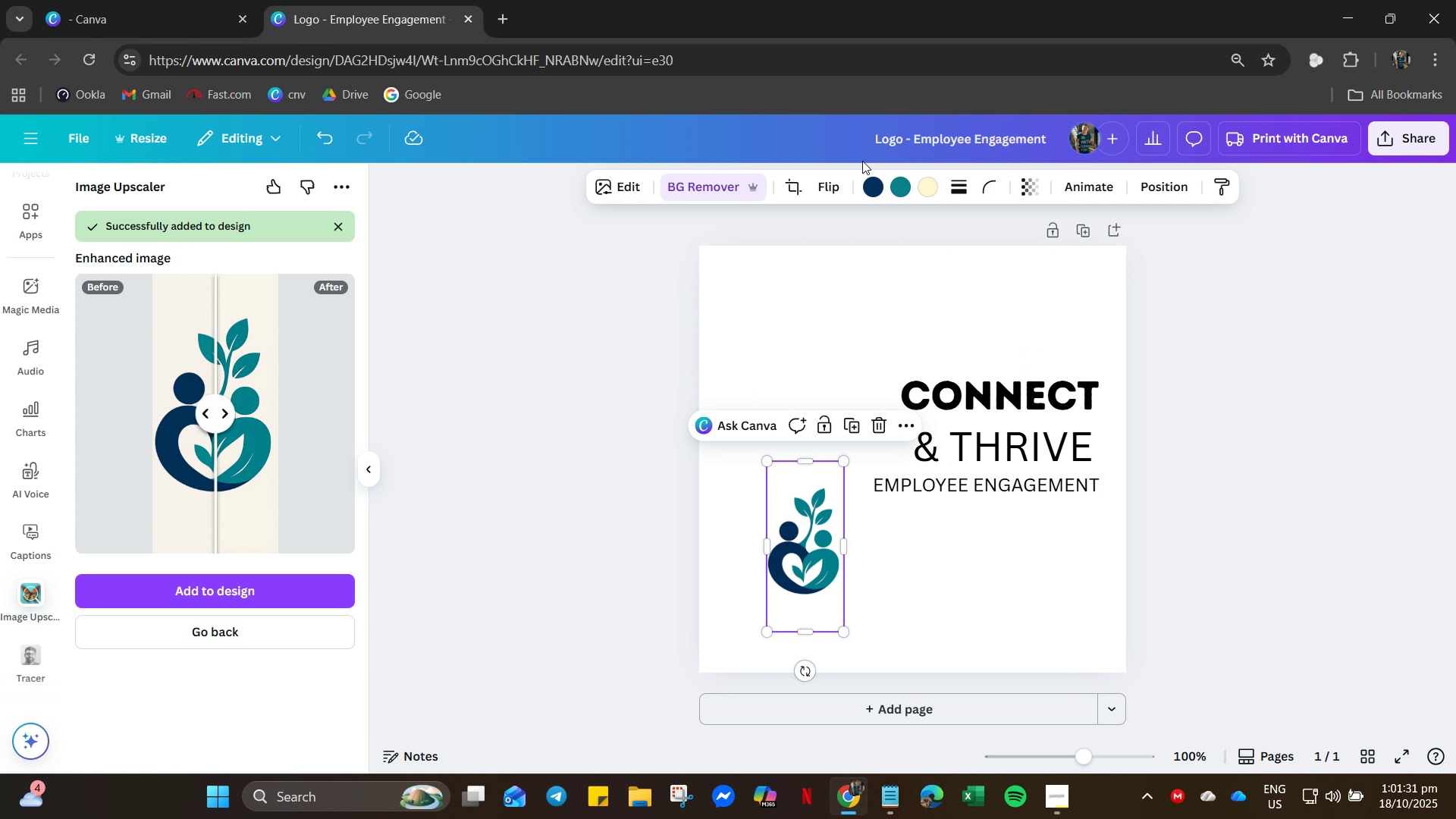 
left_click_drag(start_coordinate=[790, 185], to_coordinate=[796, 182])
 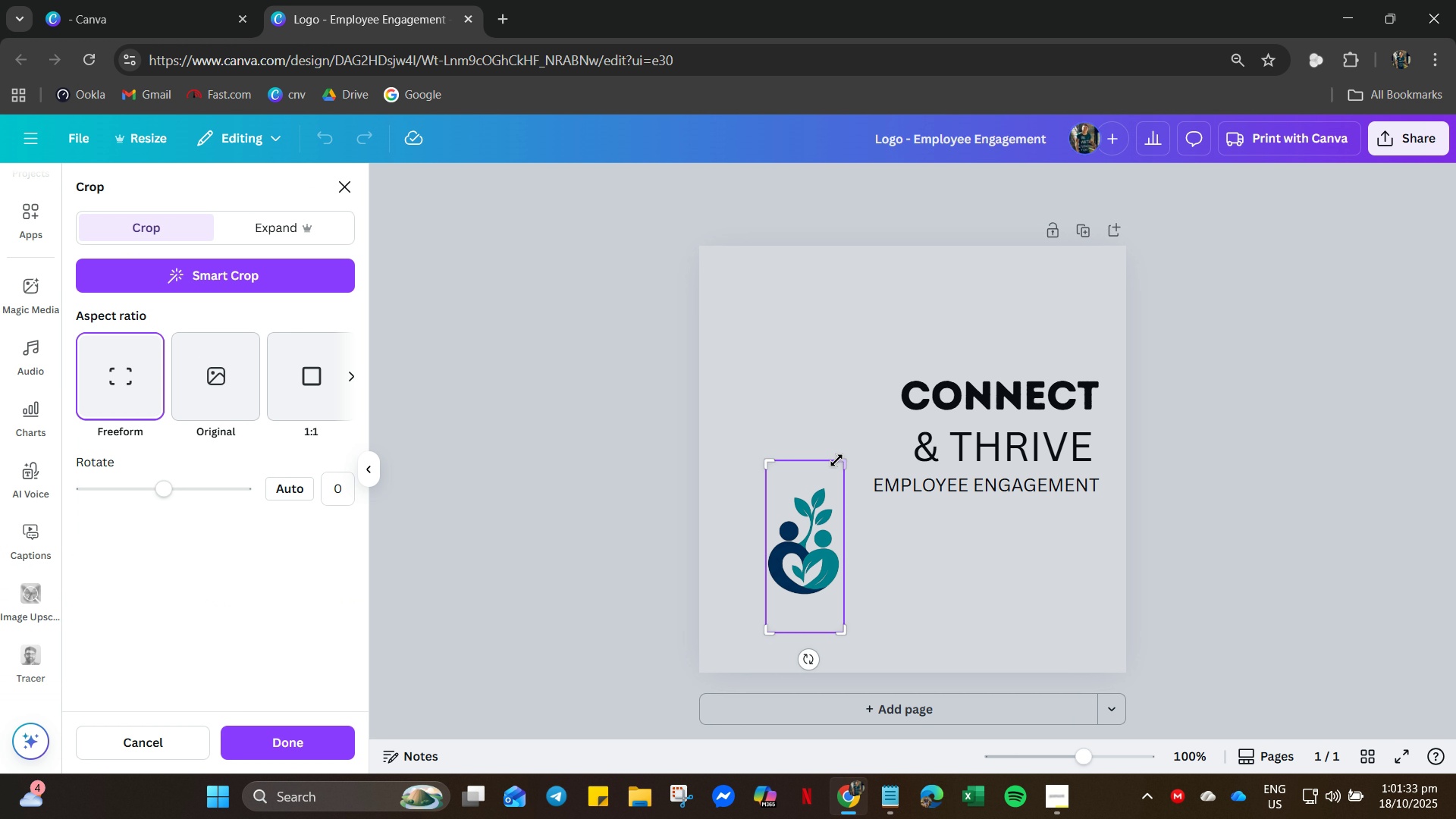 
left_click_drag(start_coordinate=[838, 460], to_coordinate=[843, 477])
 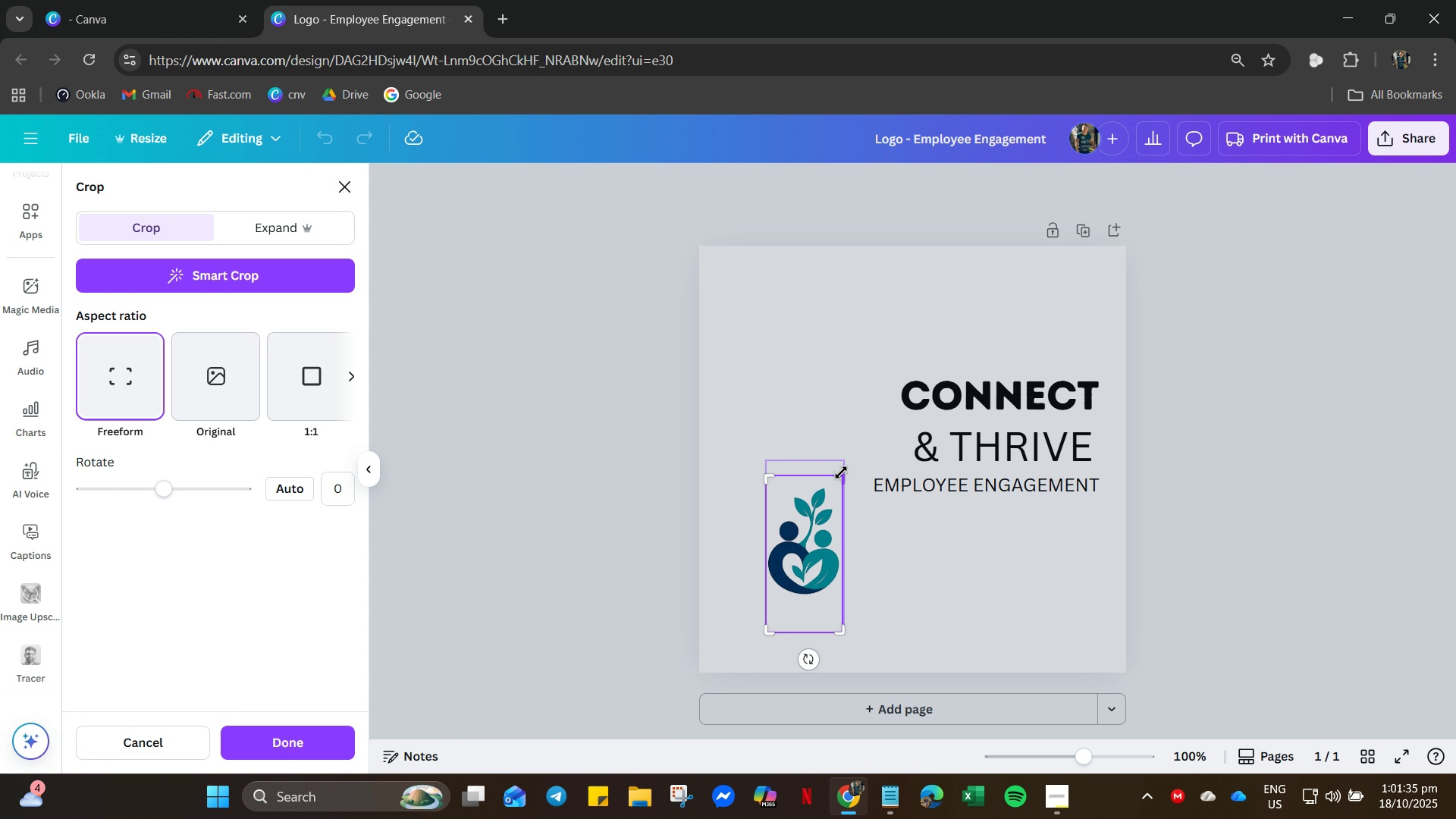 
left_click_drag(start_coordinate=[841, 472], to_coordinate=[841, 485])
 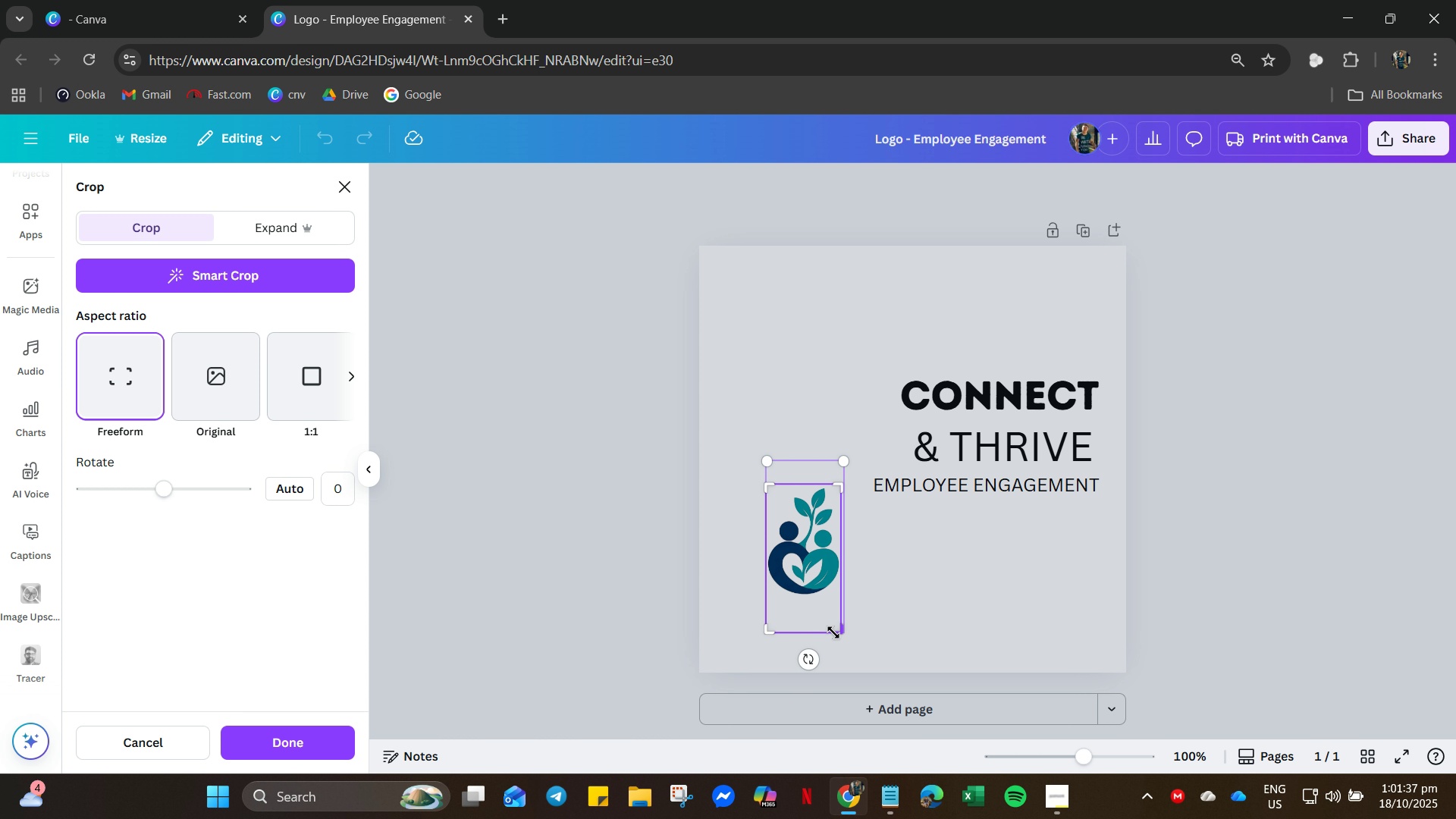 
left_click_drag(start_coordinate=[833, 632], to_coordinate=[840, 598])
 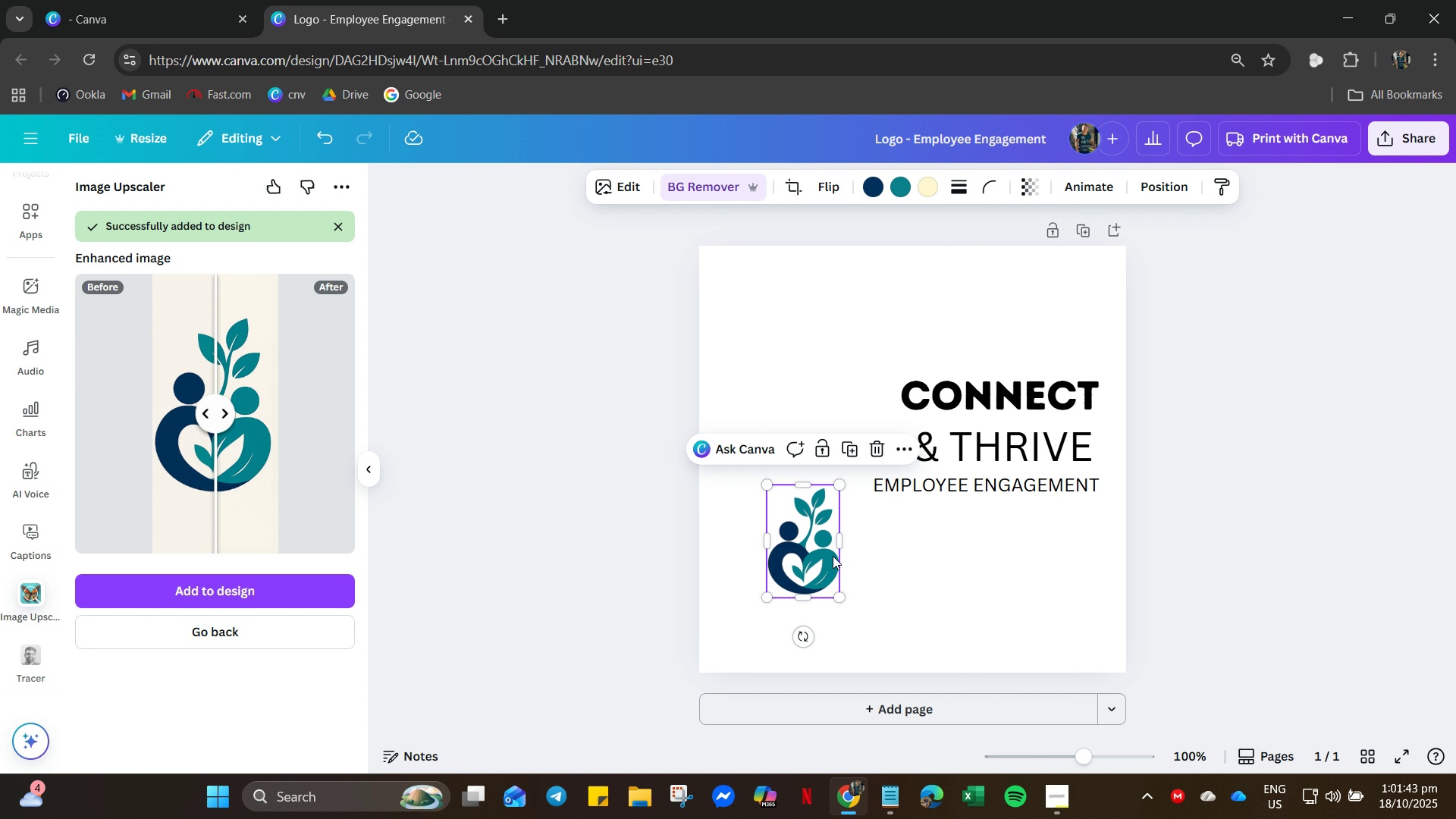 
left_click_drag(start_coordinate=[836, 486], to_coordinate=[937, 385])
 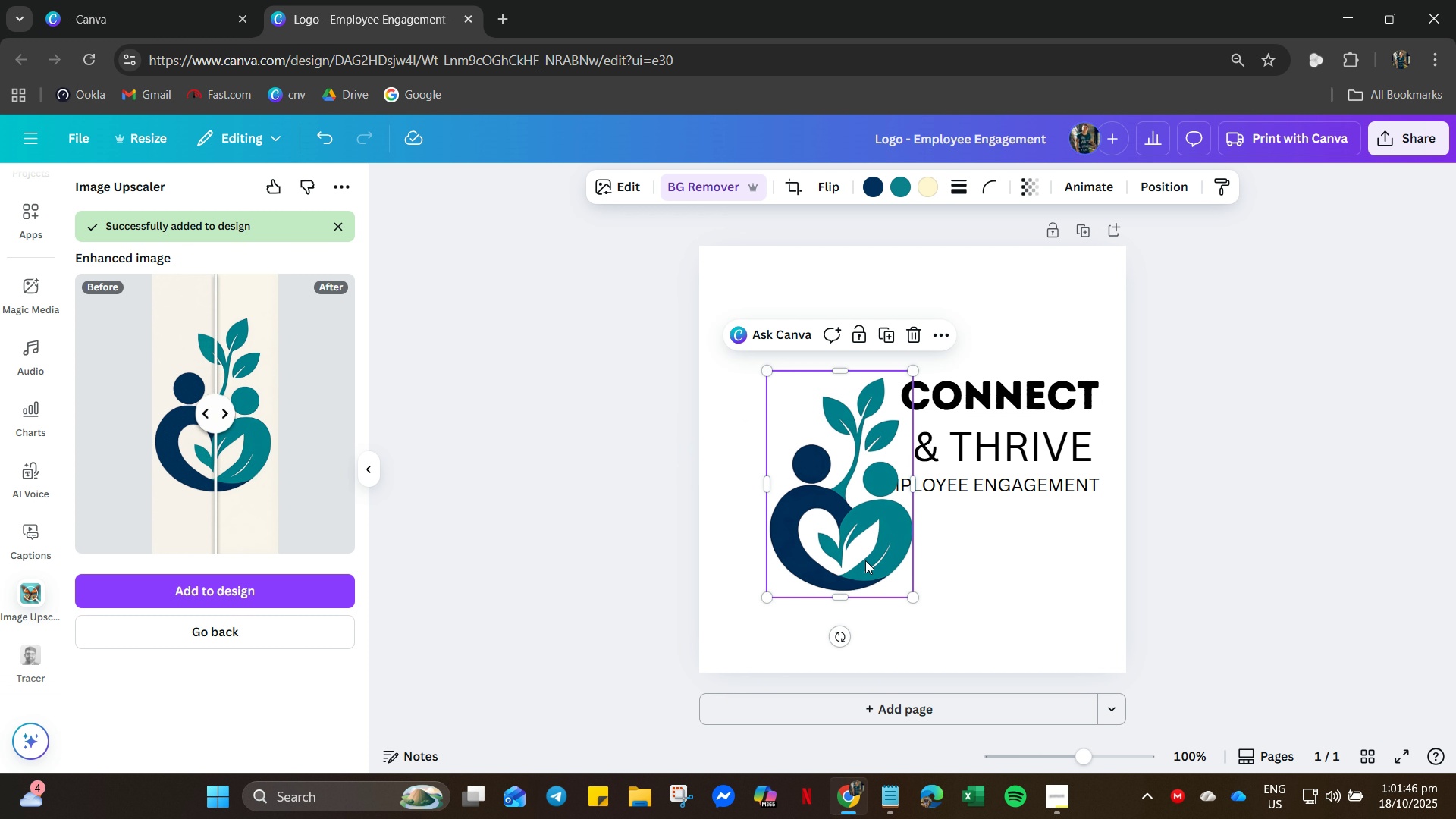 
left_click_drag(start_coordinate=[866, 566], to_coordinate=[820, 479])
 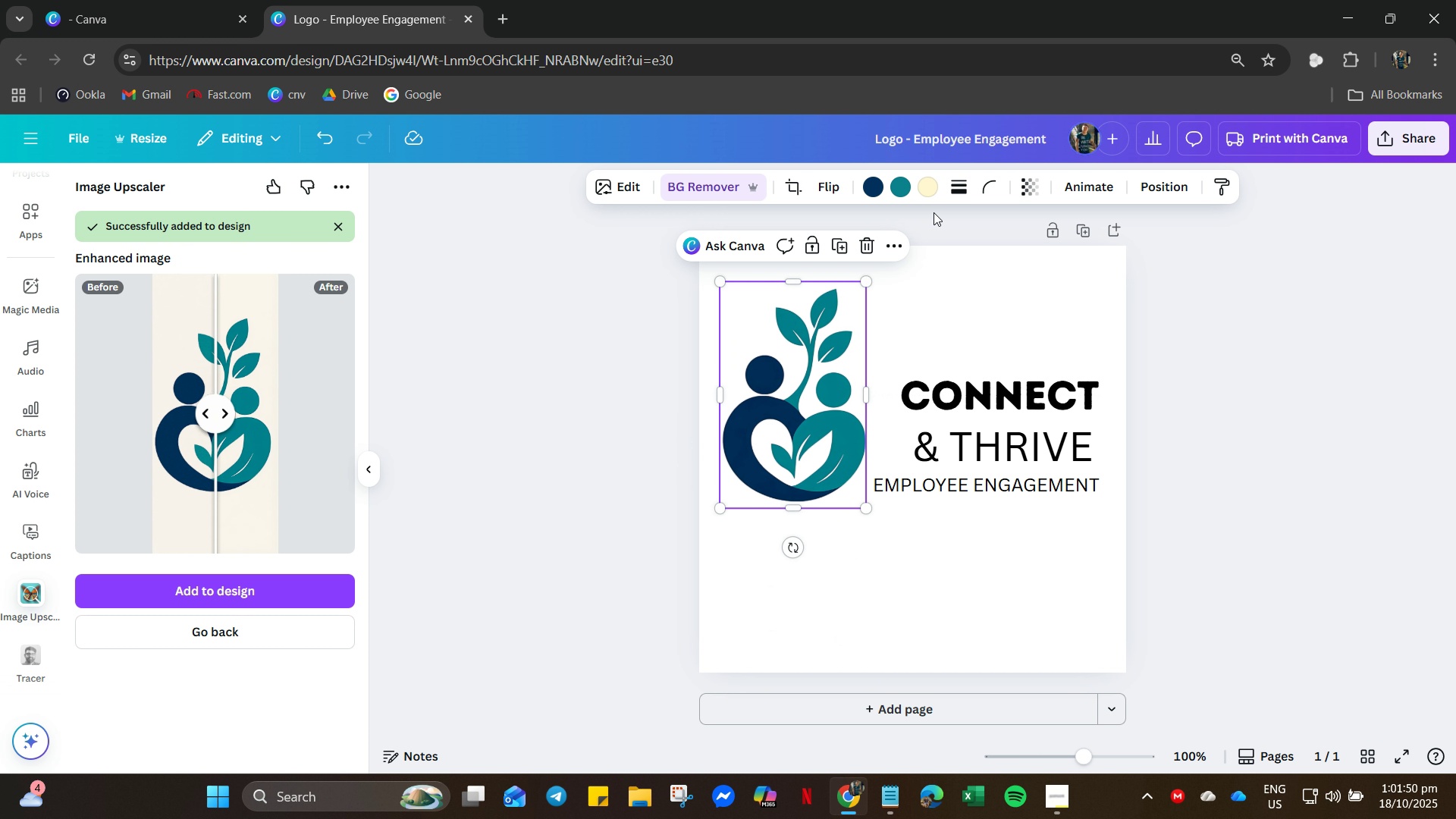 
right_click([809, 451])
 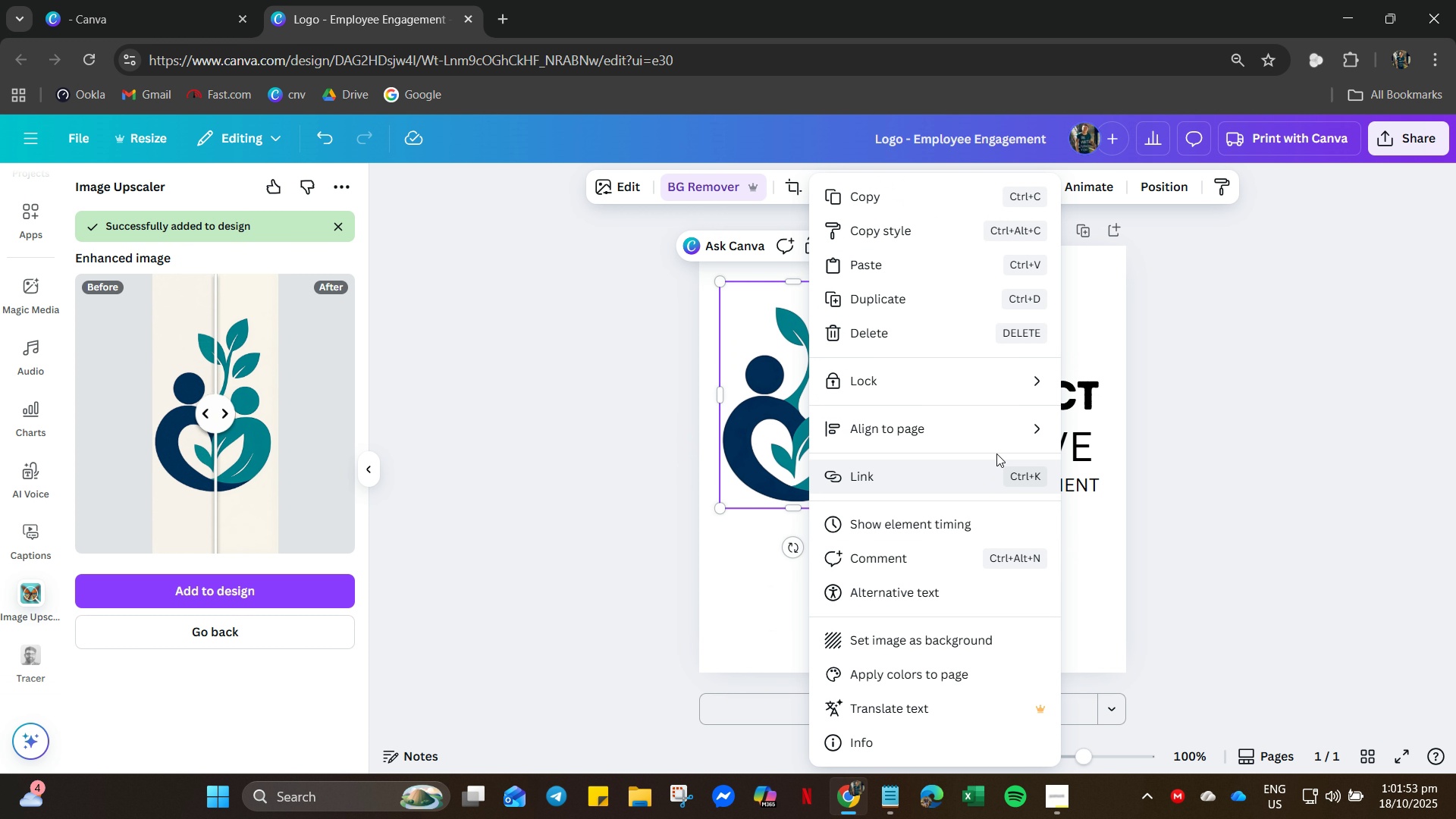 
left_click([1001, 437])
 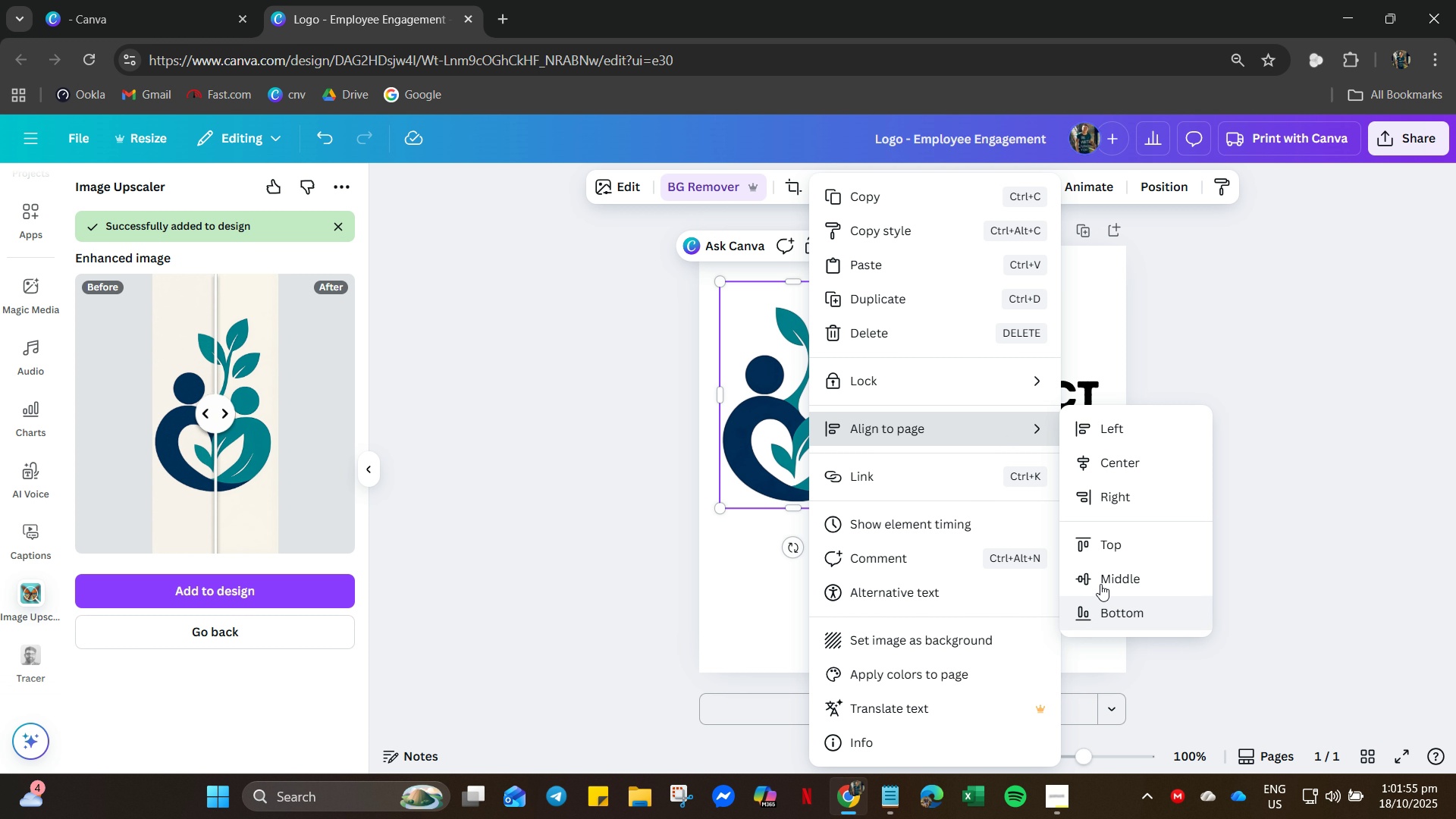 
left_click([1111, 577])
 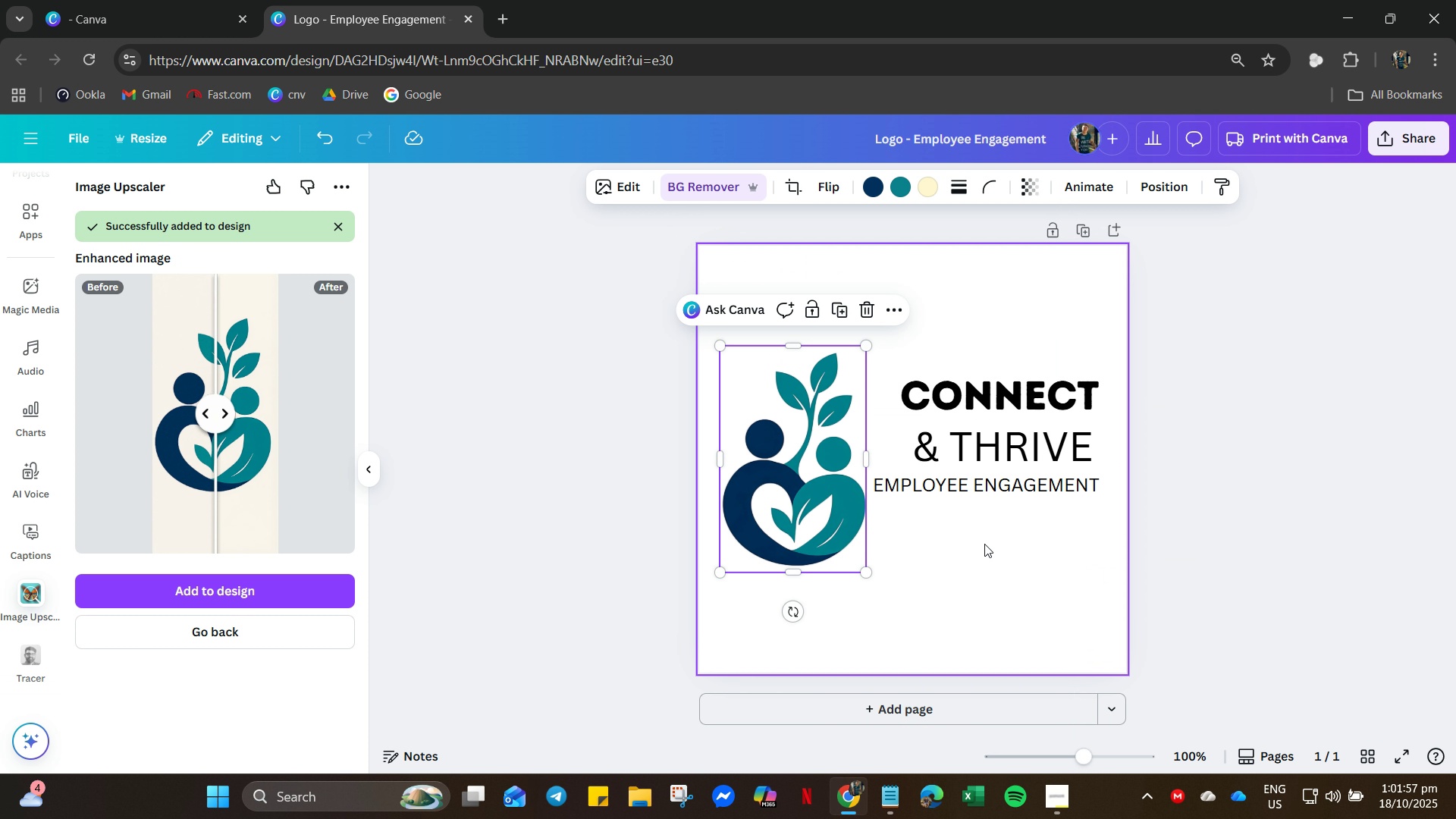 
left_click([984, 544])
 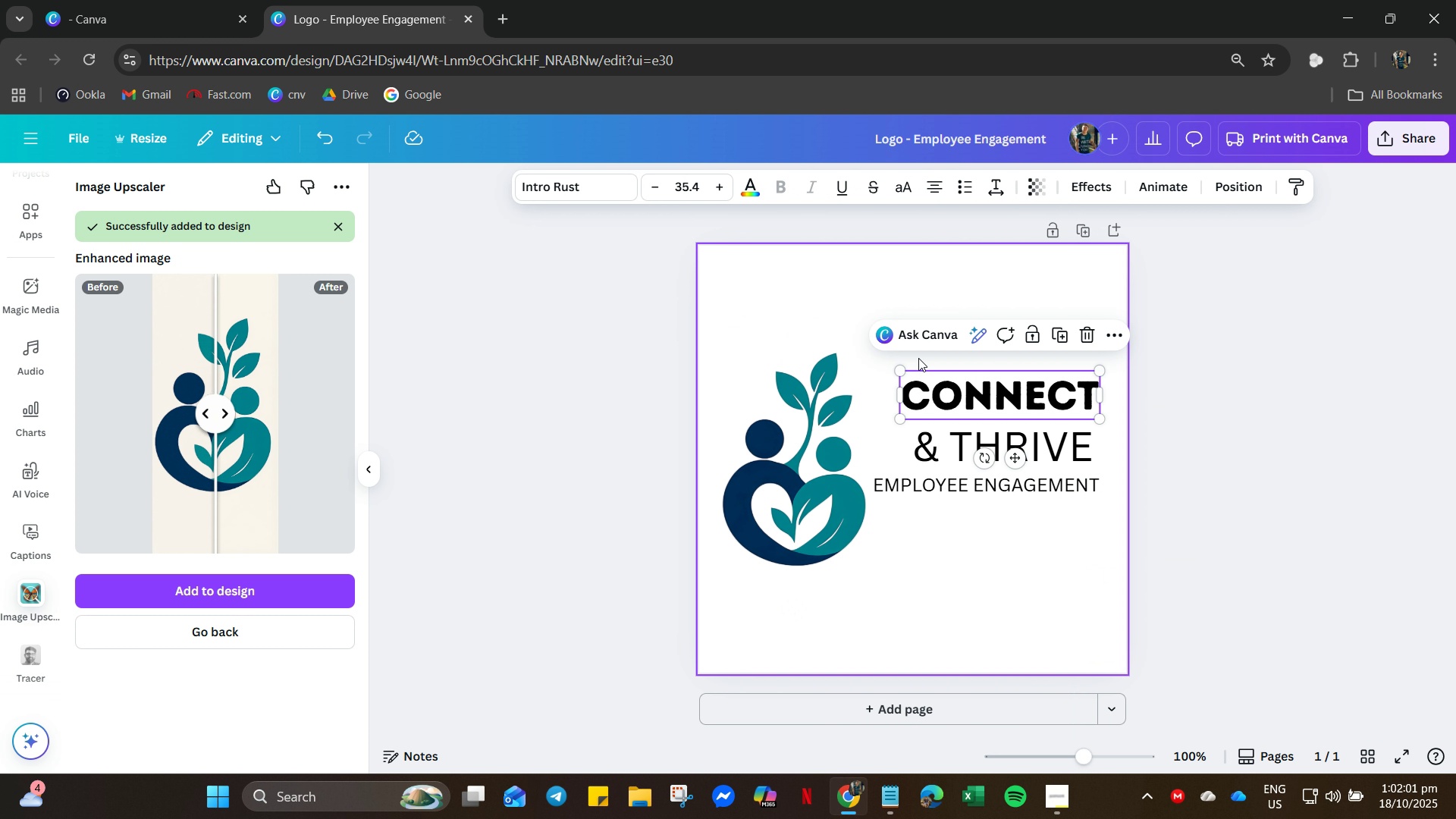 
left_click([955, 458])
 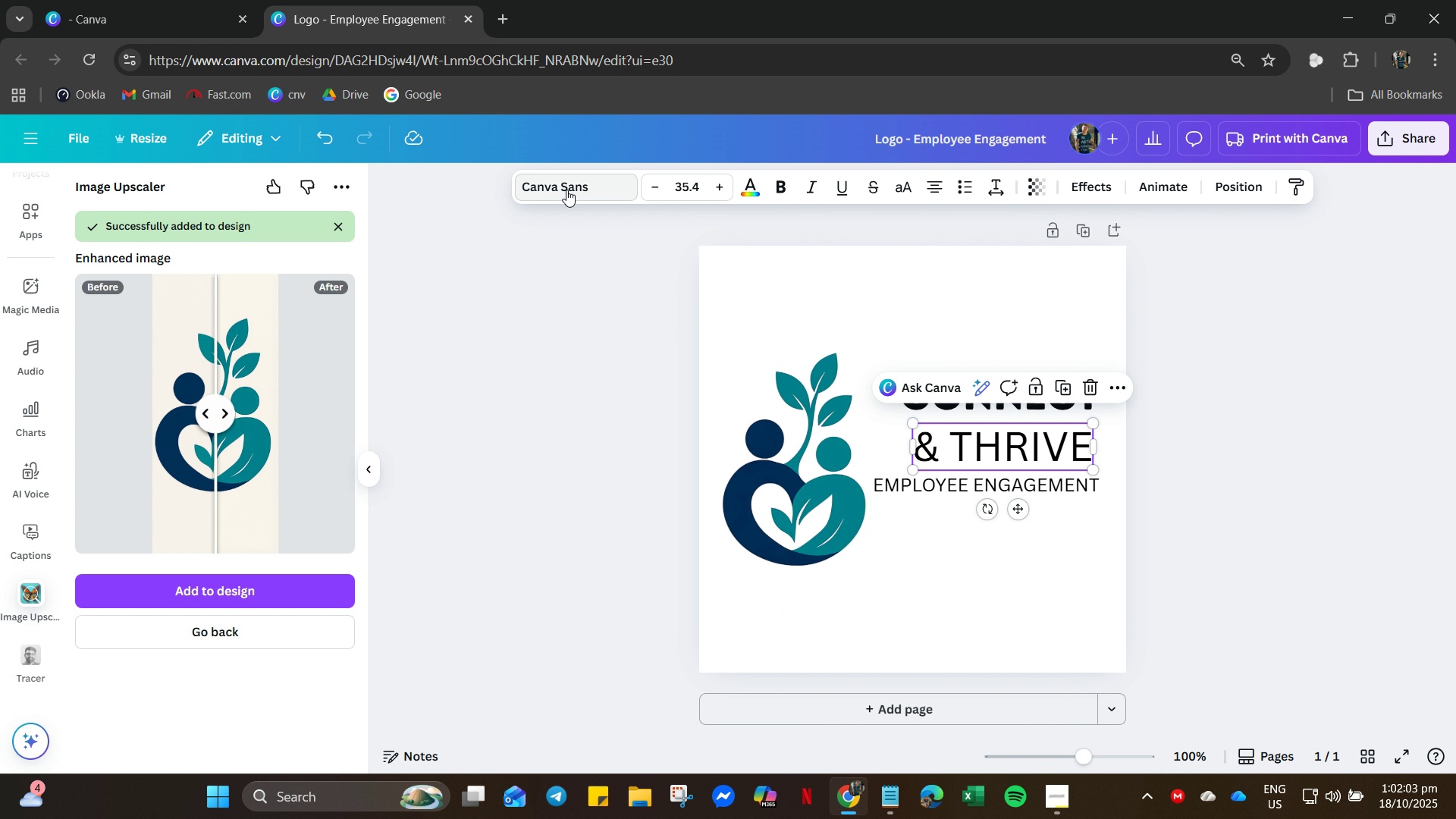 
left_click([566, 190])
 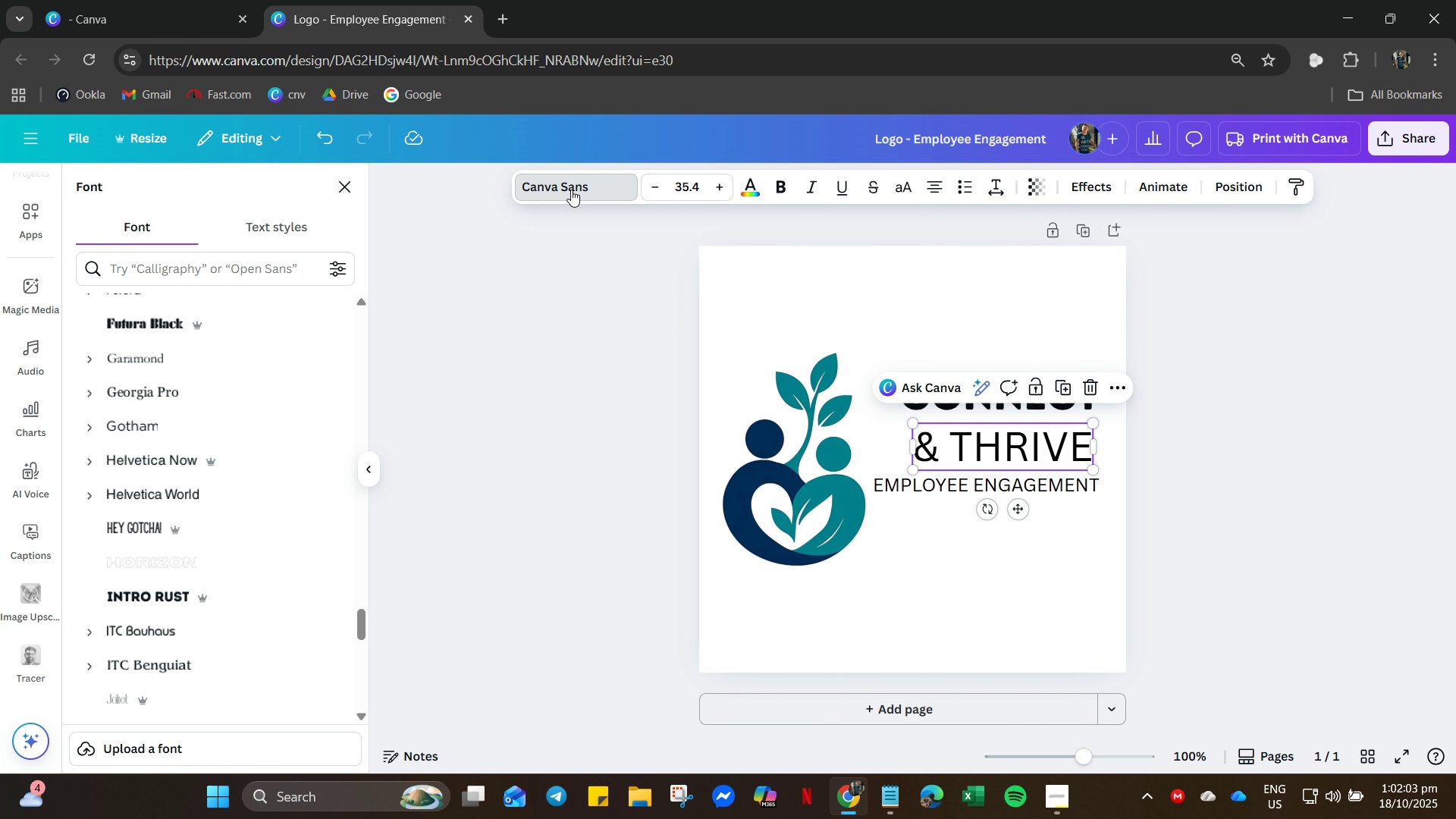 
left_click([571, 190])
 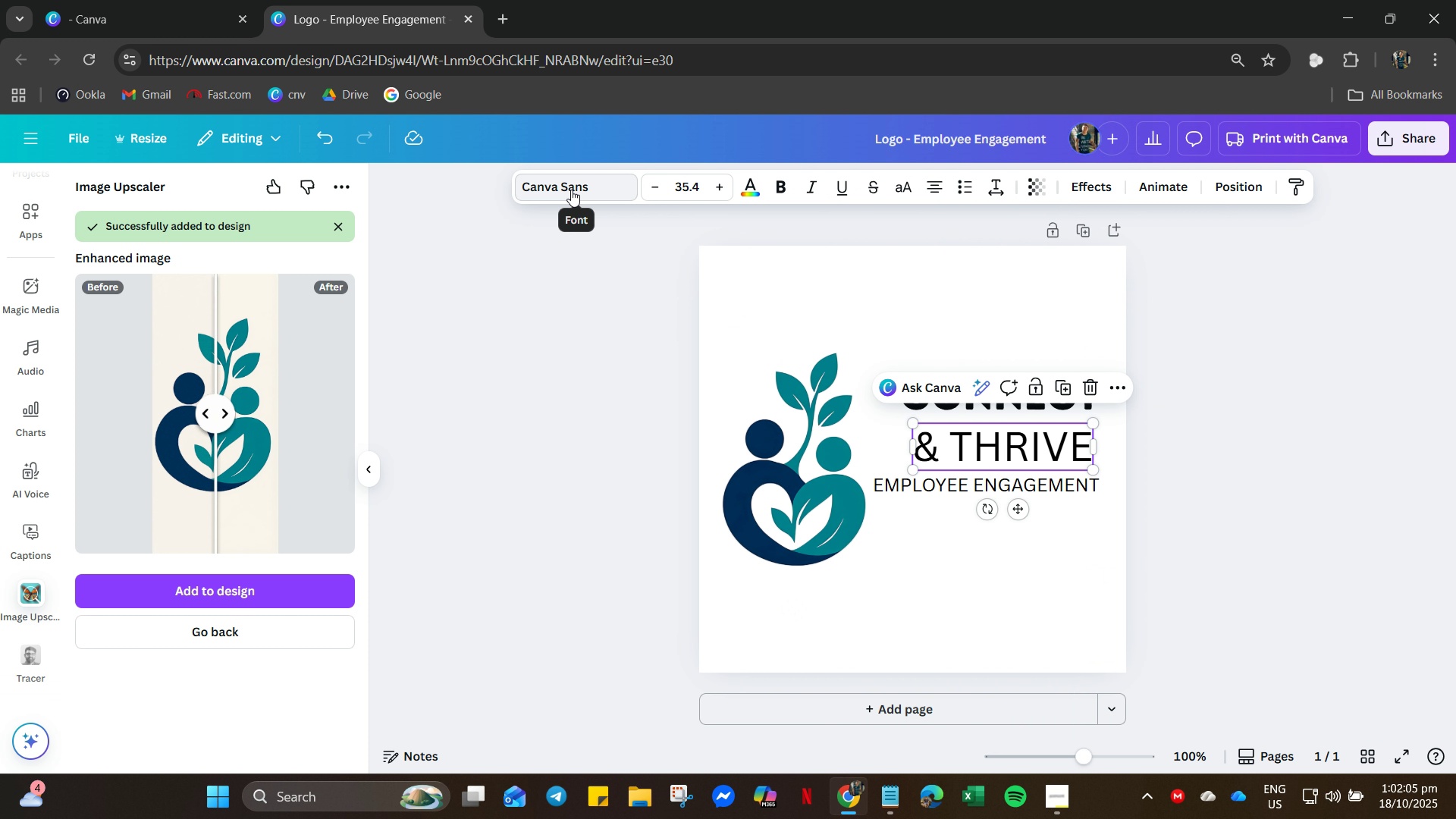 
left_click([571, 190])
 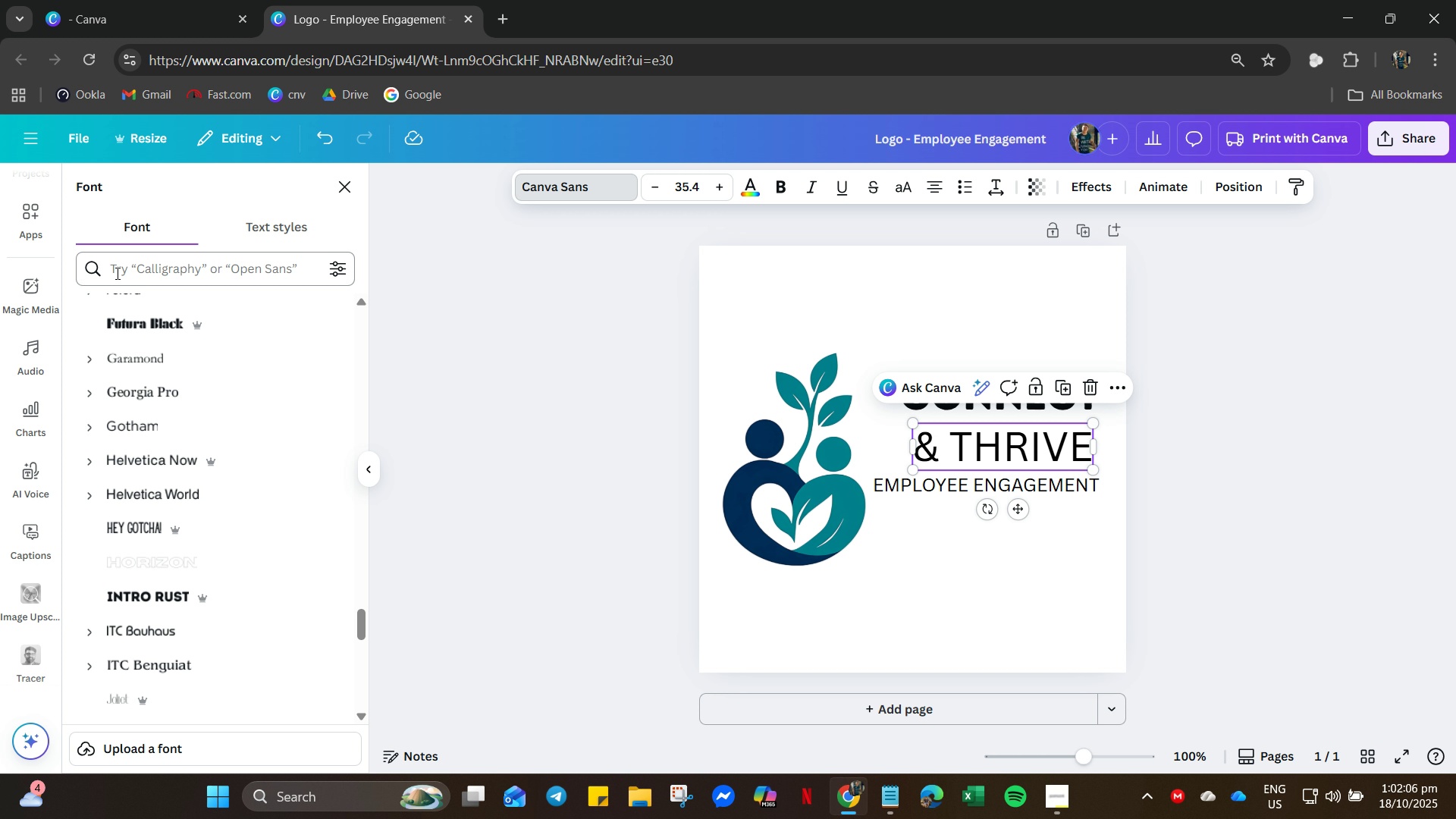 
left_click([121, 273])
 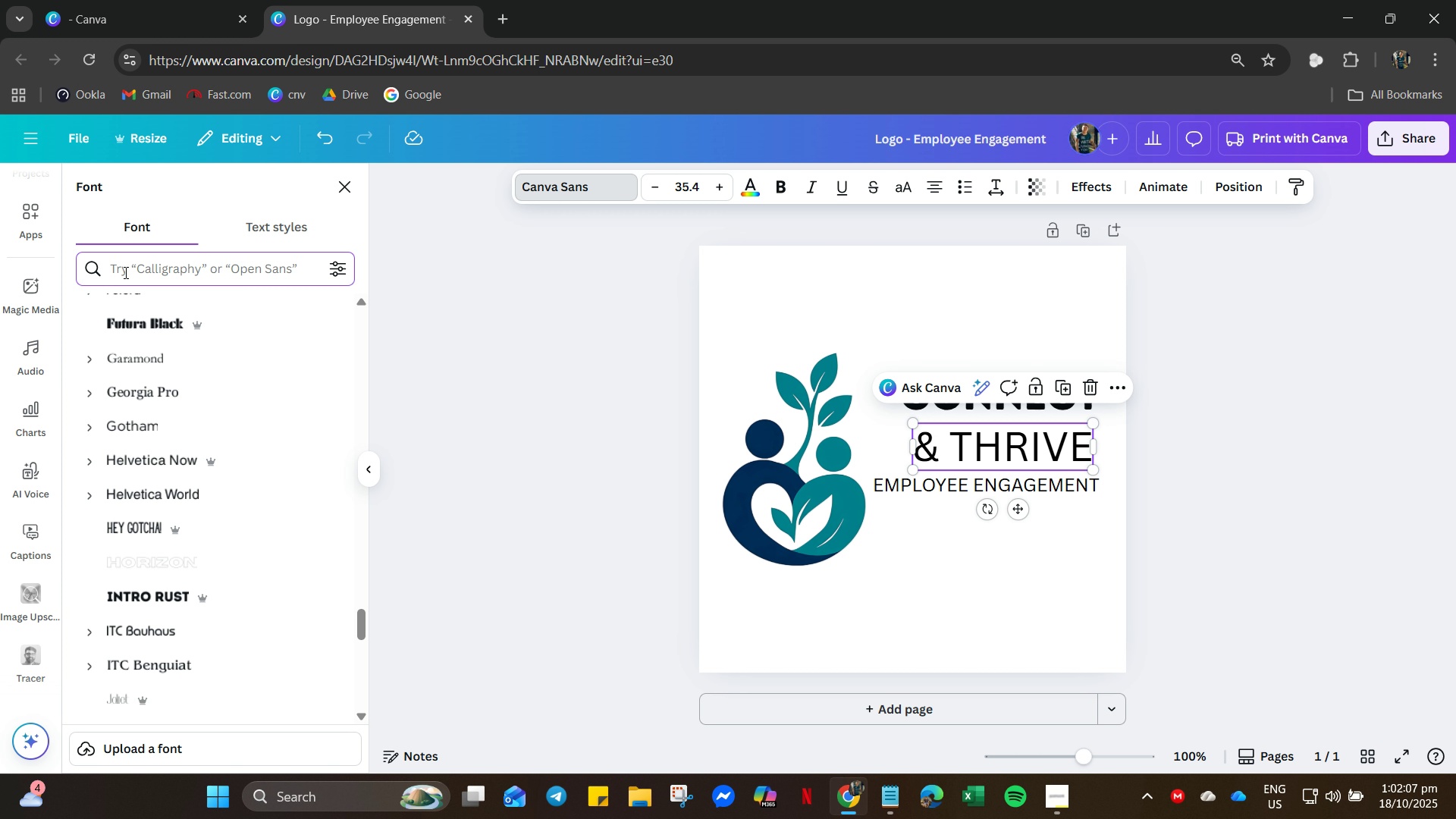 
type(INTRP)
key(Backspace)
 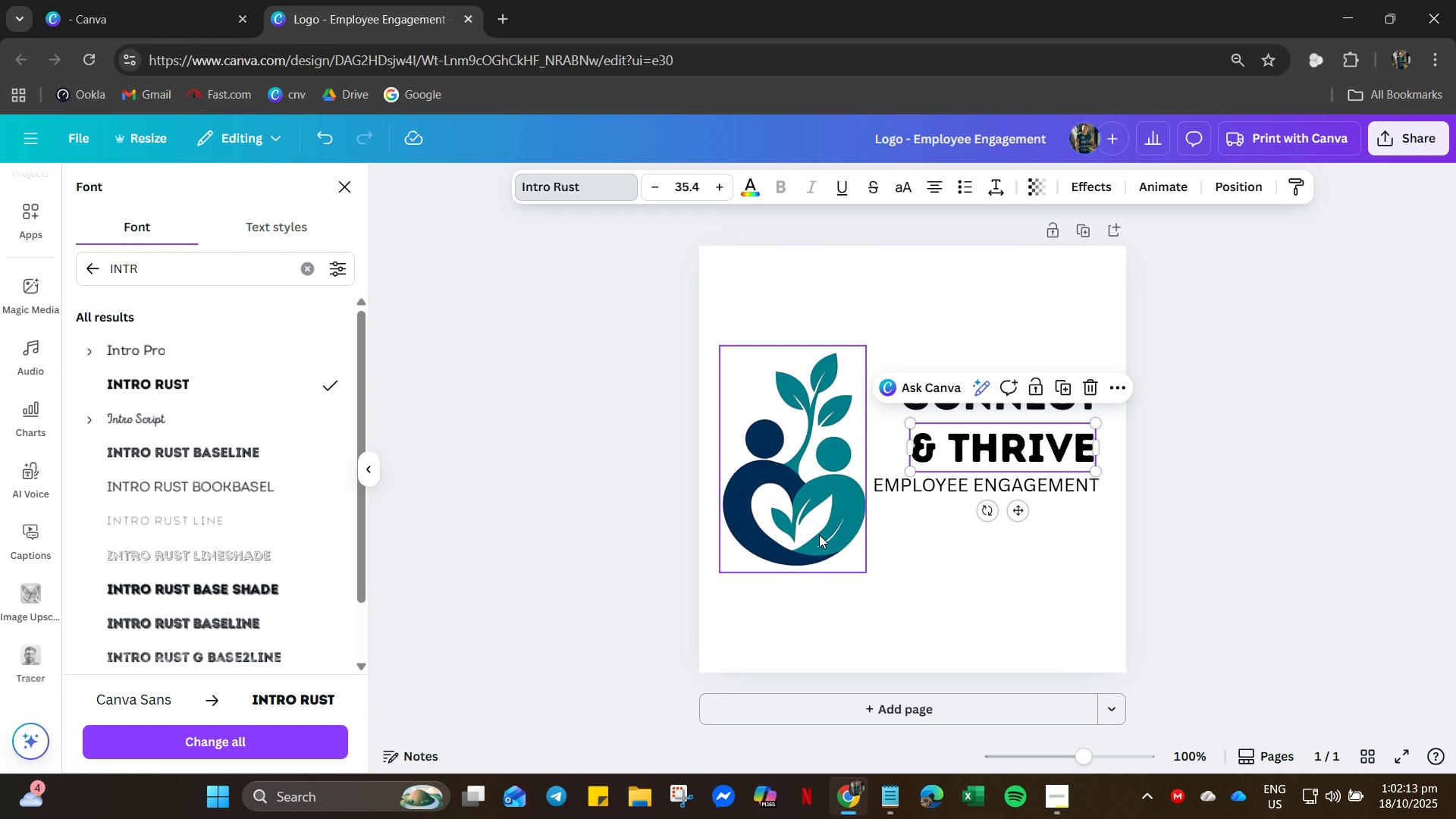 
wait(5.48)
 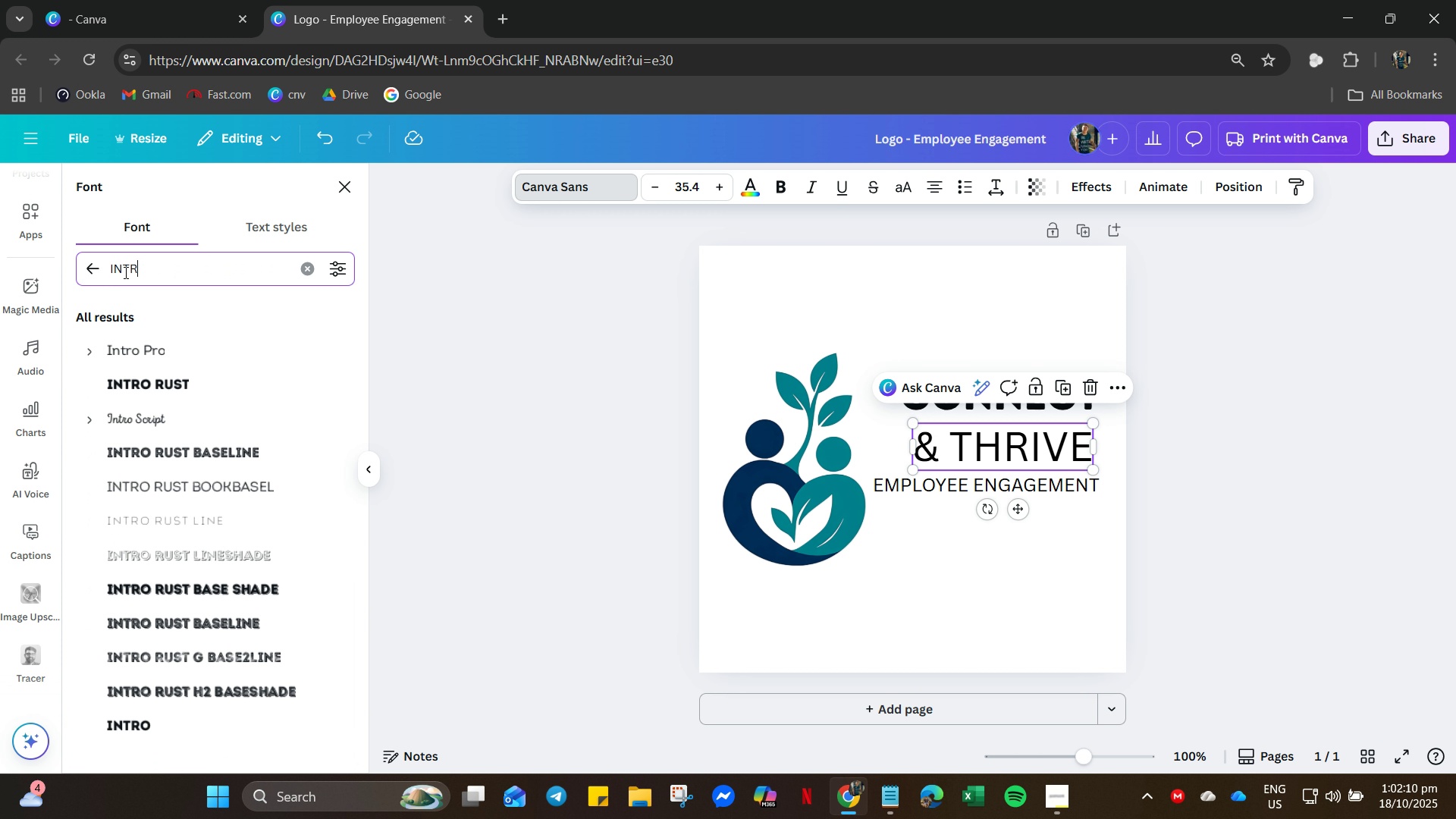 
left_click([903, 548])
 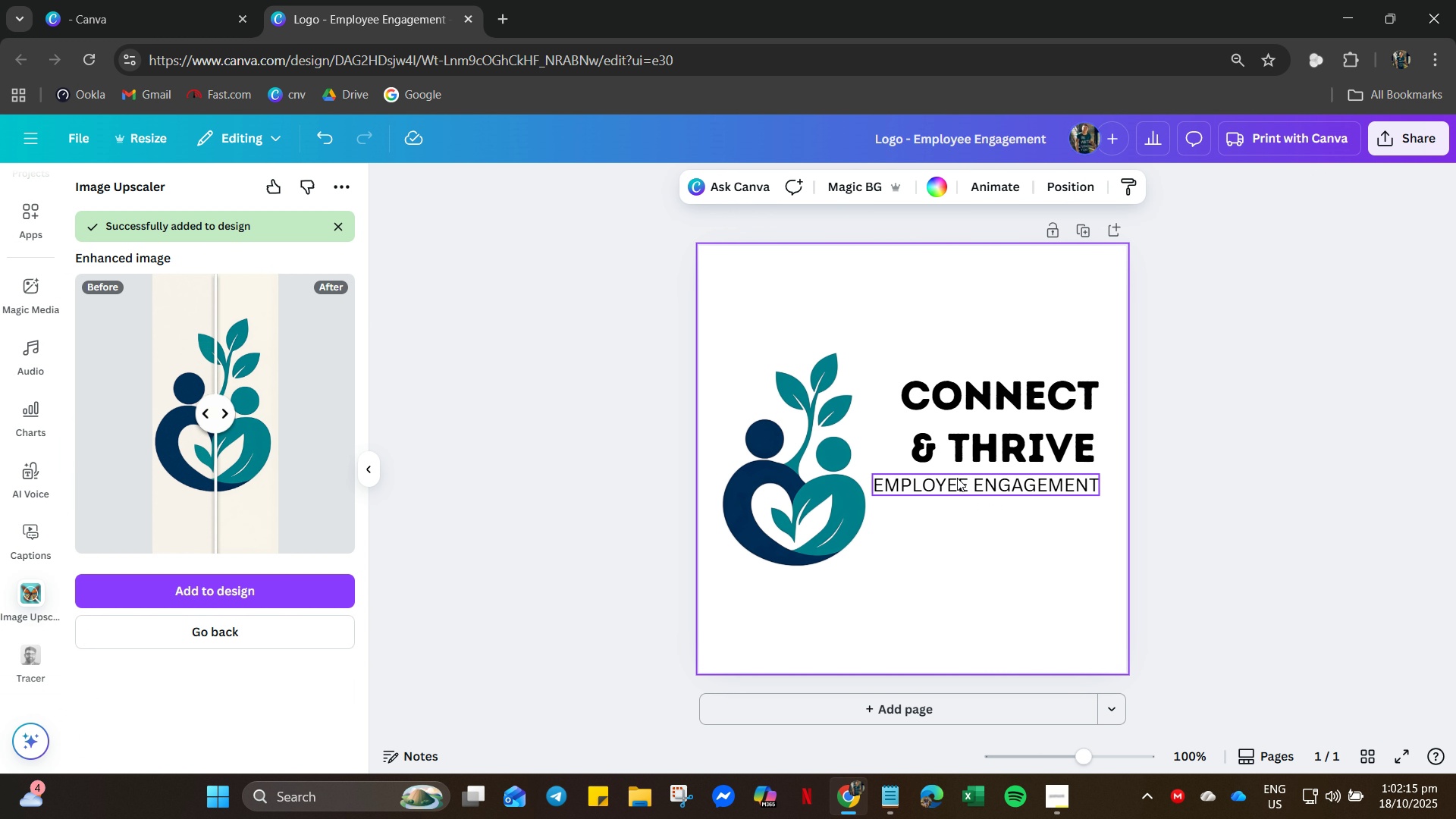 
left_click([957, 478])
 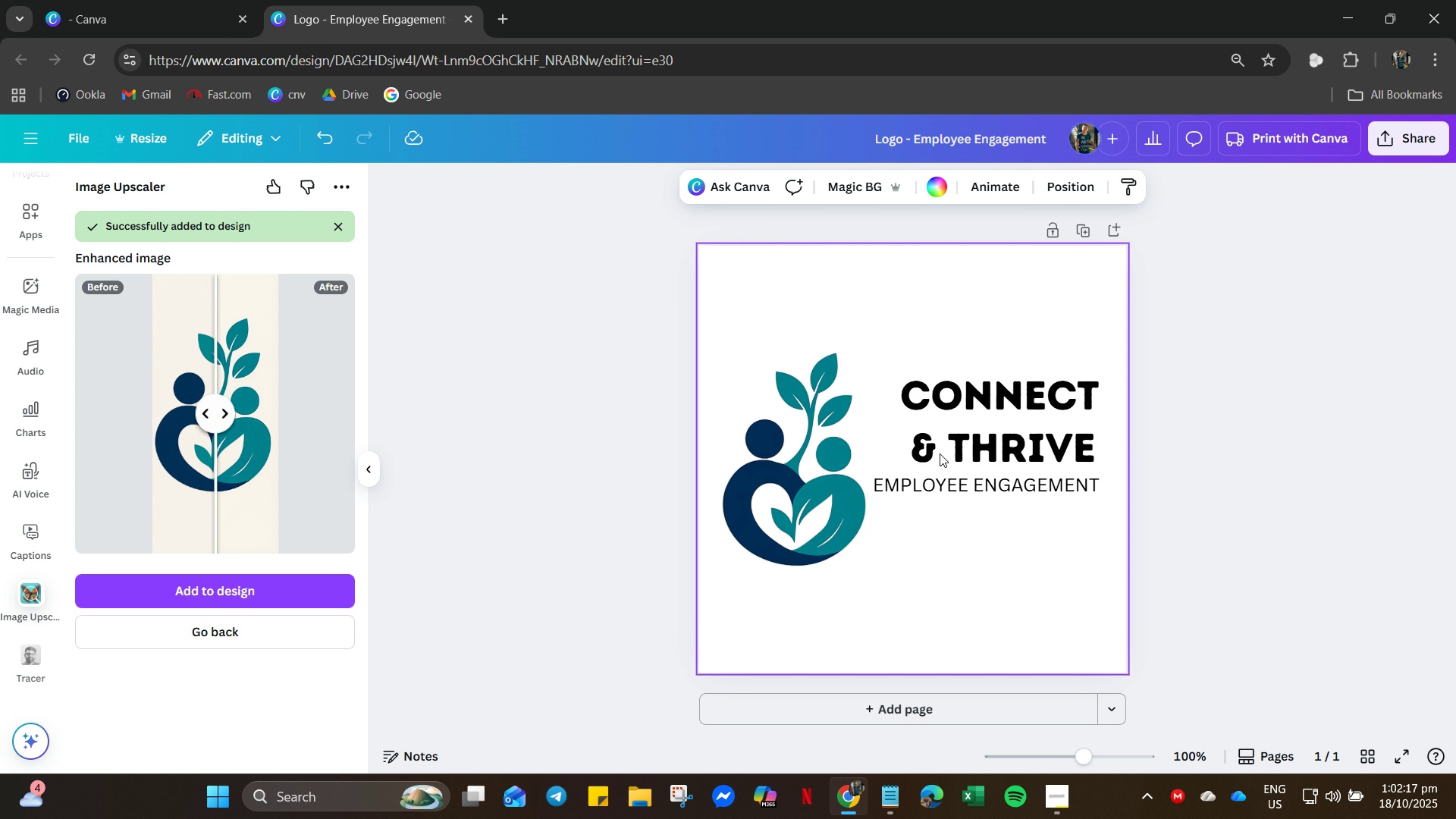 
double_click([940, 453])
 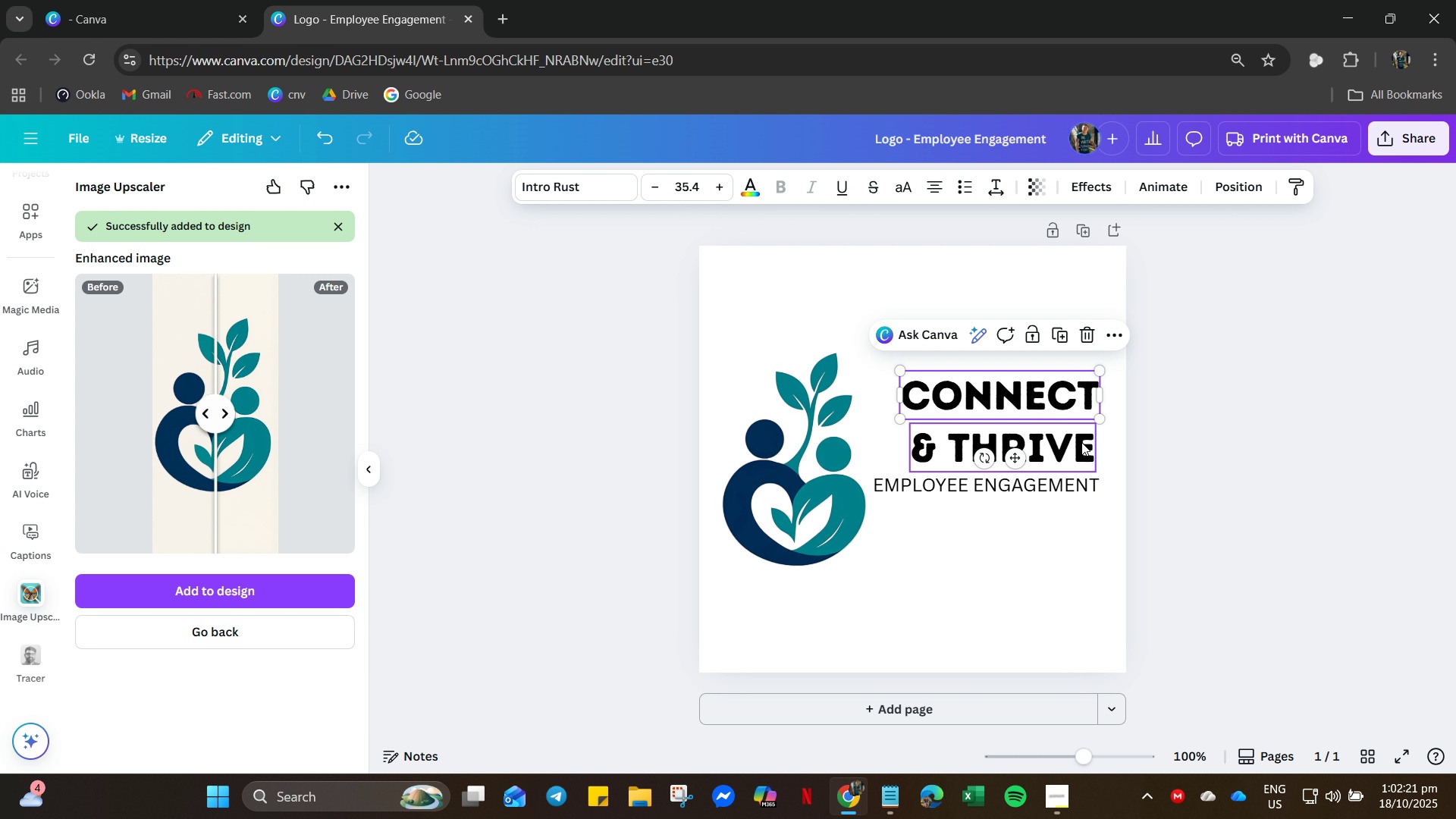 
left_click([1081, 442])
 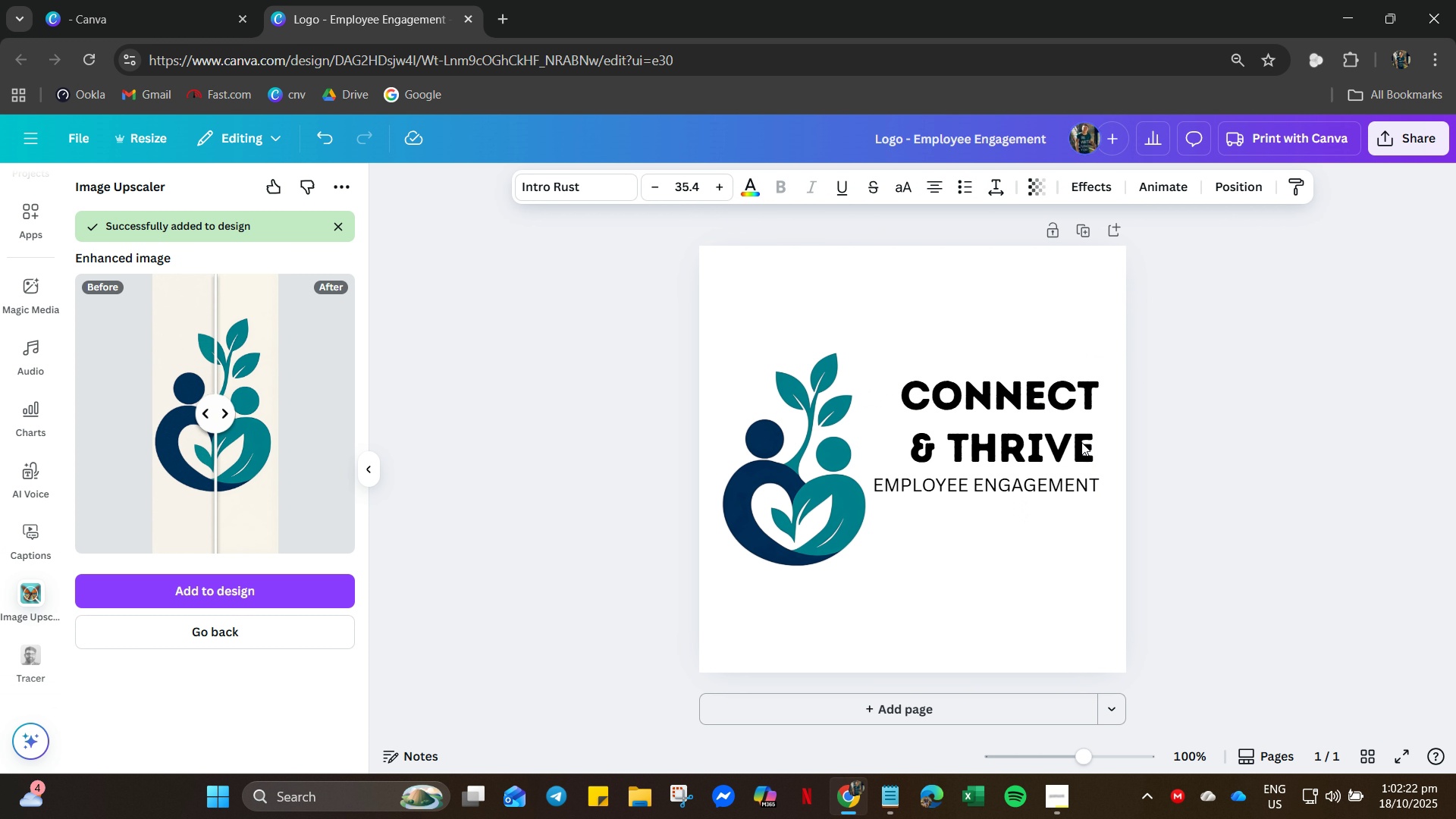 
key(ArrowLeft)
 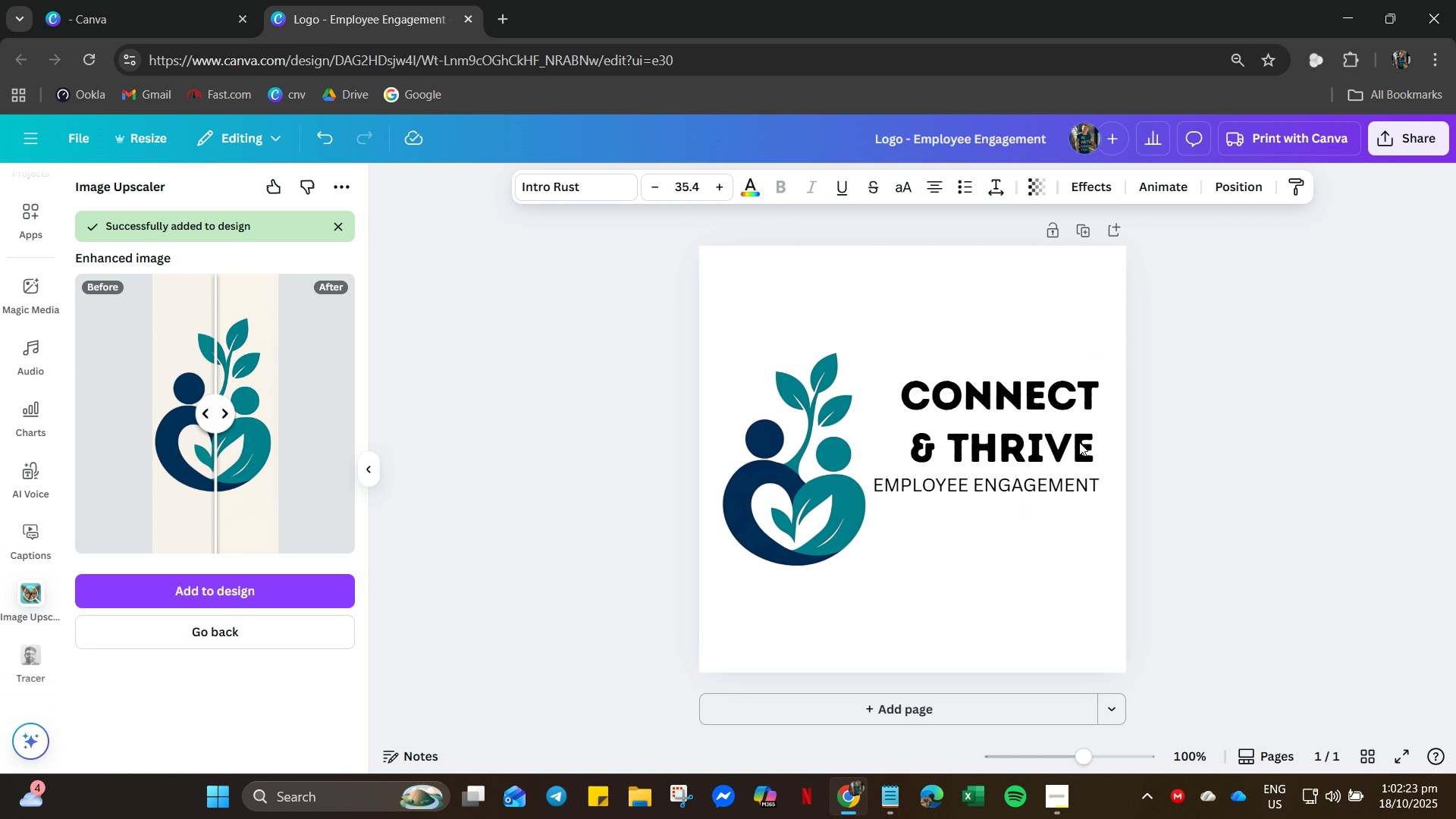 
key(ArrowLeft)
 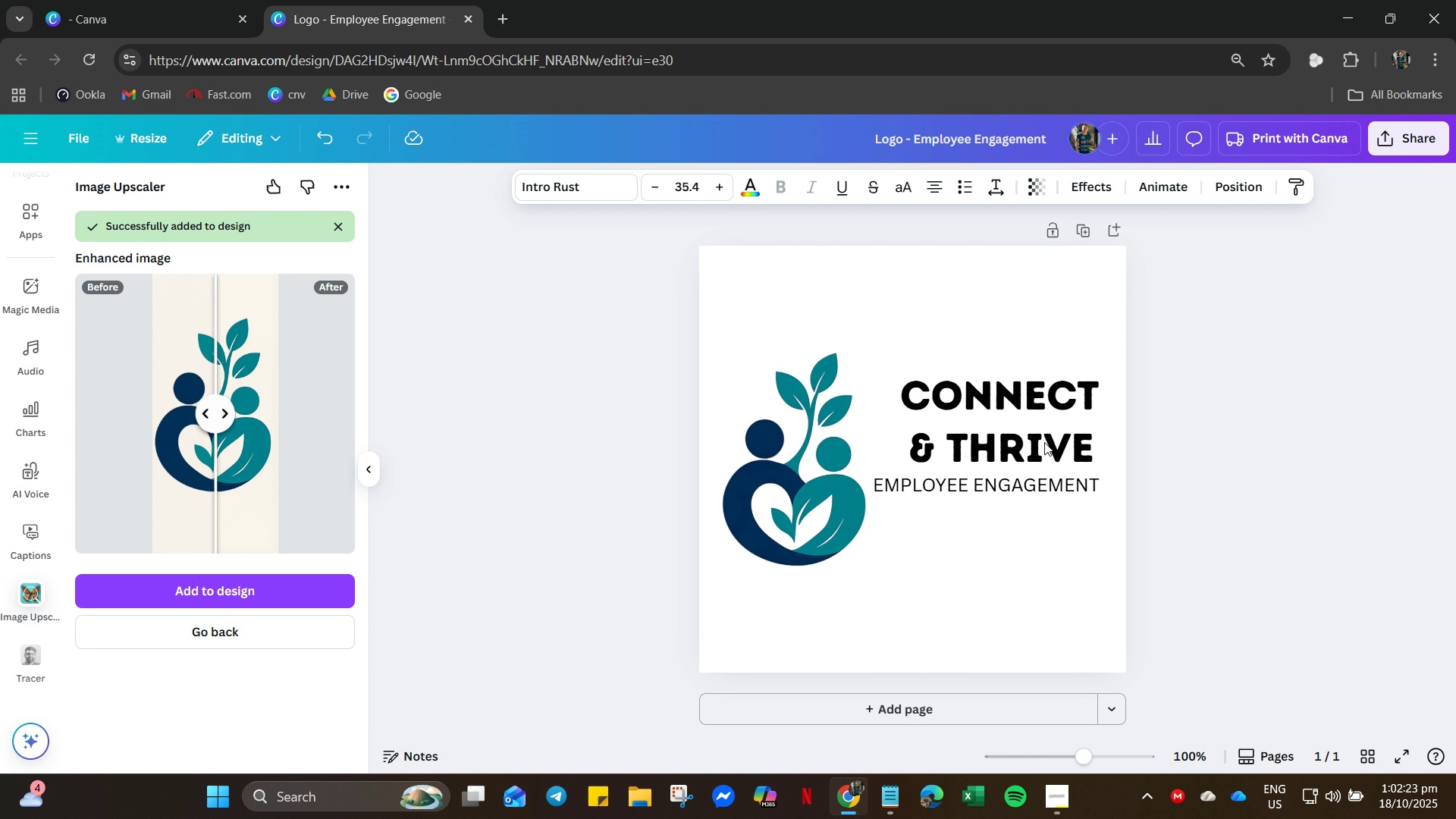 
key(ArrowLeft)
 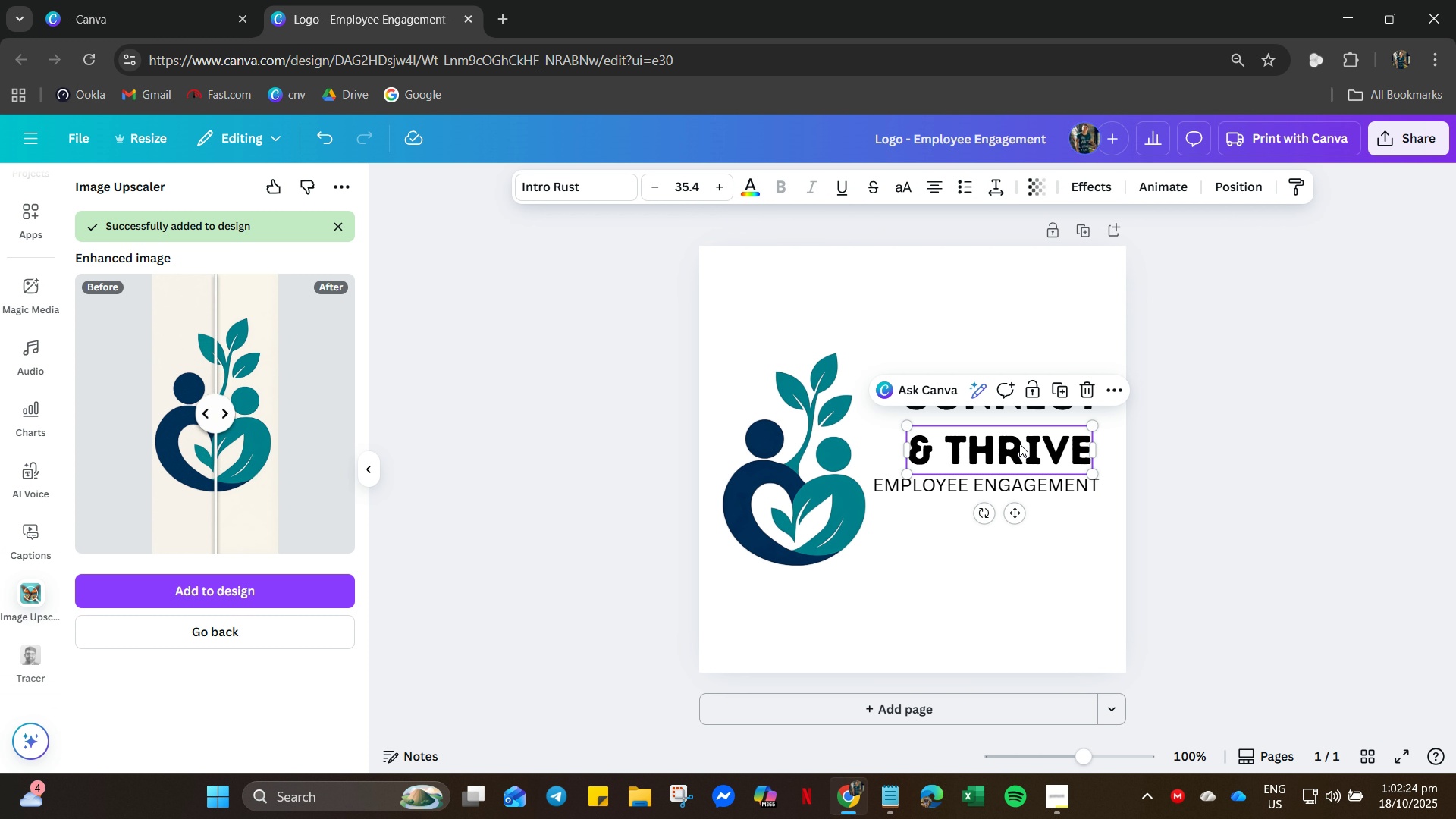 
left_click_drag(start_coordinate=[1017, 444], to_coordinate=[1010, 442])
 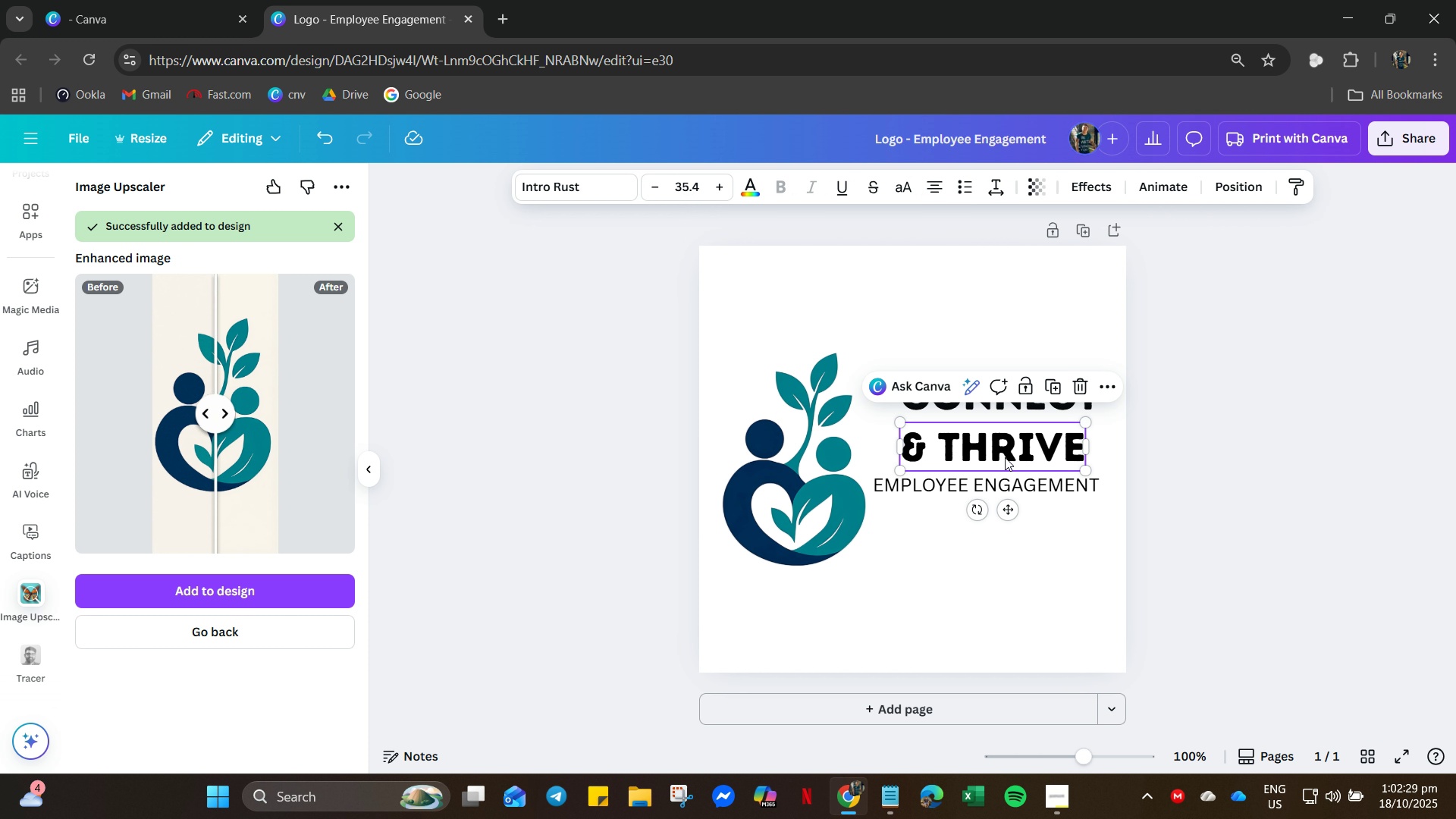 
left_click([1005, 457])
 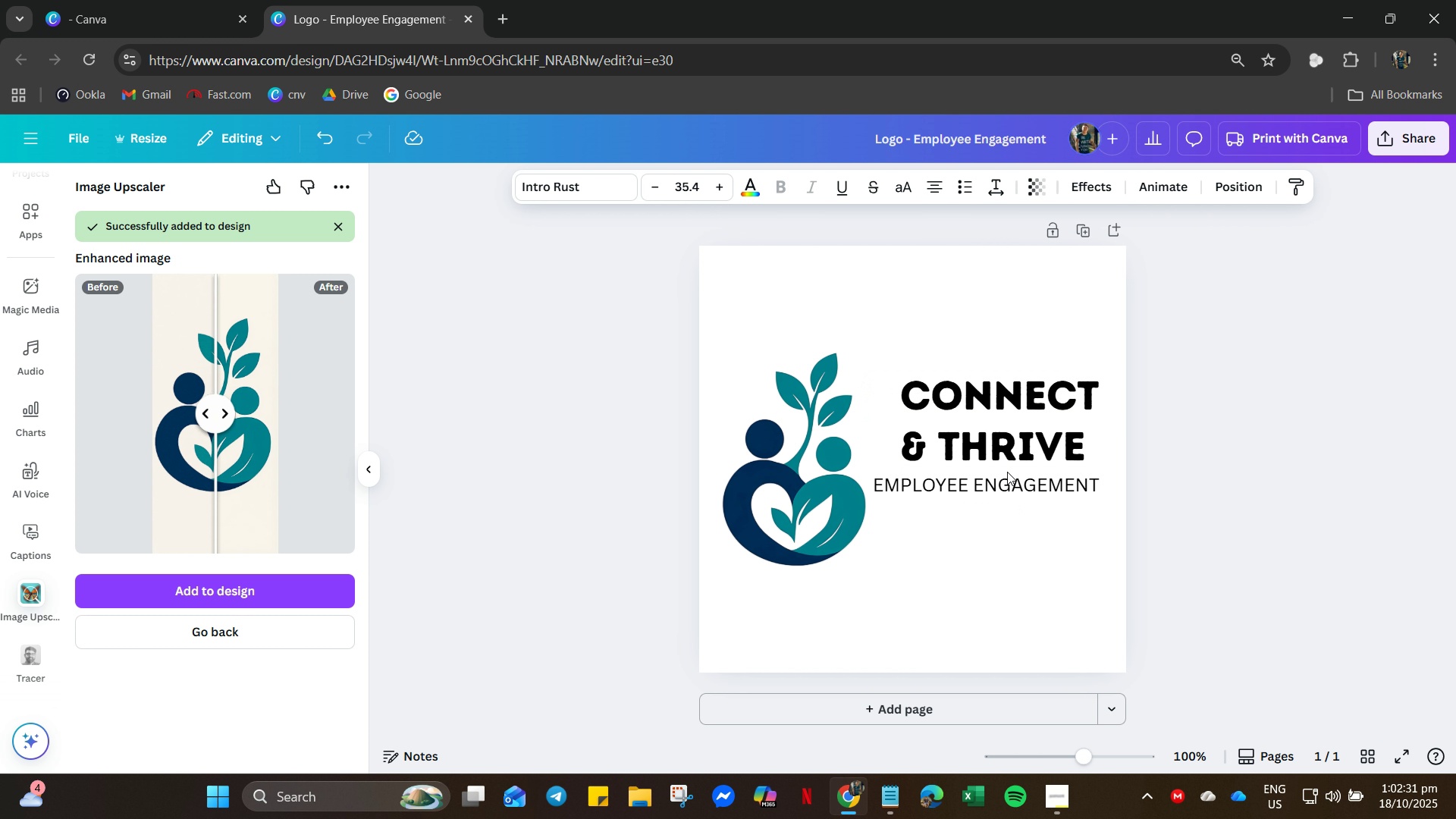 
key(ArrowUp)
 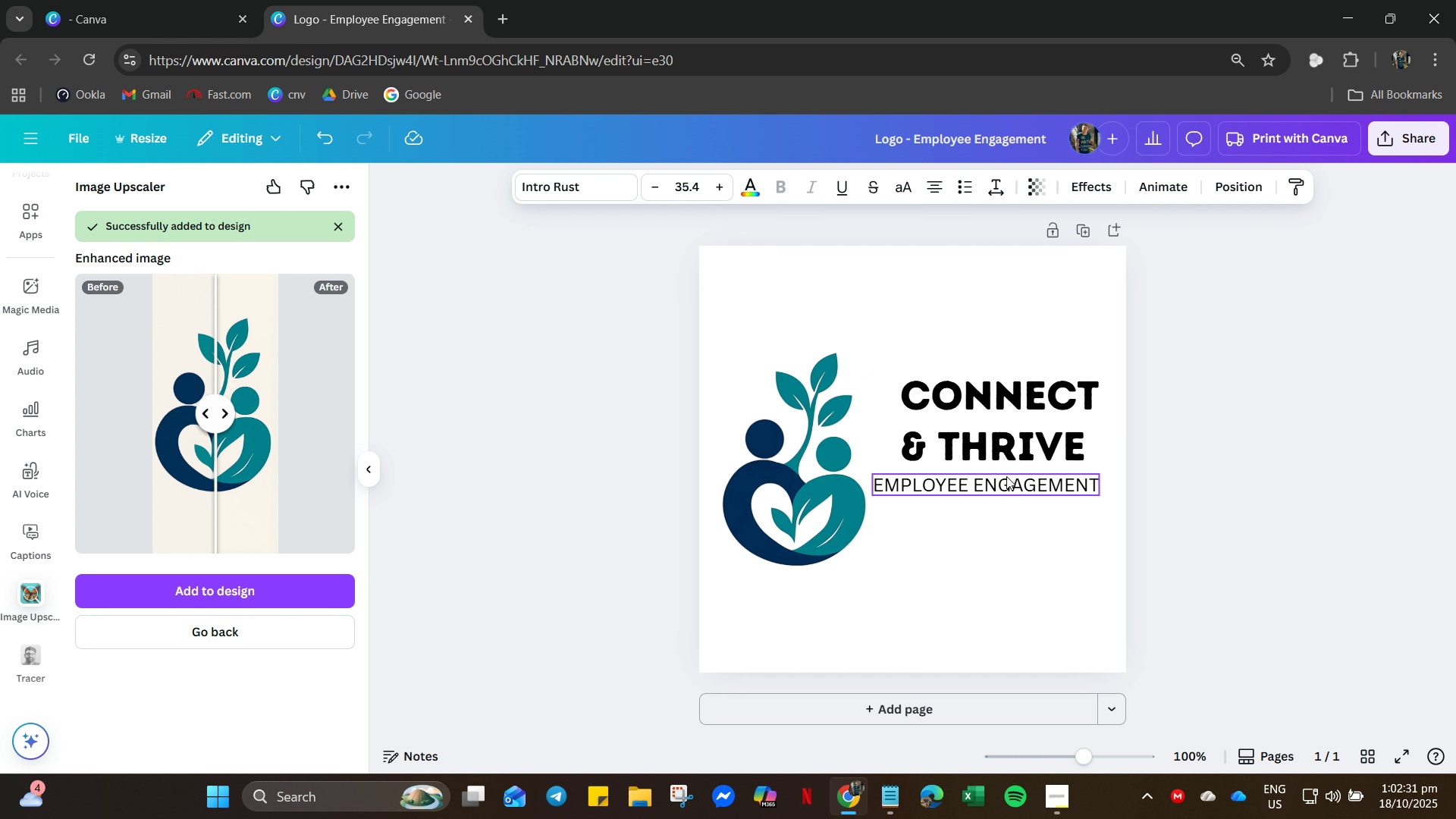 
key(ArrowUp)
 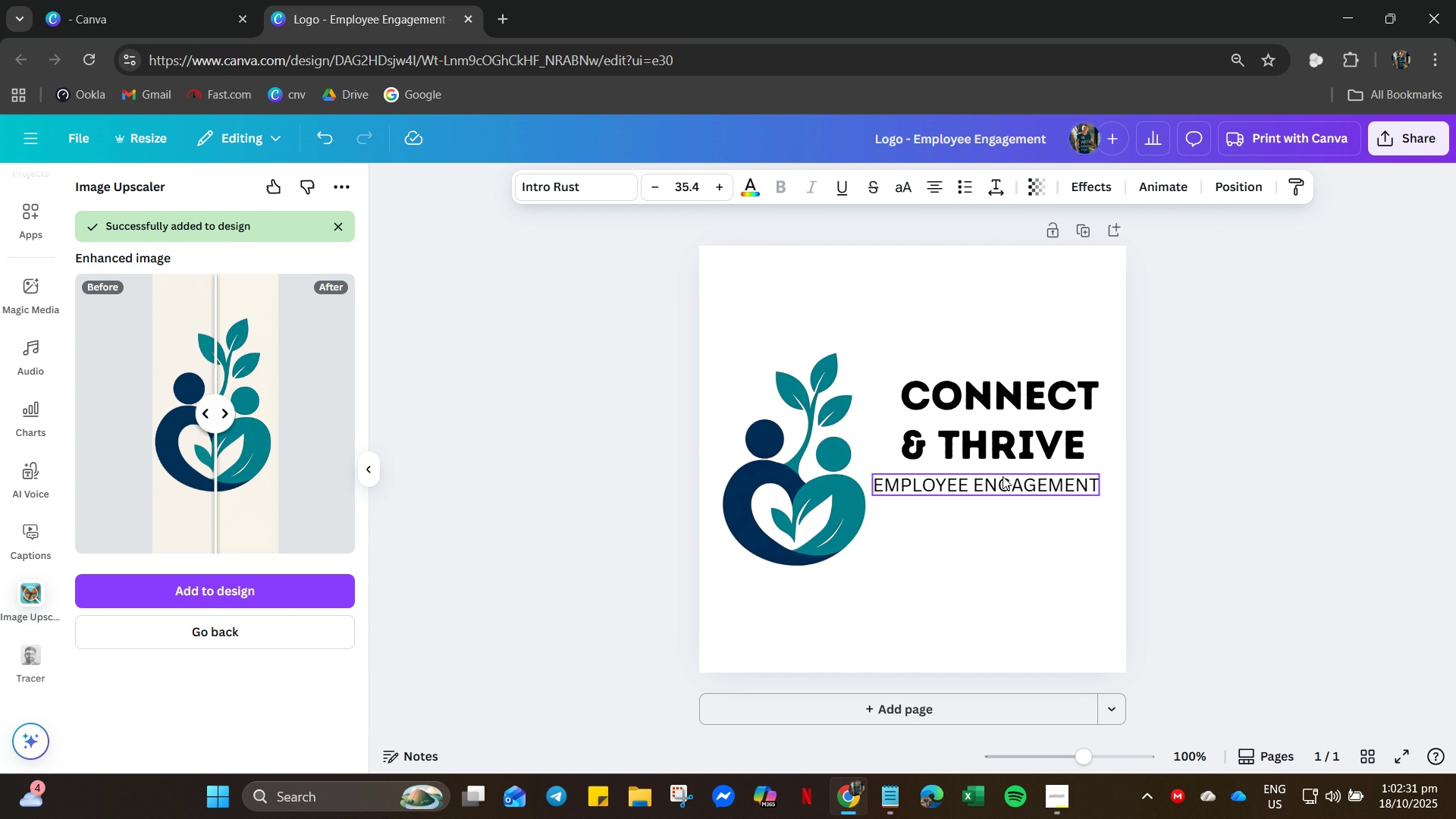 
key(ArrowUp)
 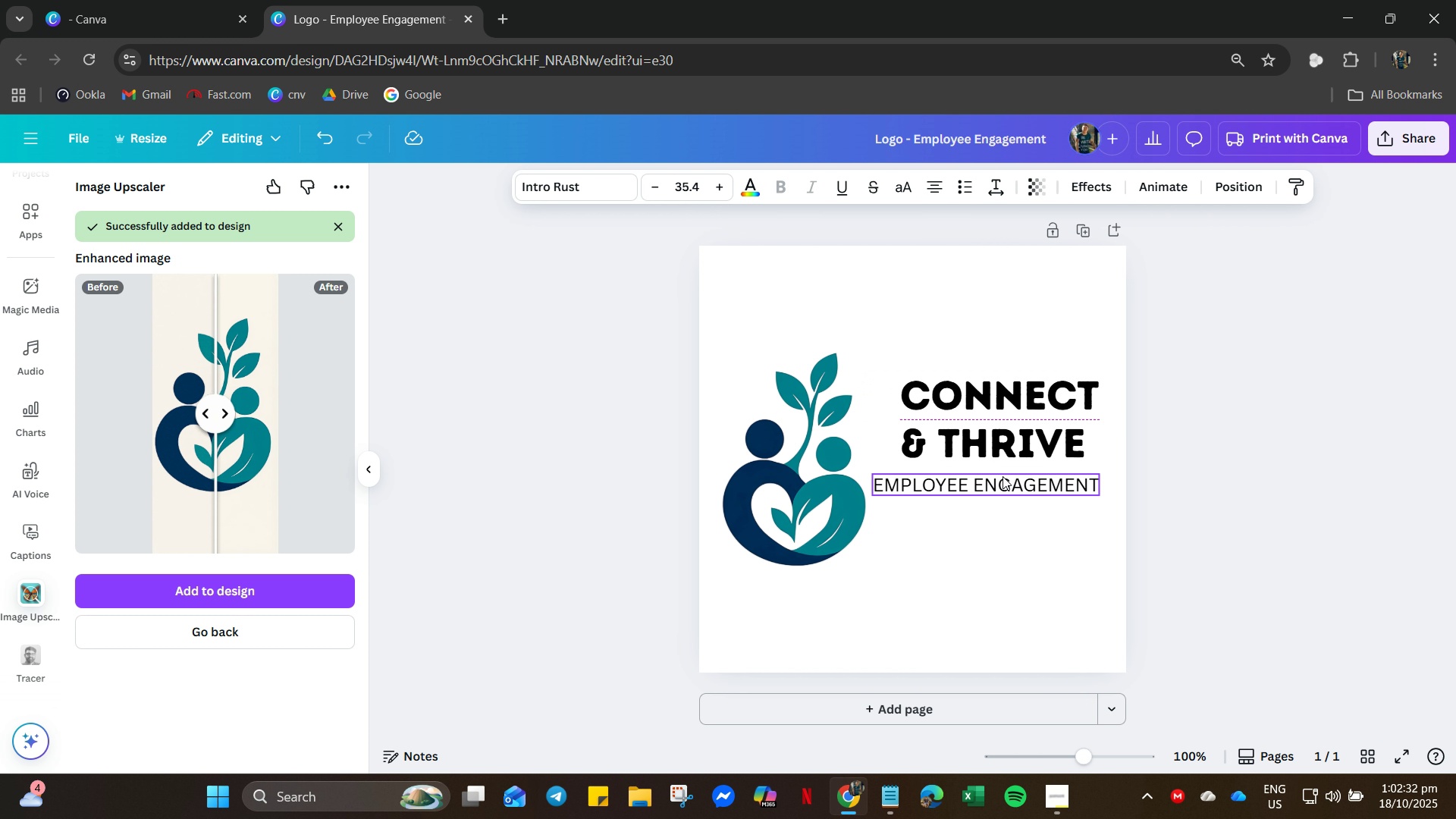 
key(ArrowUp)
 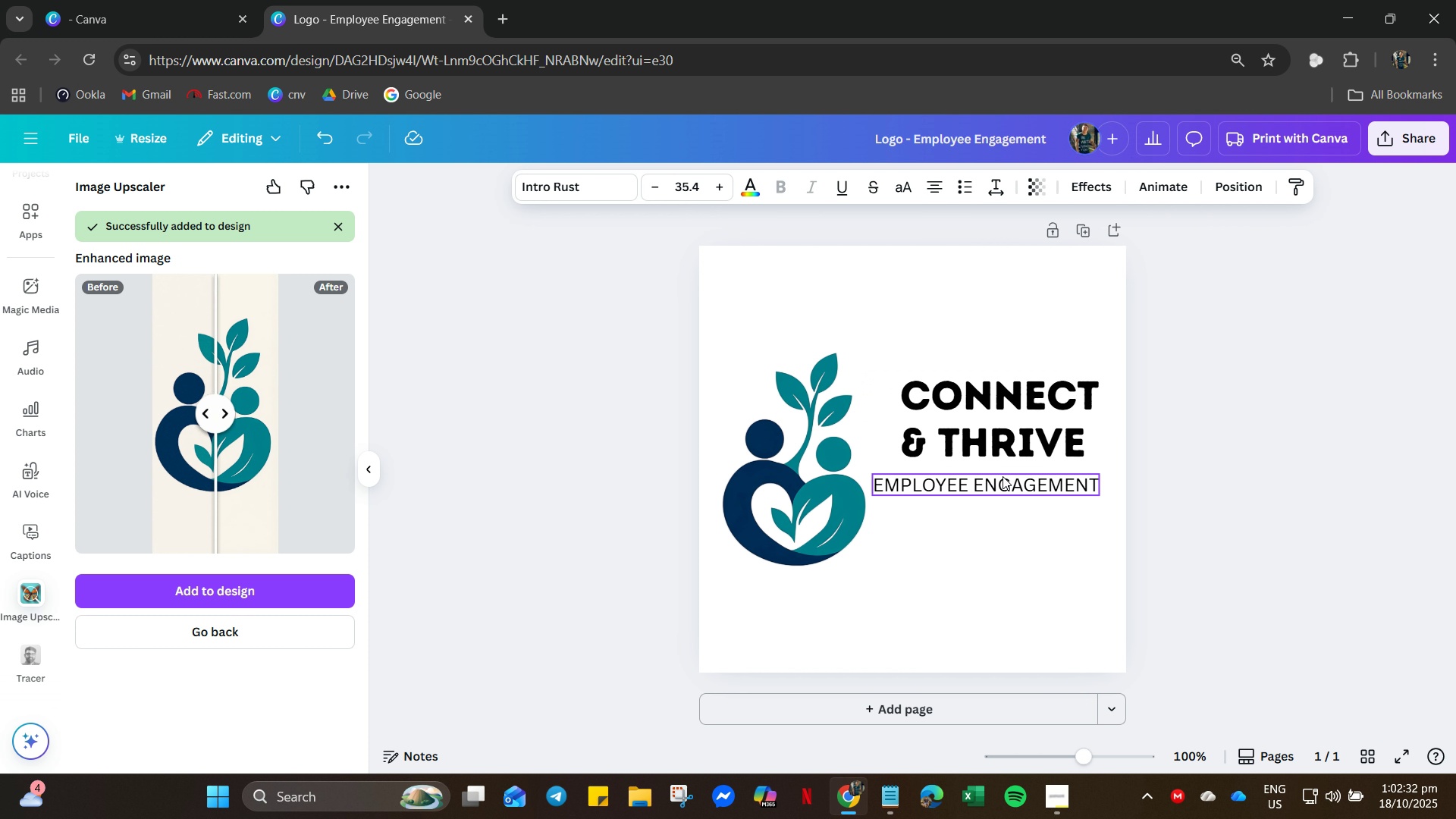 
key(ArrowUp)
 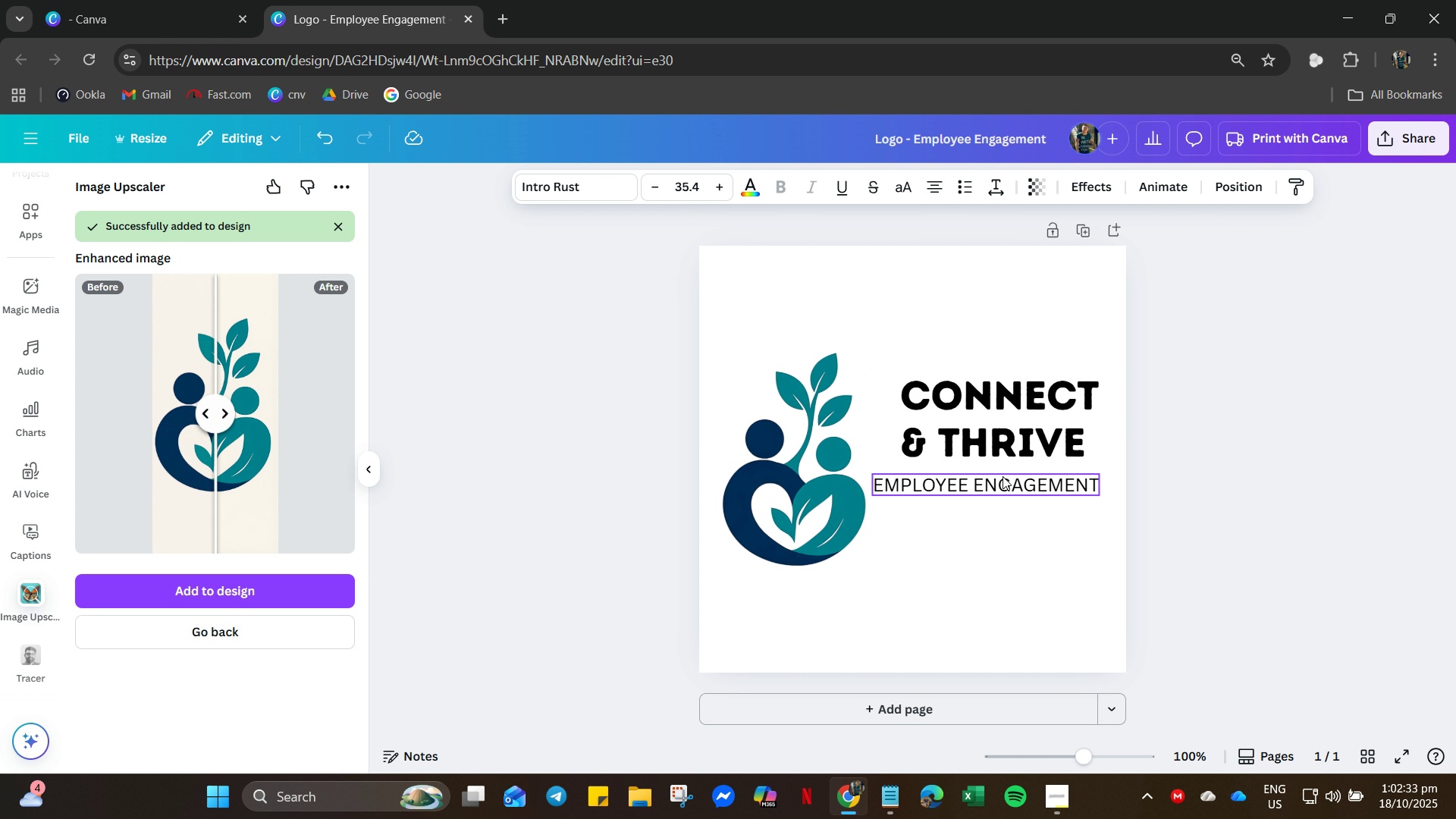 
key(ArrowDown)
 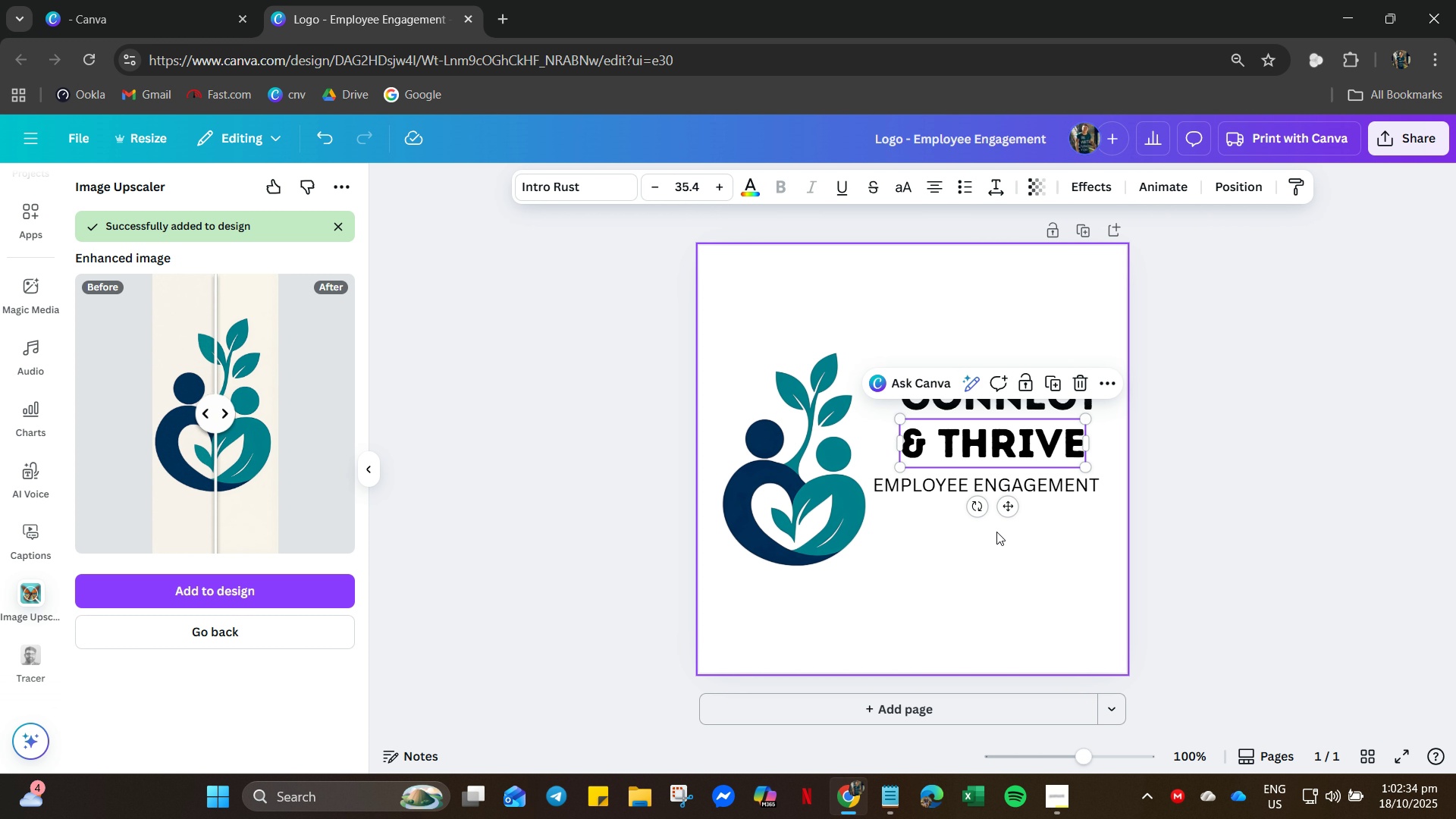 
left_click([990, 556])
 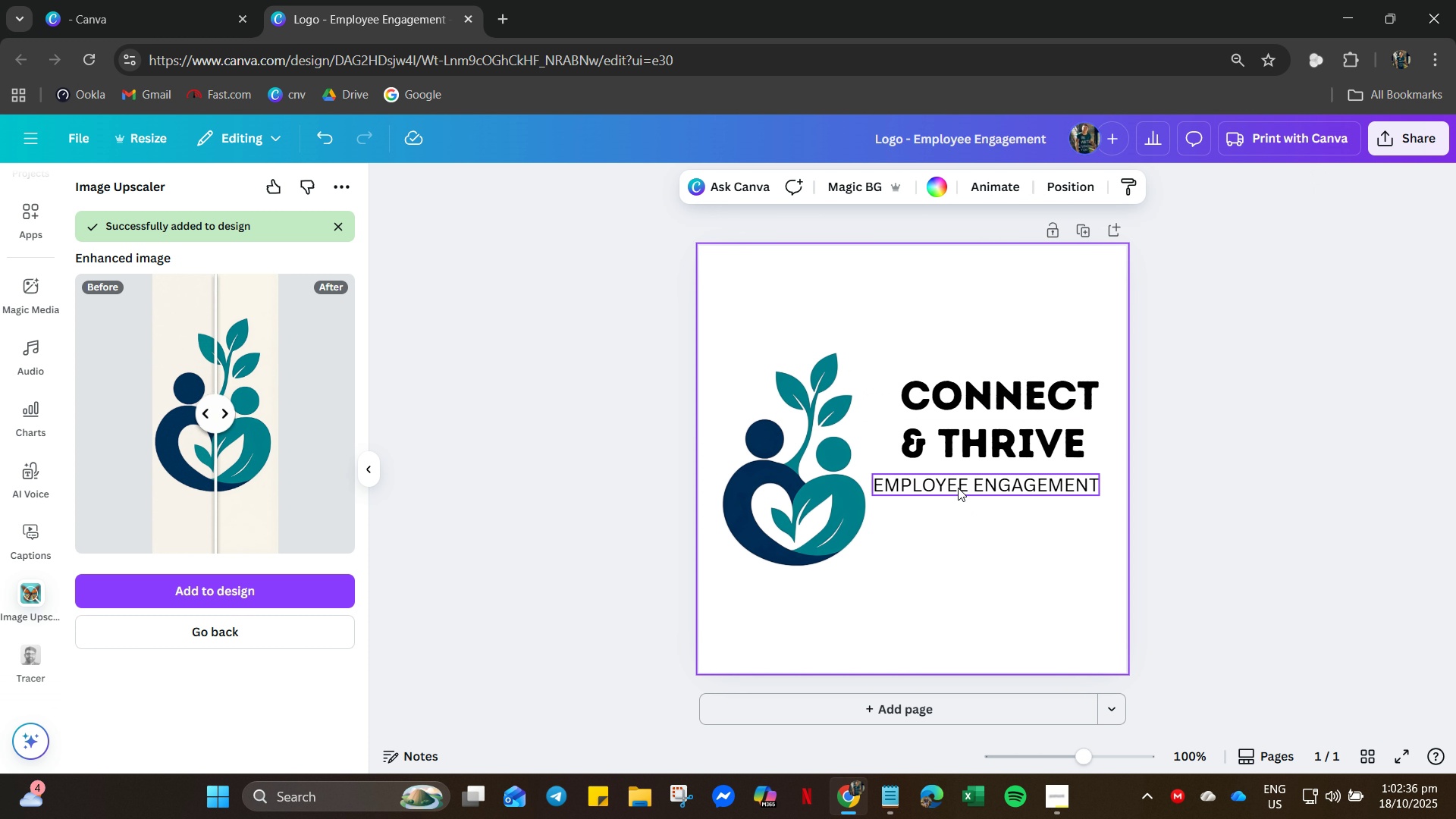 
left_click([960, 488])
 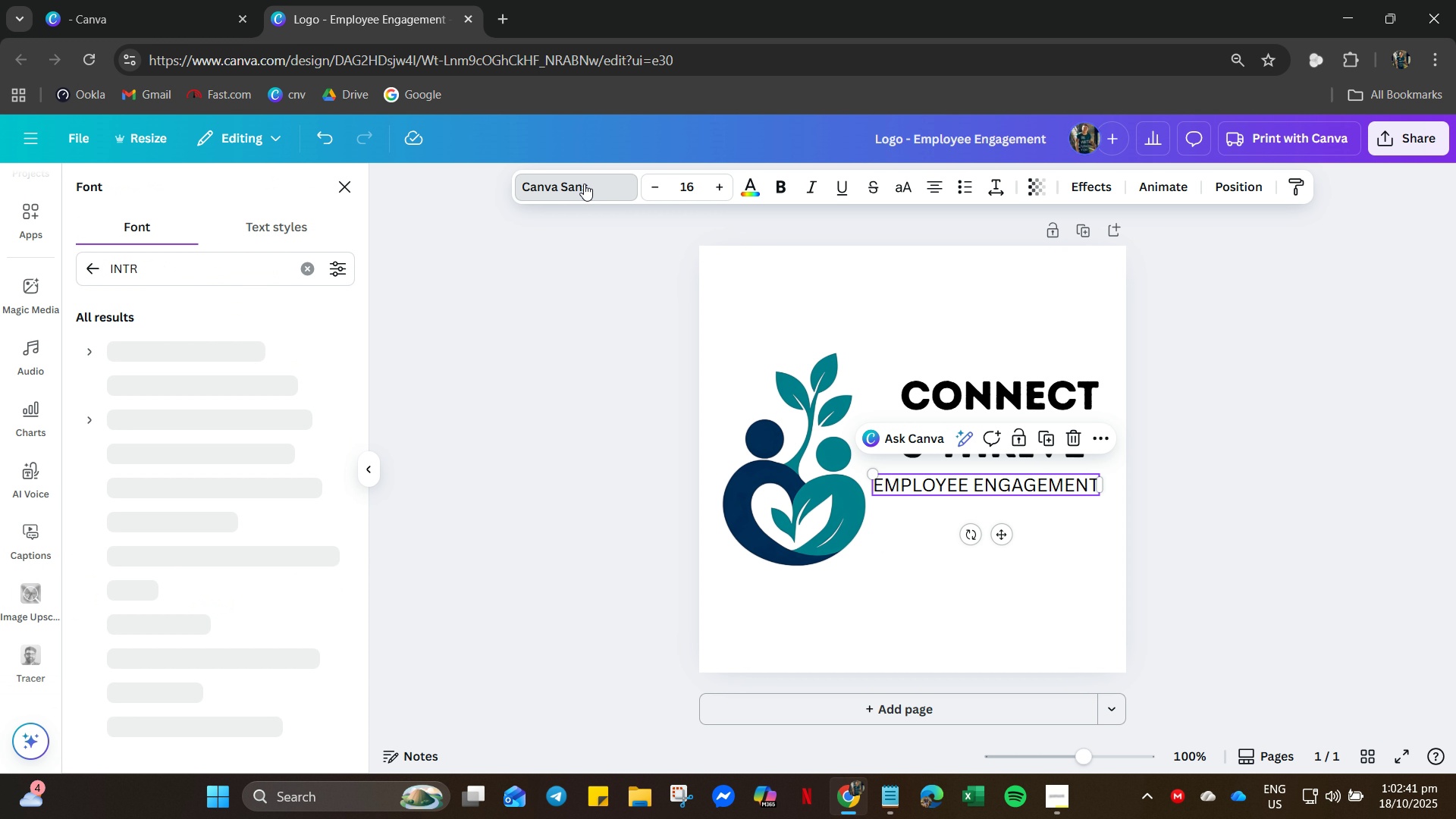 
wait(6.54)
 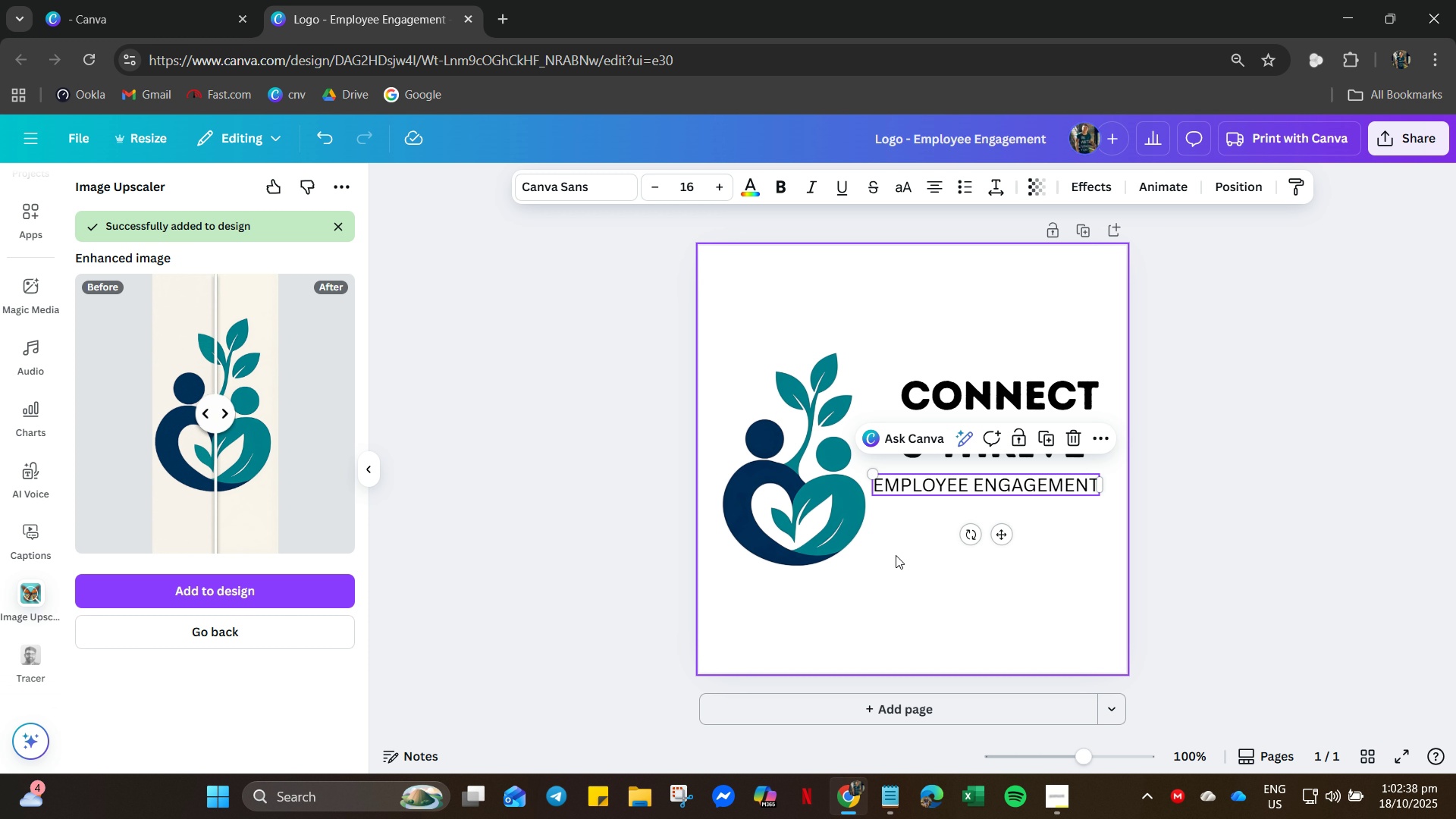 
left_click([148, 456])
 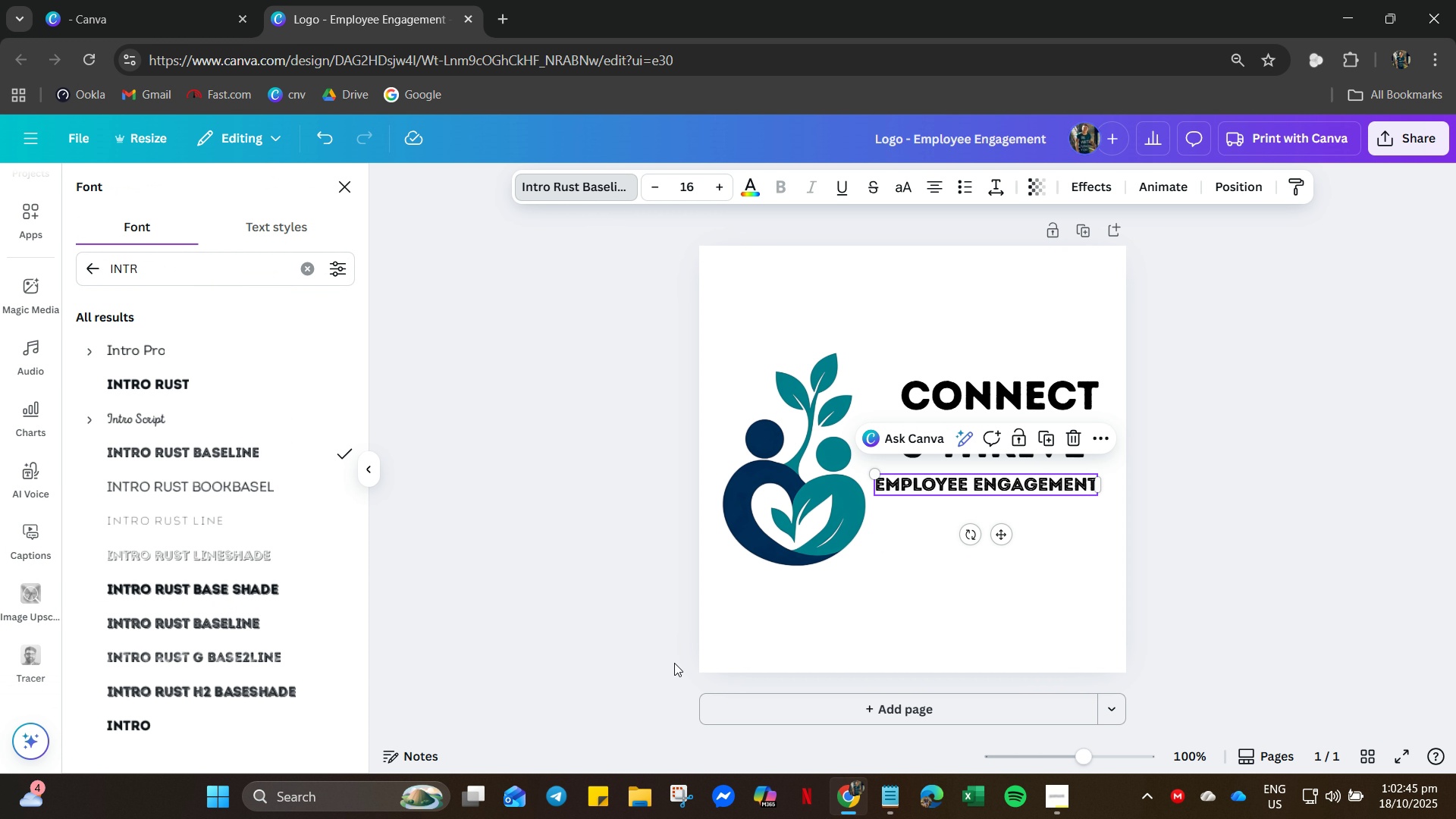 
left_click([894, 580])
 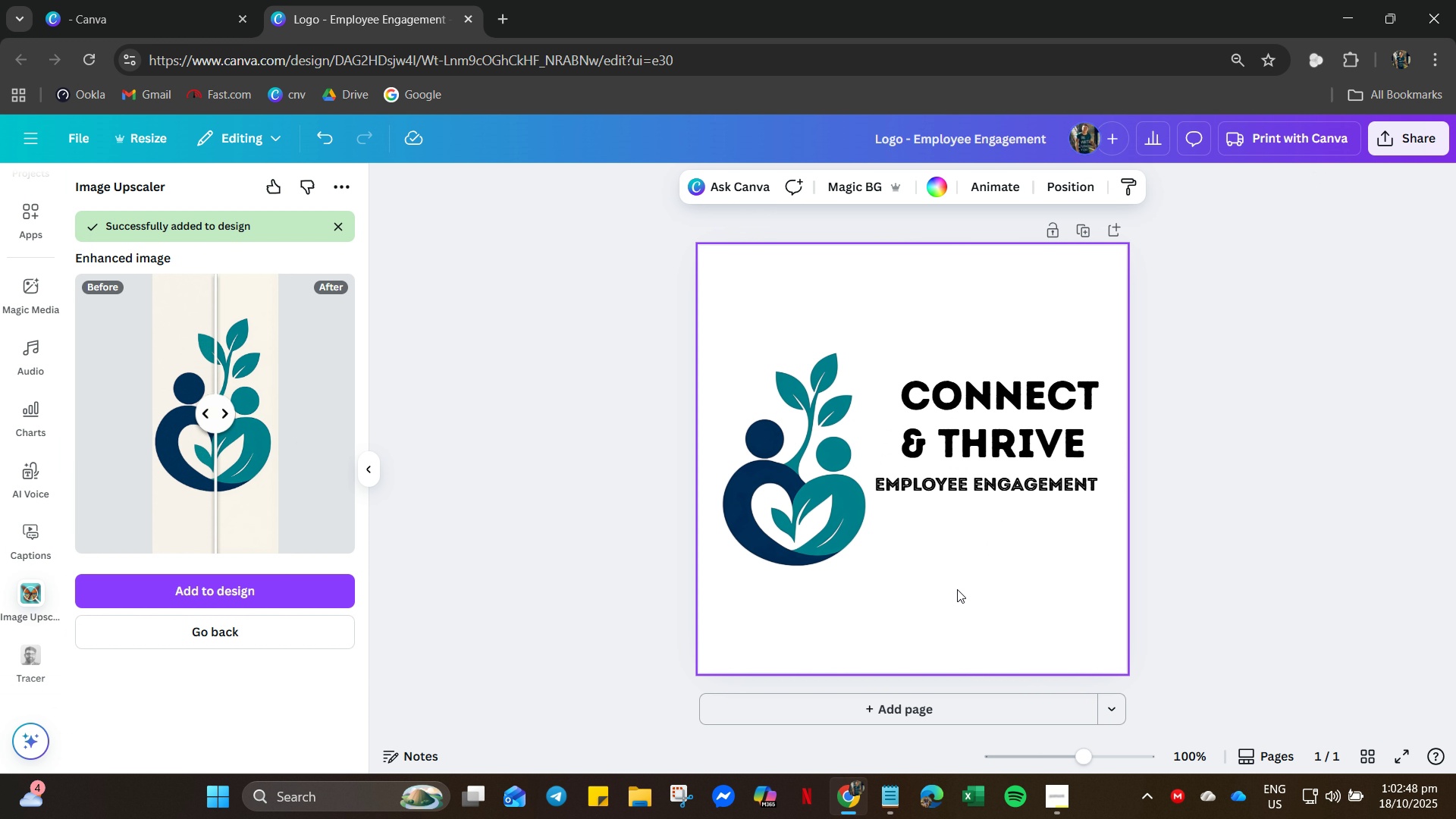 
left_click([971, 488])
 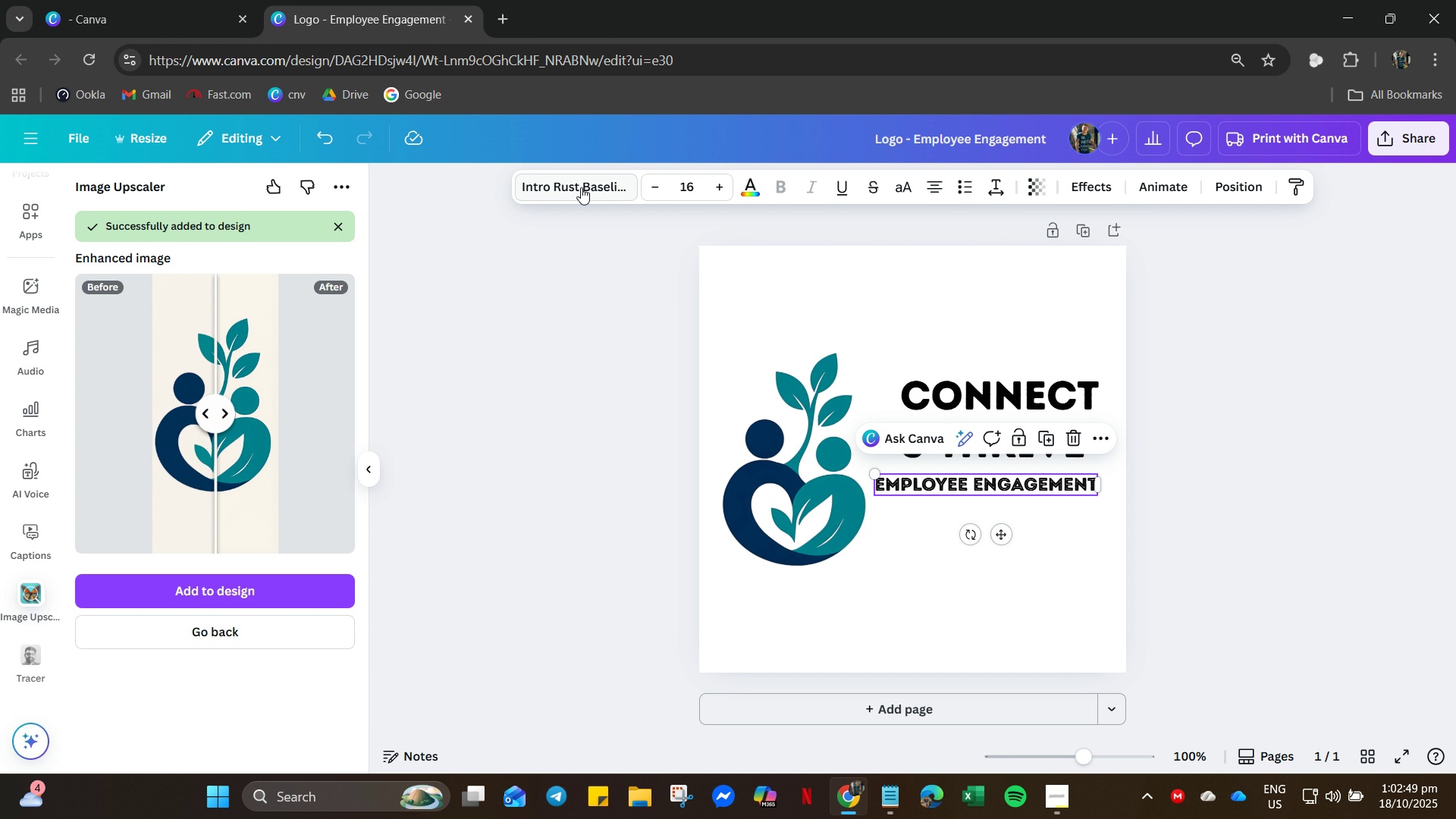 
left_click([581, 183])
 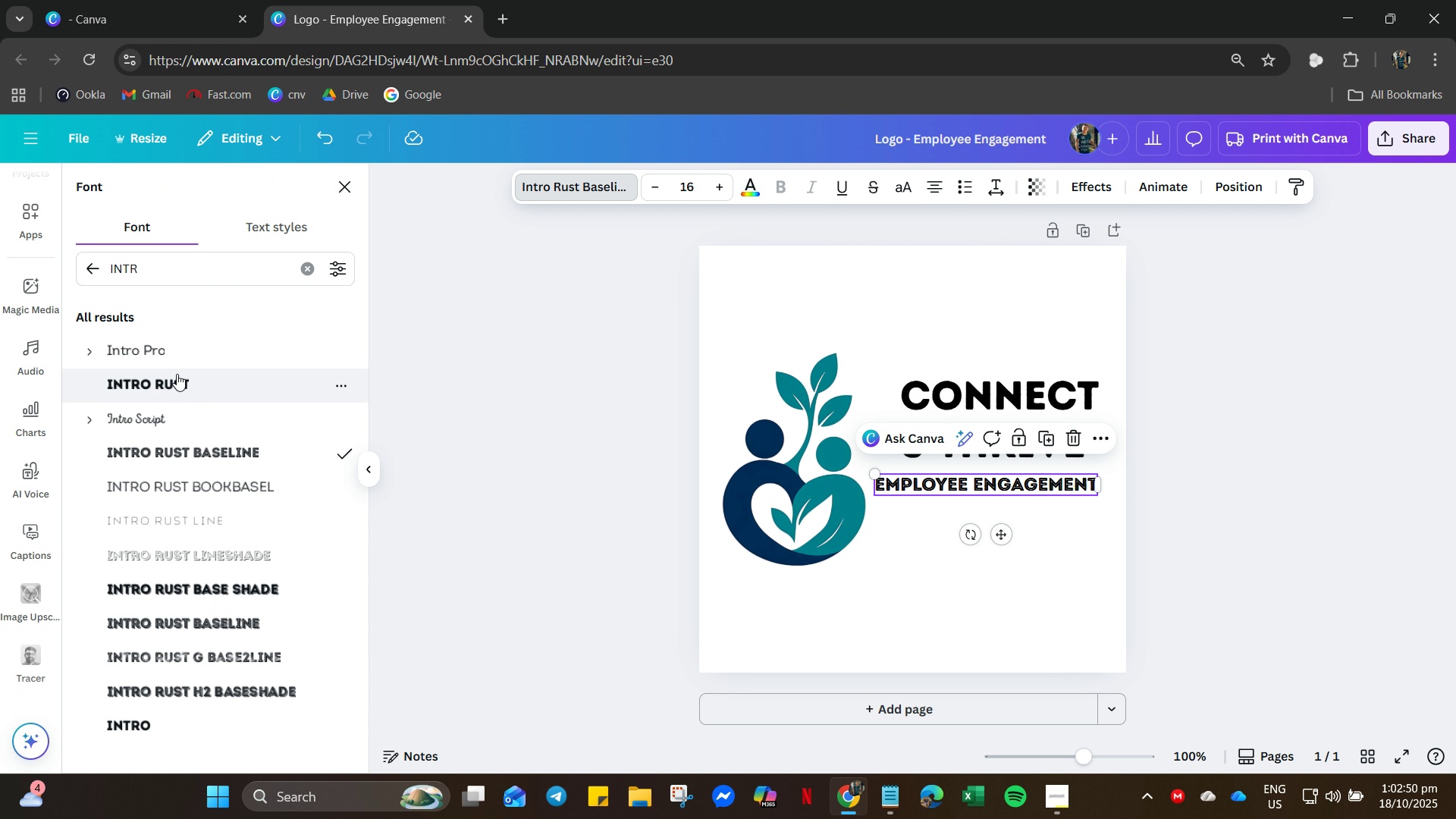 
left_click([174, 378])
 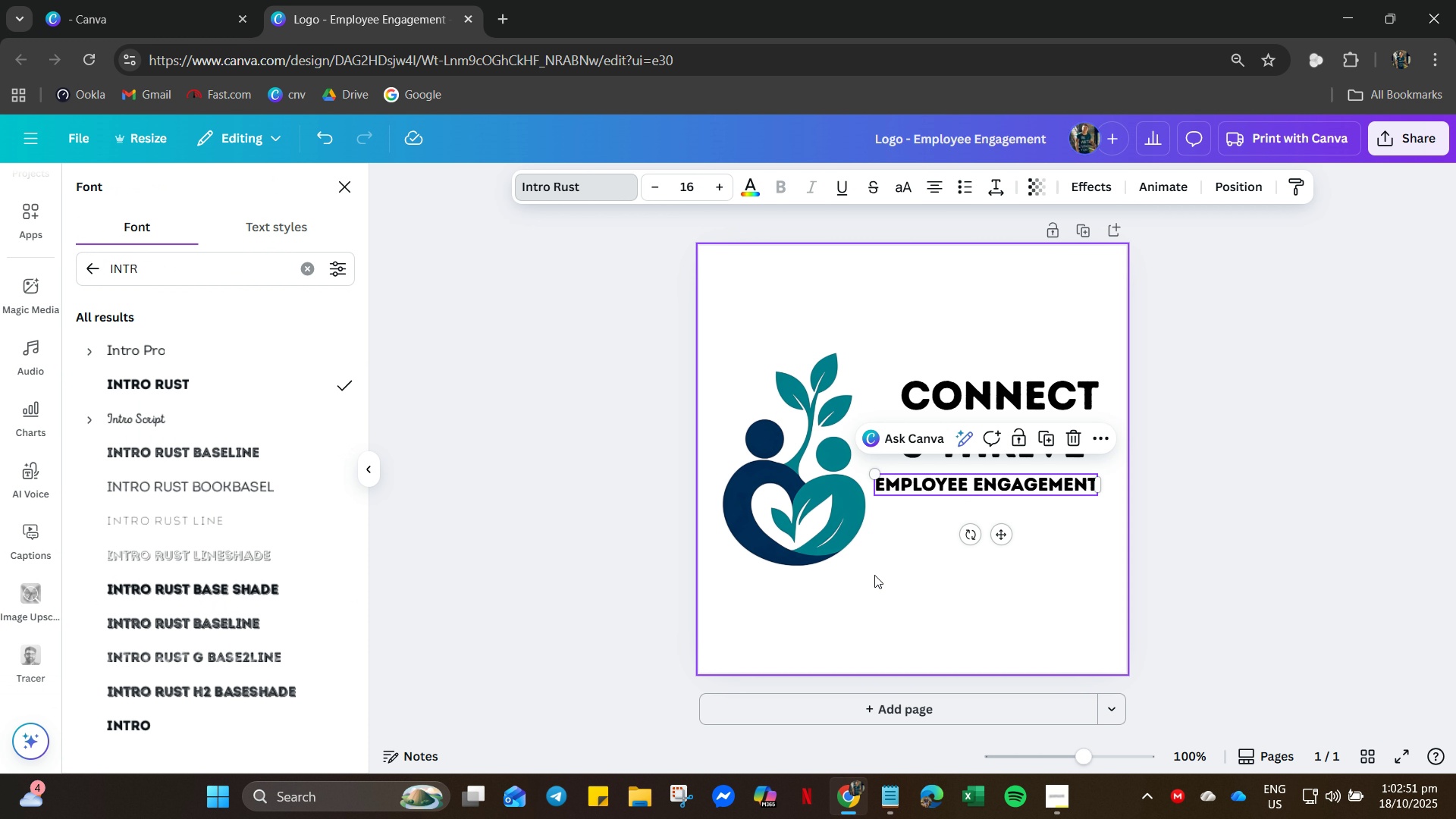 
left_click([874, 575])
 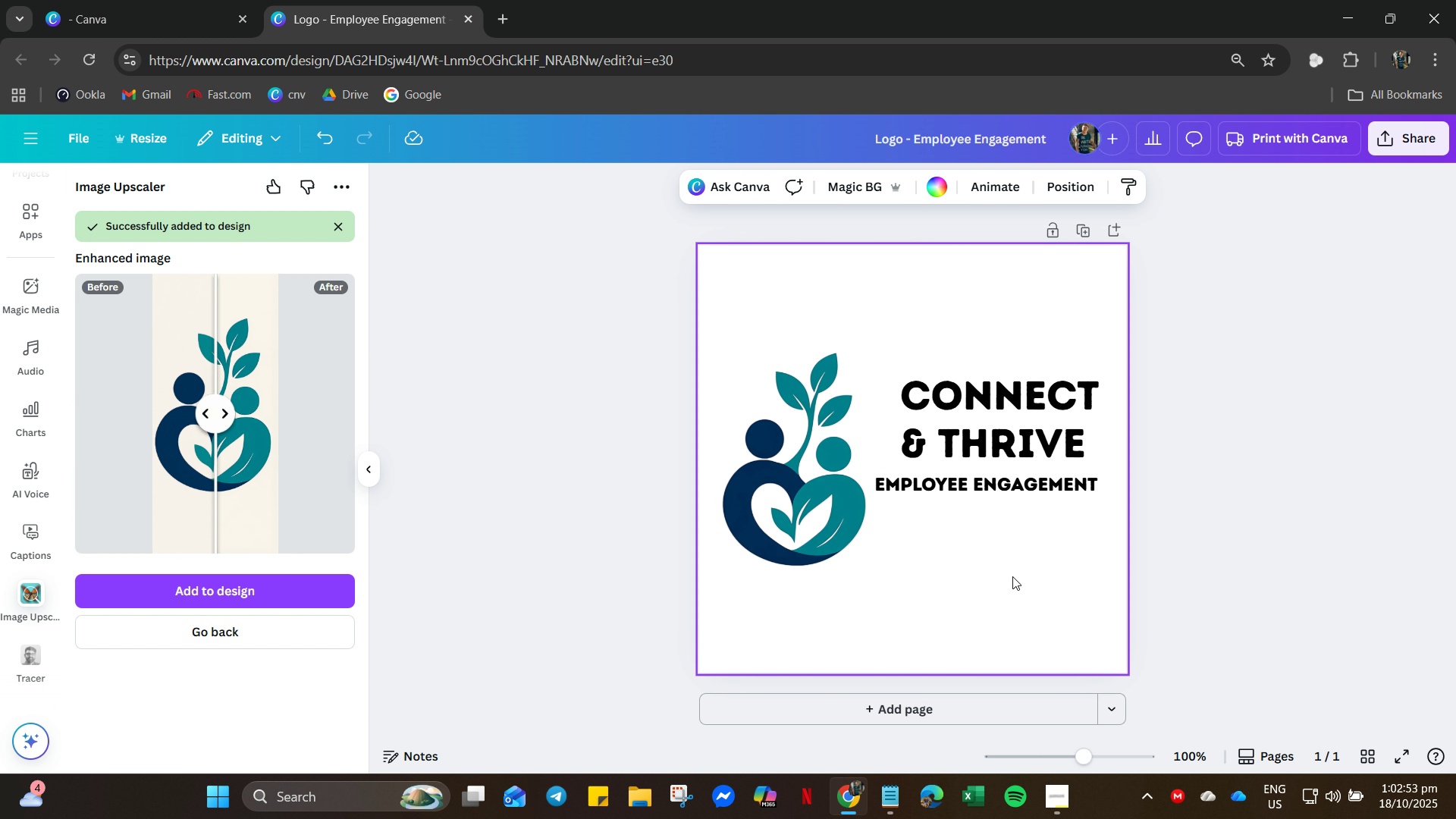 
left_click([1012, 576])
 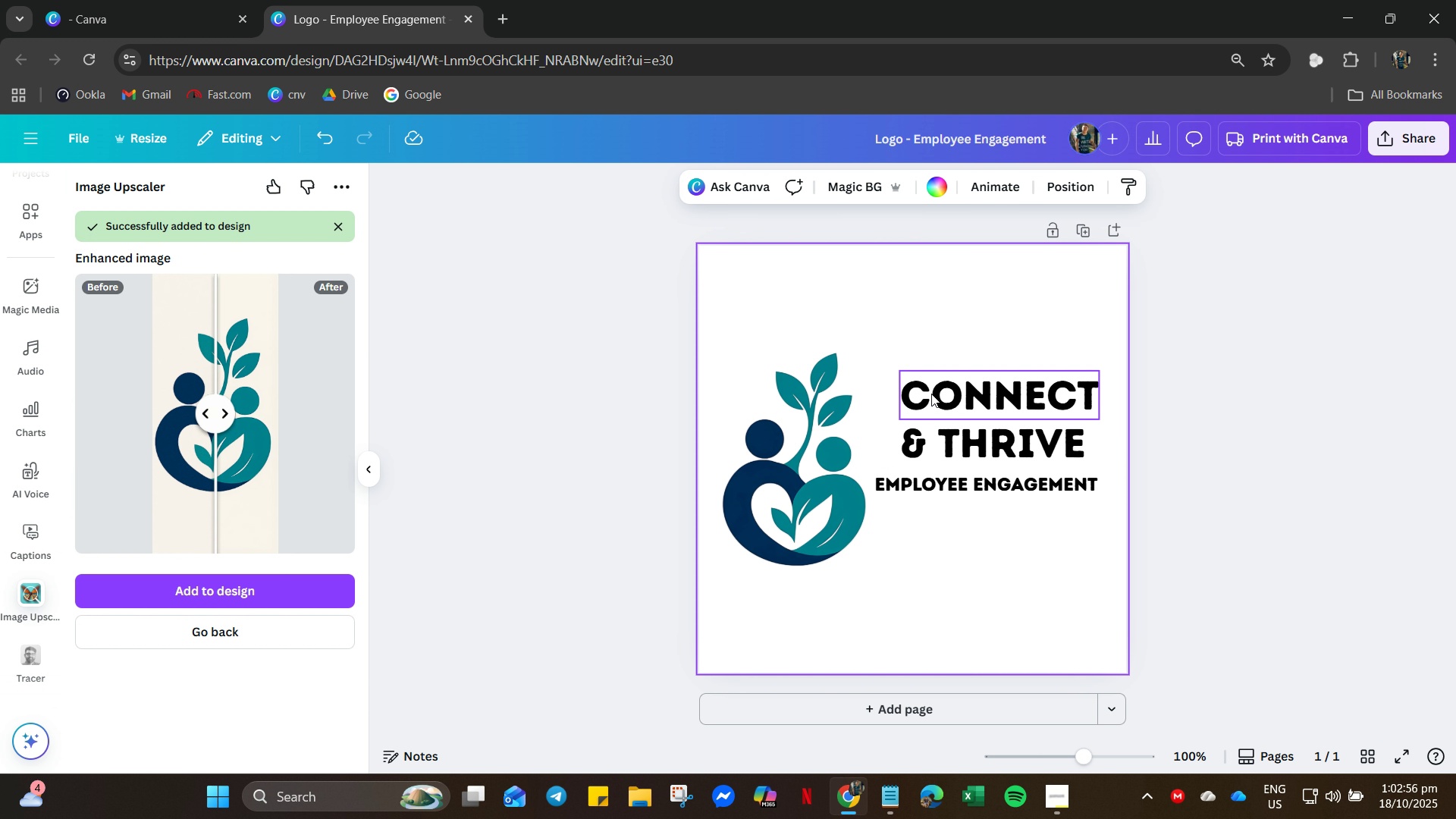 
left_click_drag(start_coordinate=[934, 334], to_coordinate=[950, 542])
 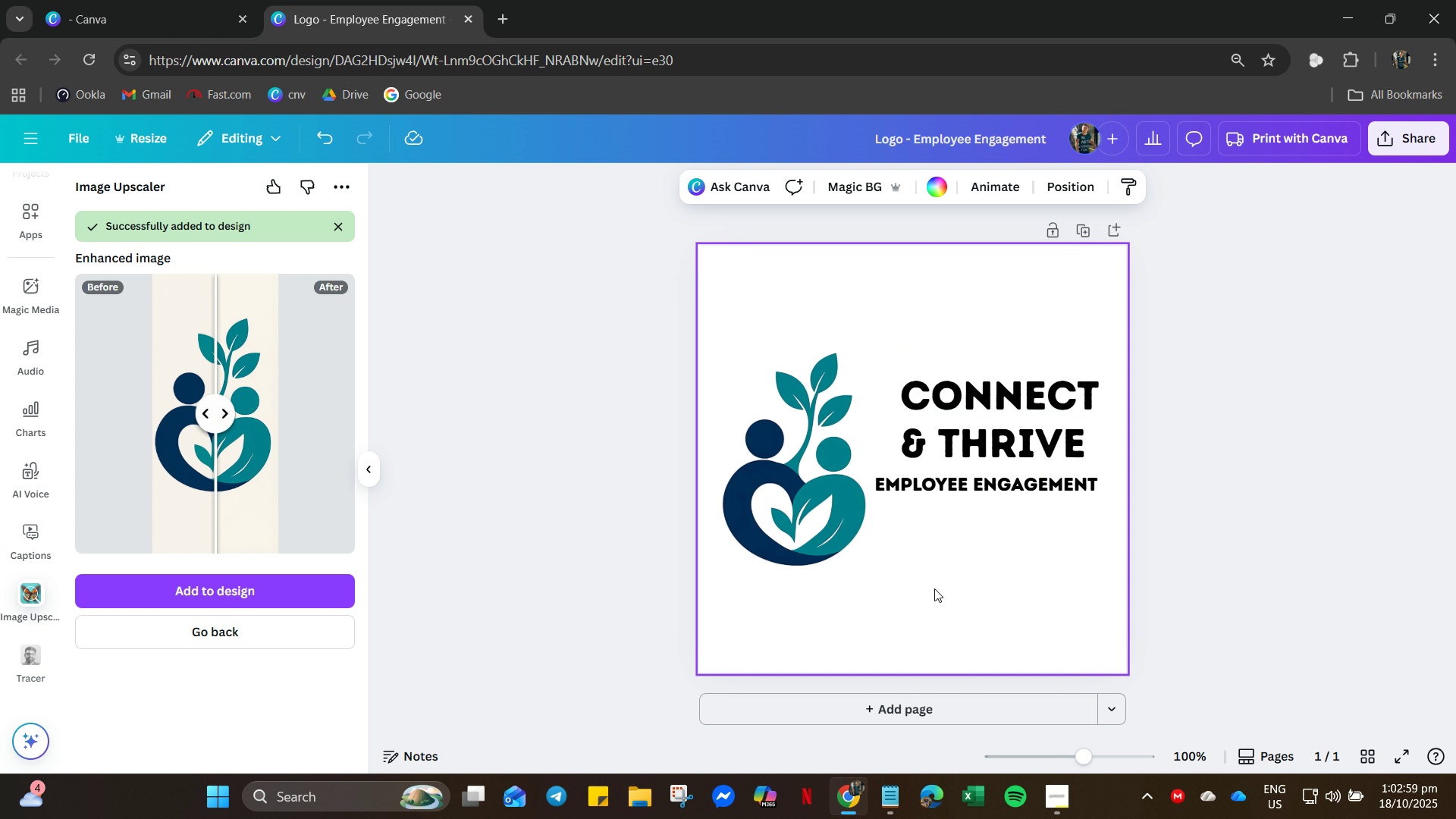 
left_click_drag(start_coordinate=[1026, 435], to_coordinate=[1031, 488])
 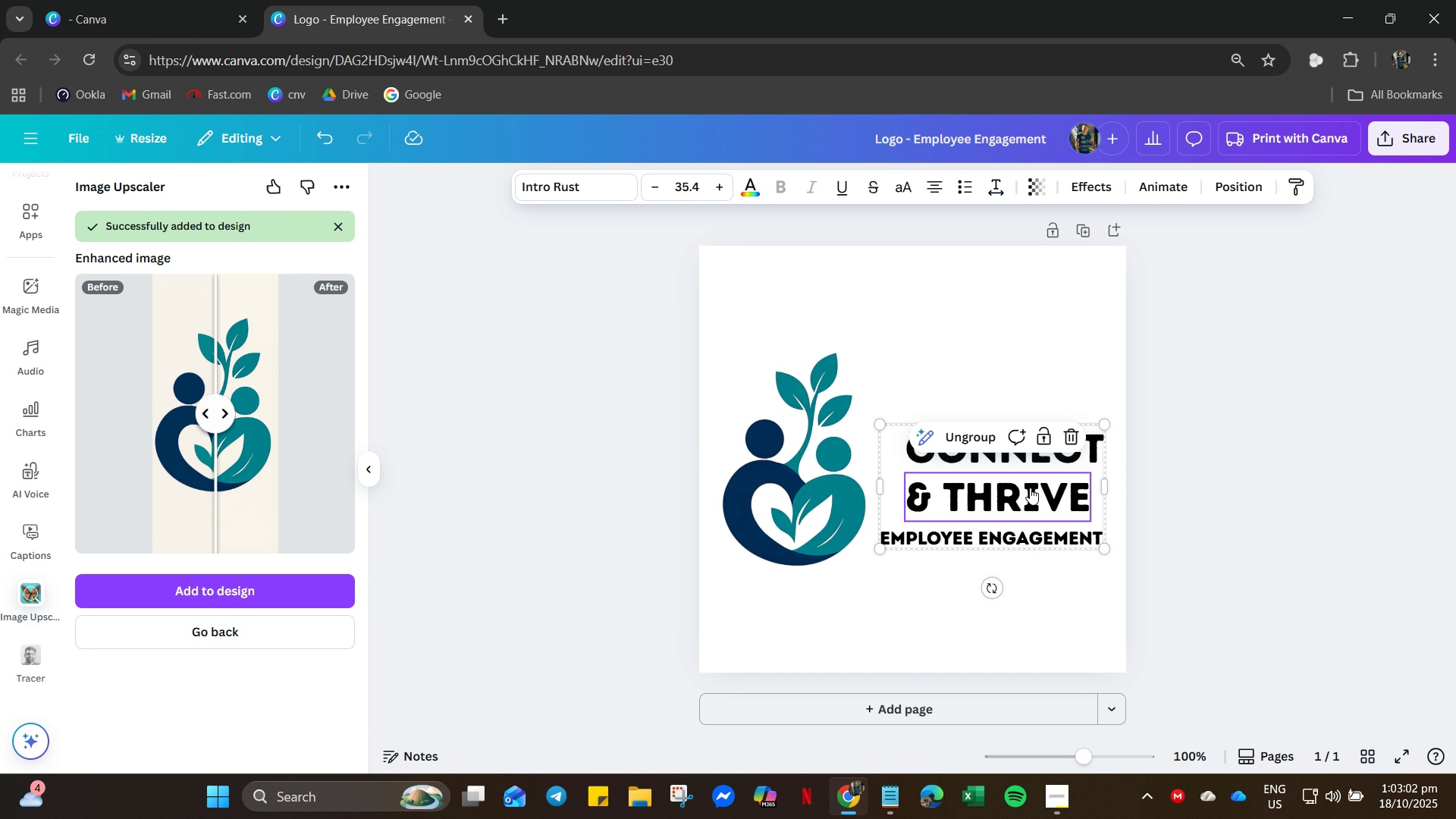 
right_click([1030, 488])
 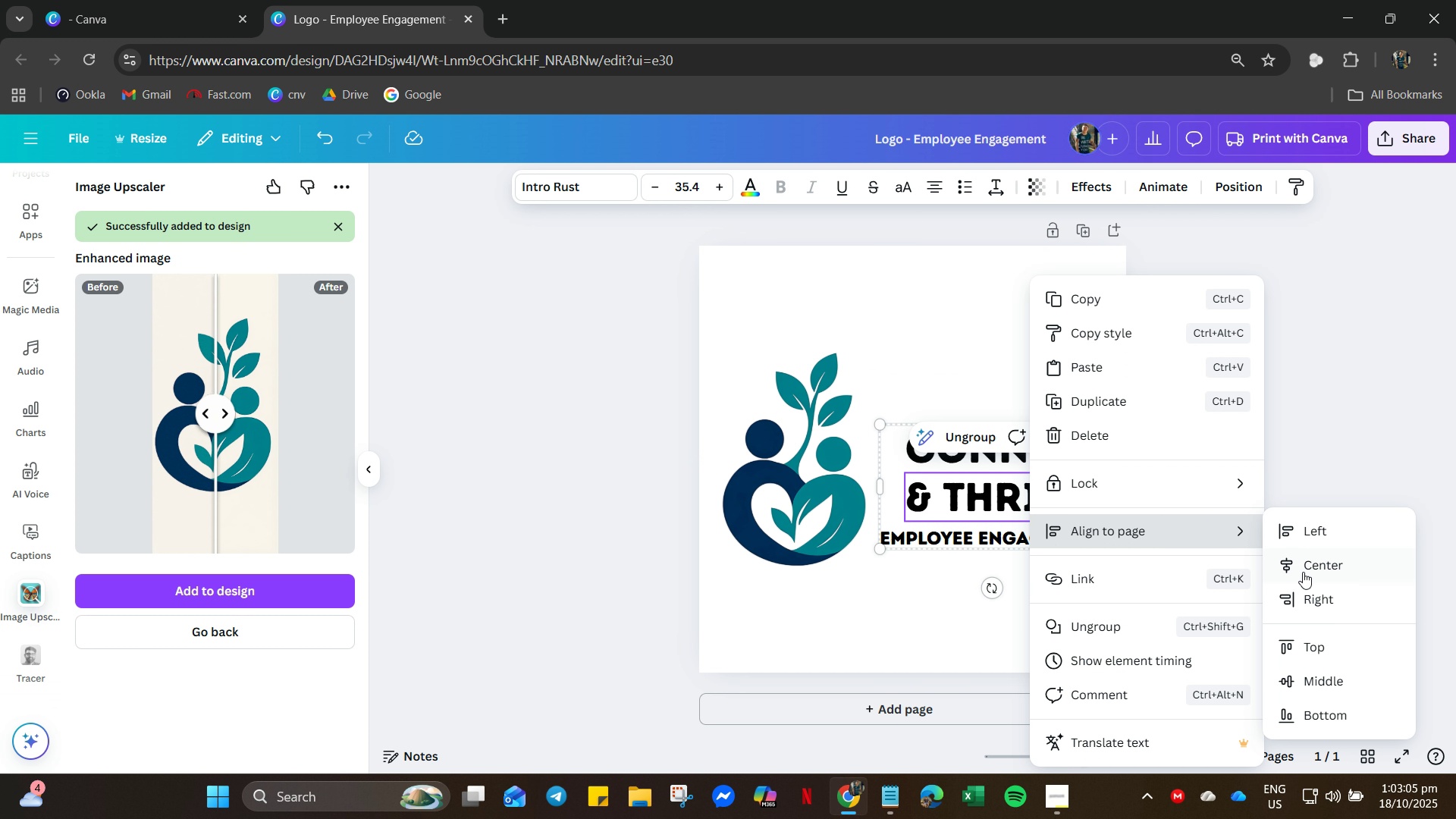 
left_click([1332, 690])
 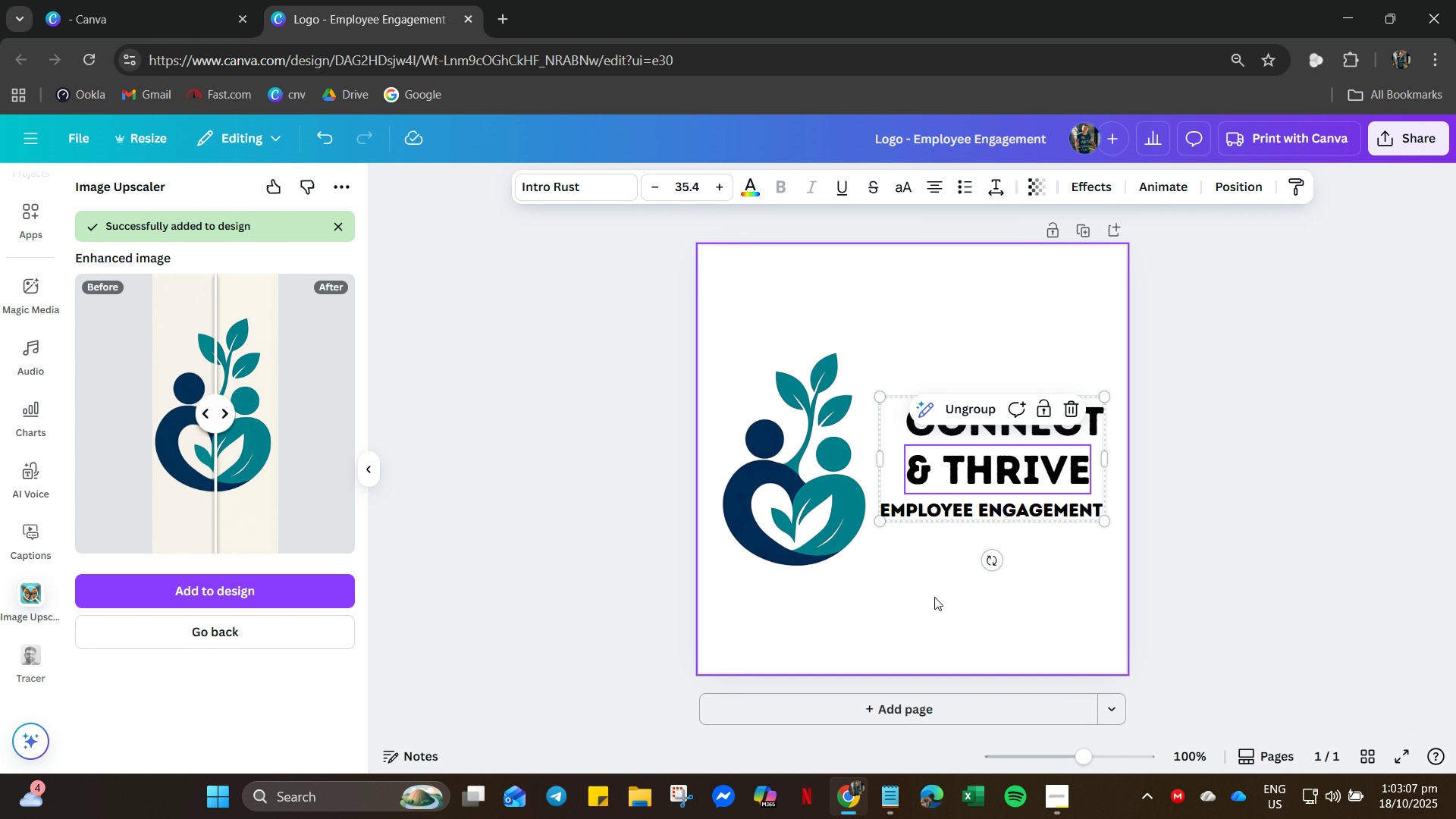 
left_click([934, 597])
 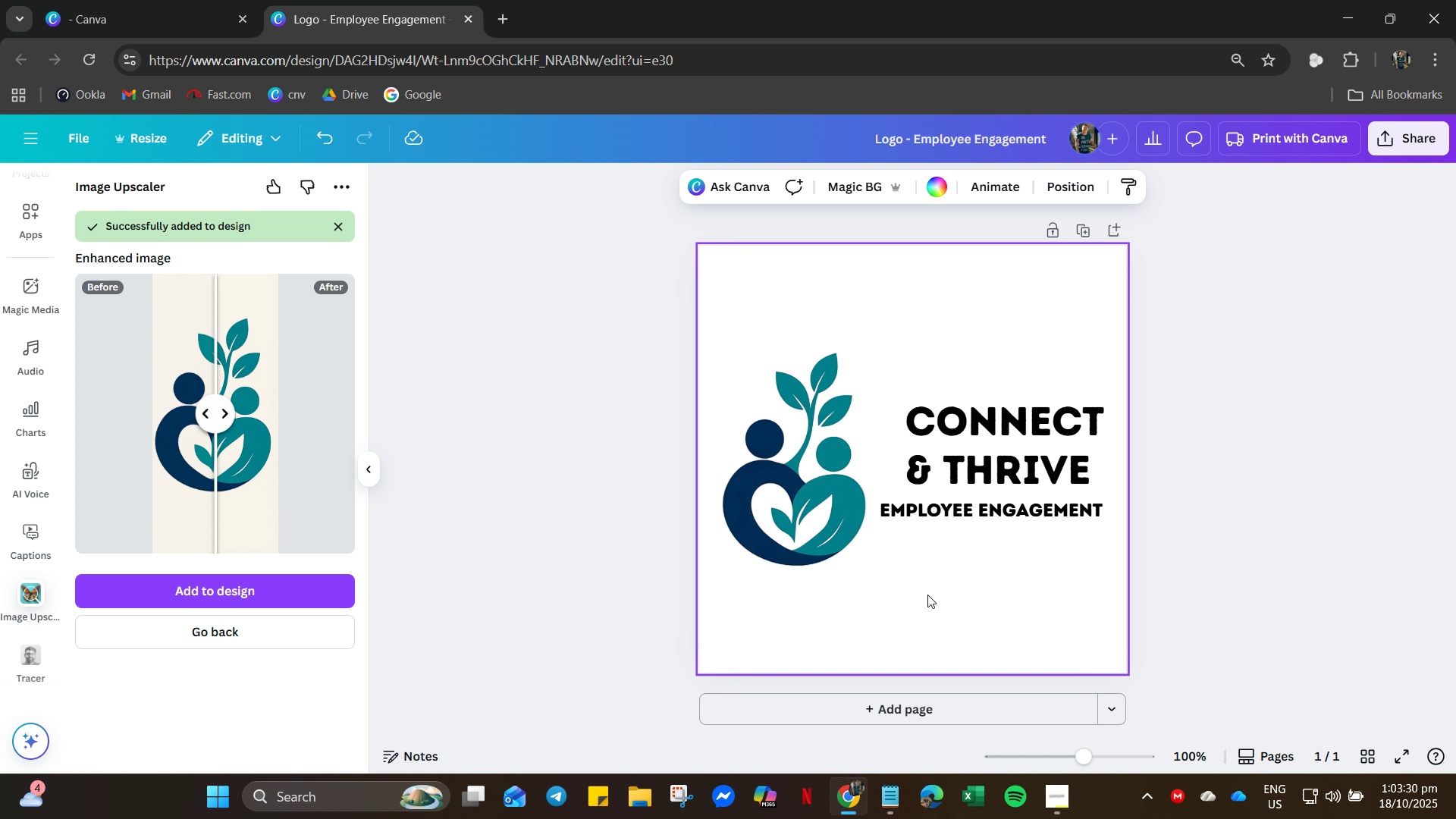 
wait(26.77)
 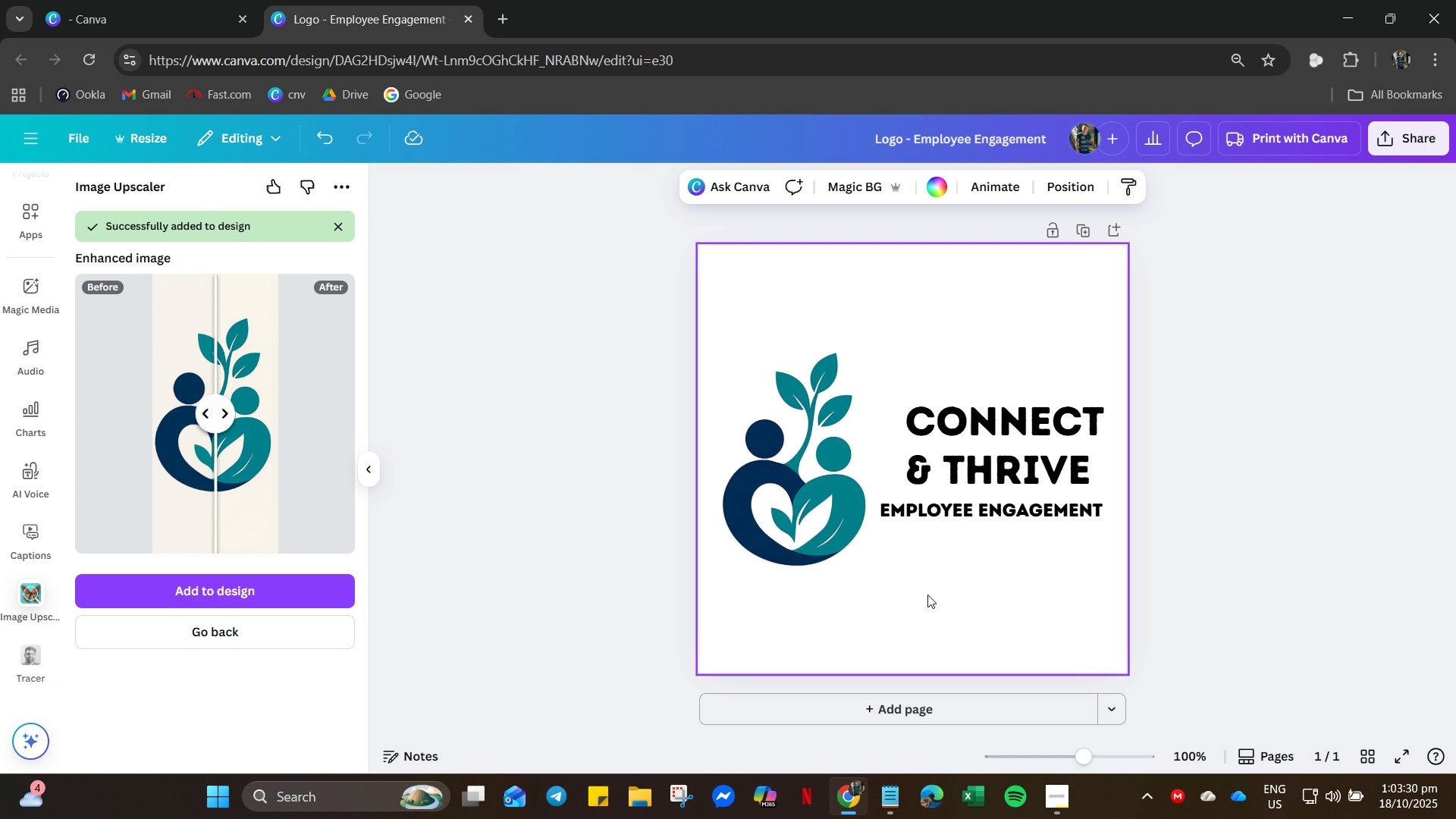 
left_click([939, 190])
 